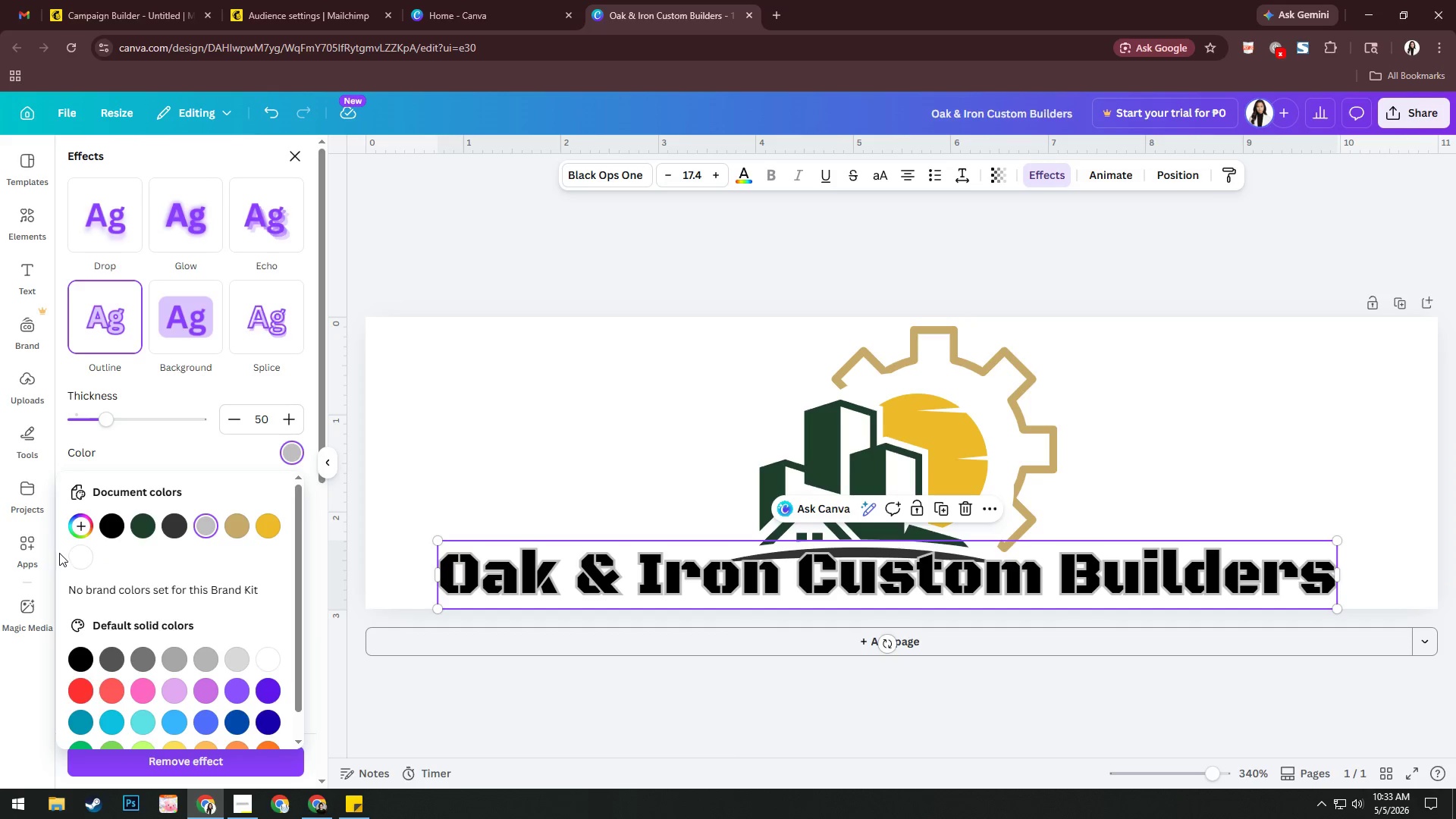 
left_click([71, 559])
 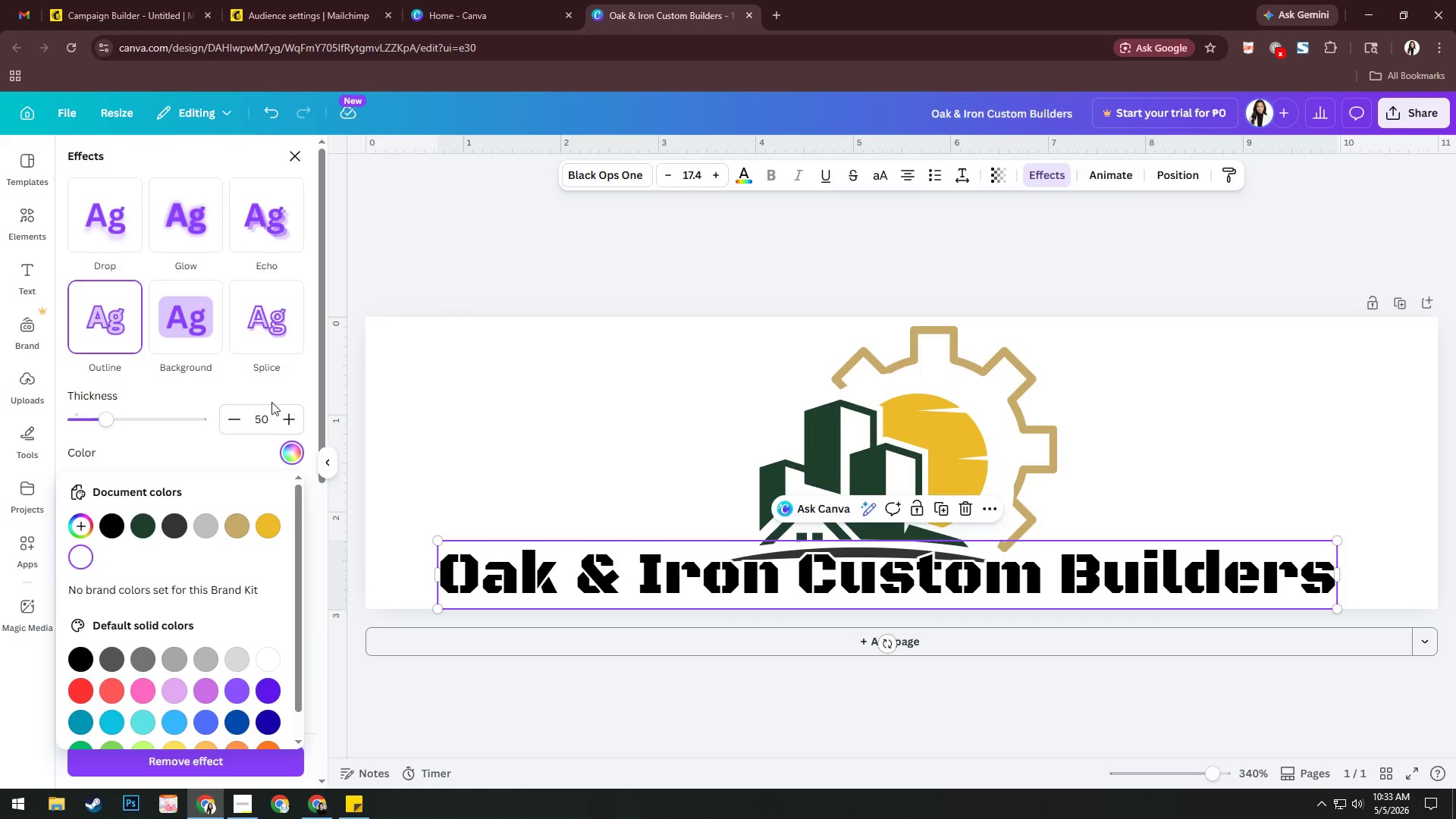 
left_click([176, 439])
 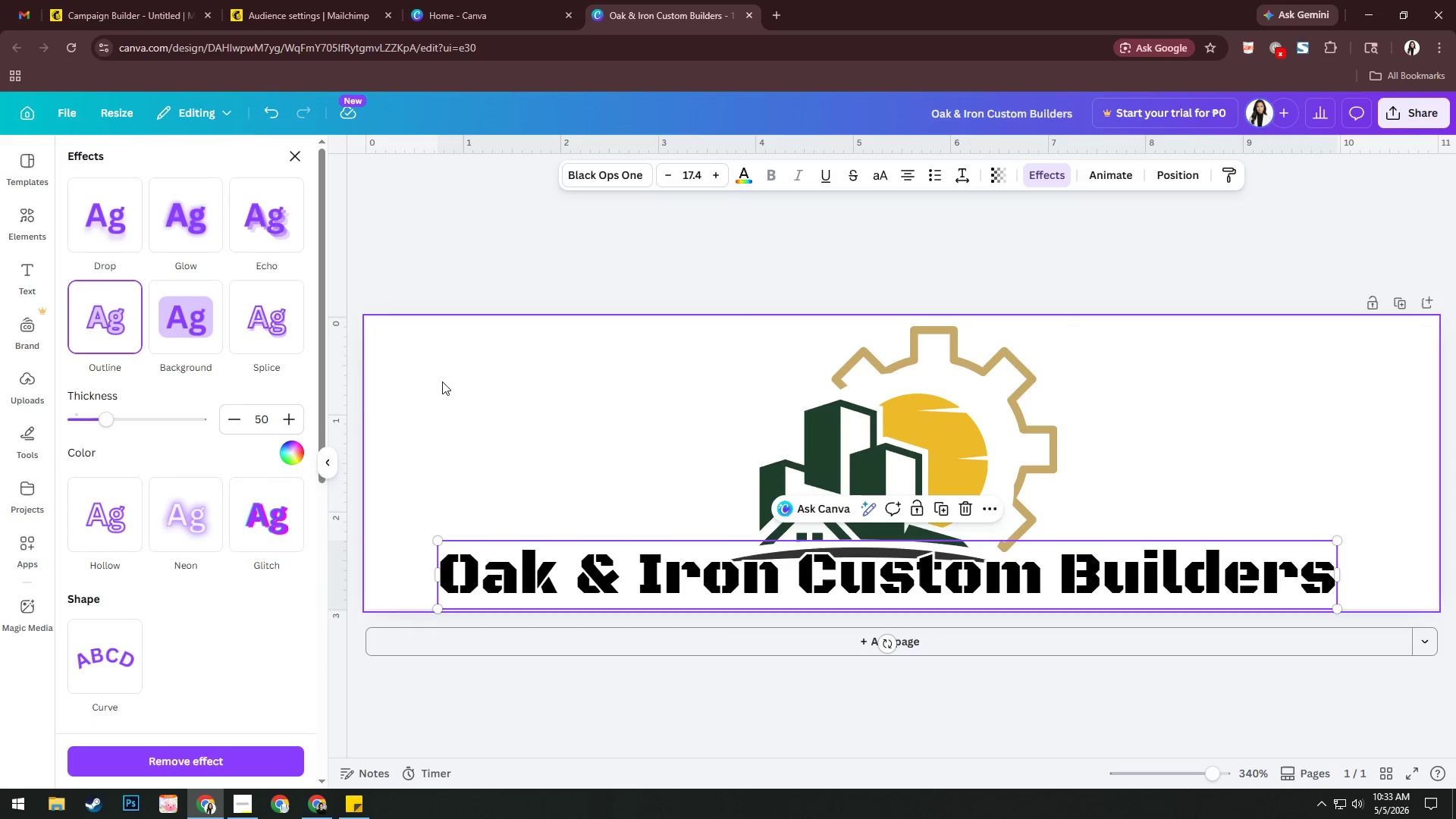 
left_click([542, 135])
 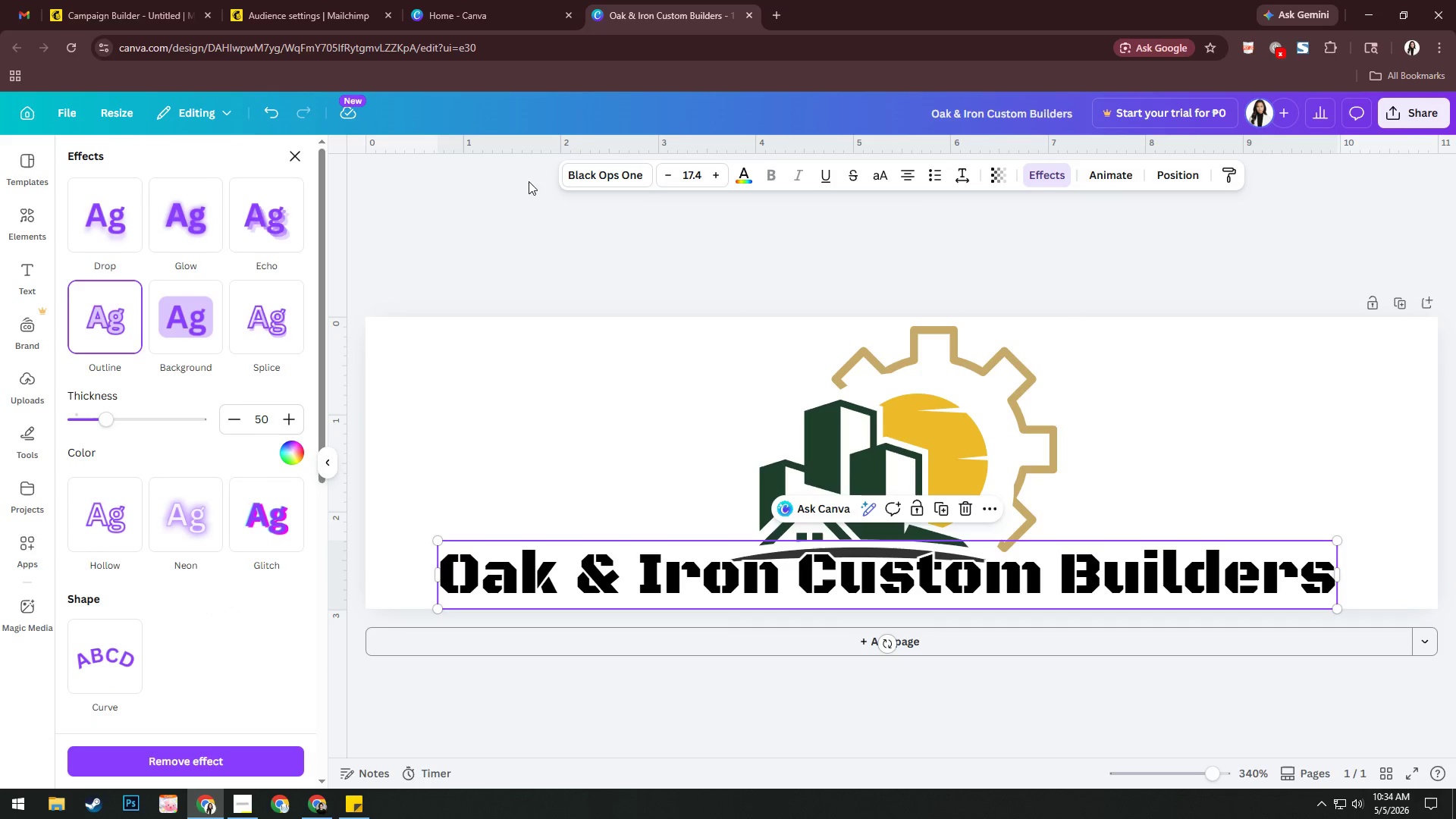 
left_click([529, 202])
 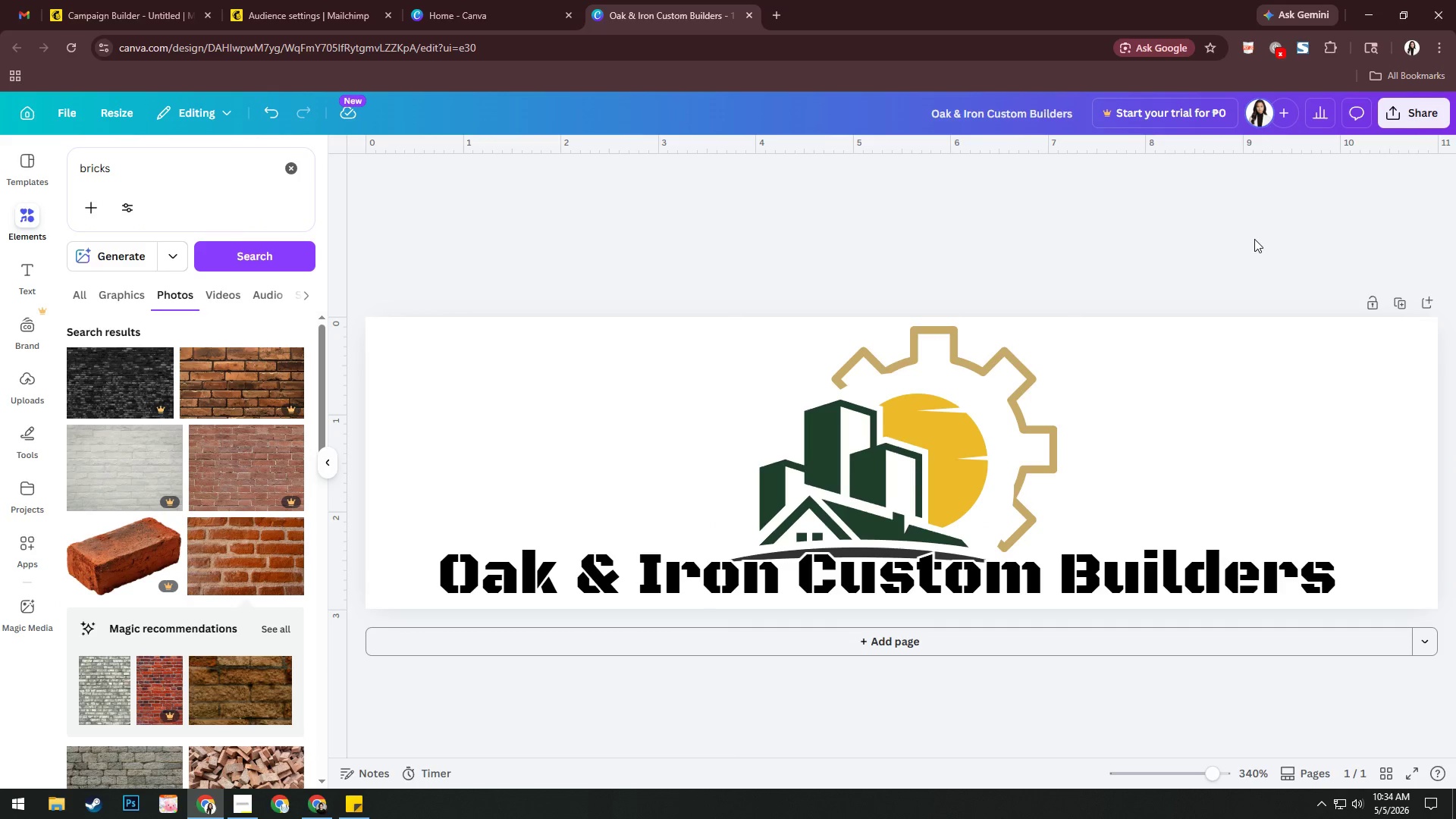 
left_click([1257, 234])
 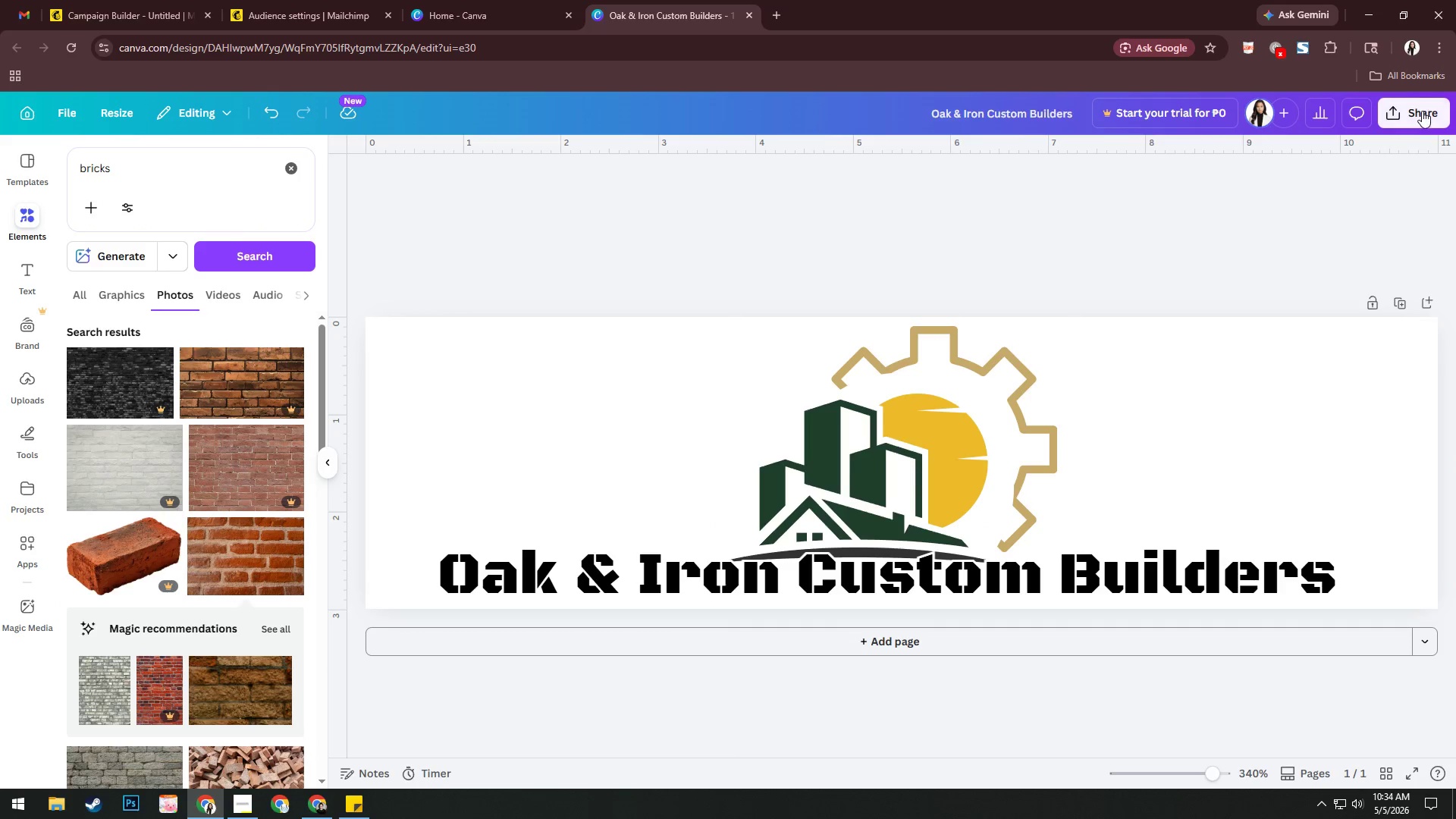 
left_click([1422, 111])
 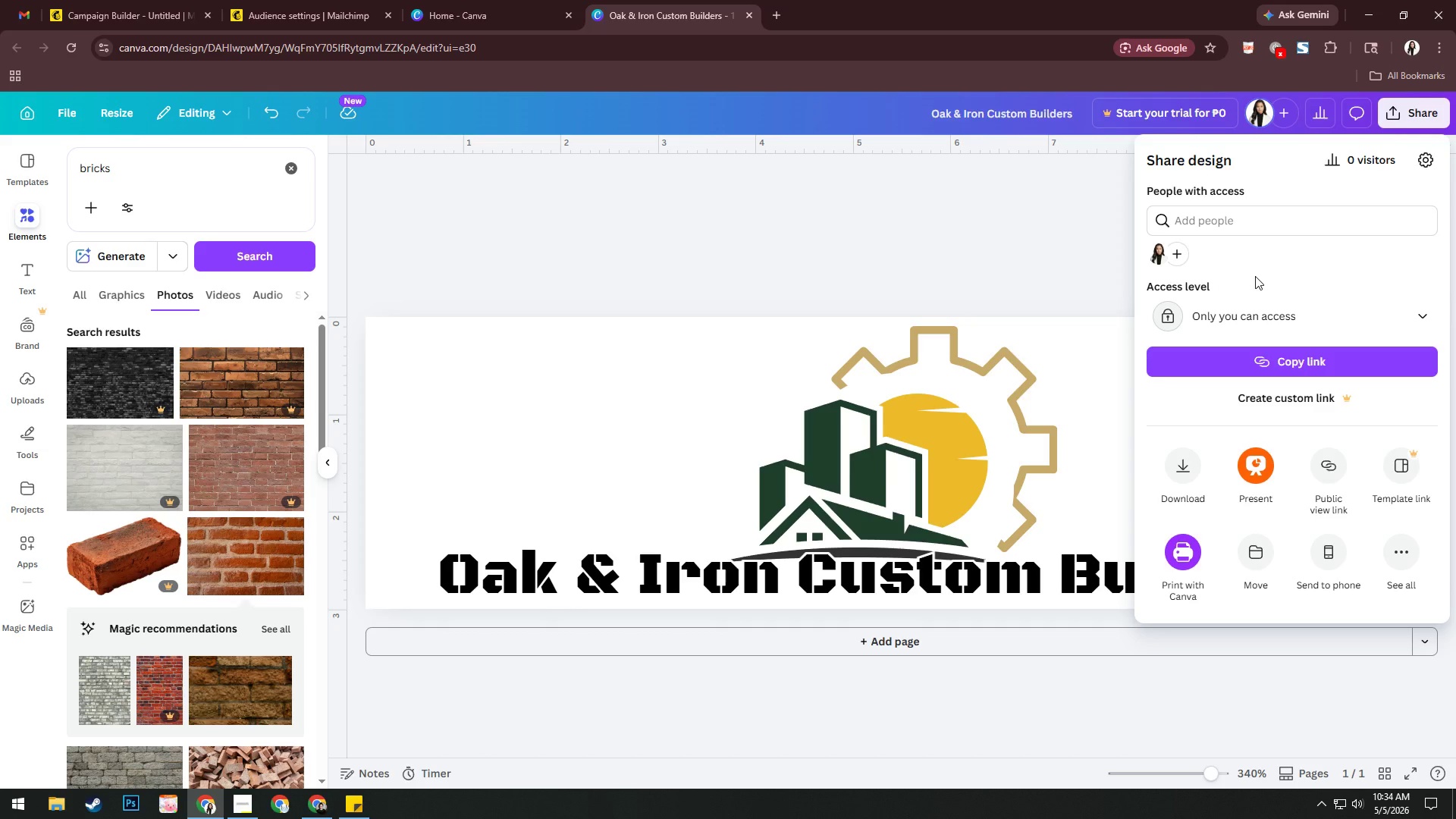 
left_click([825, 579])
 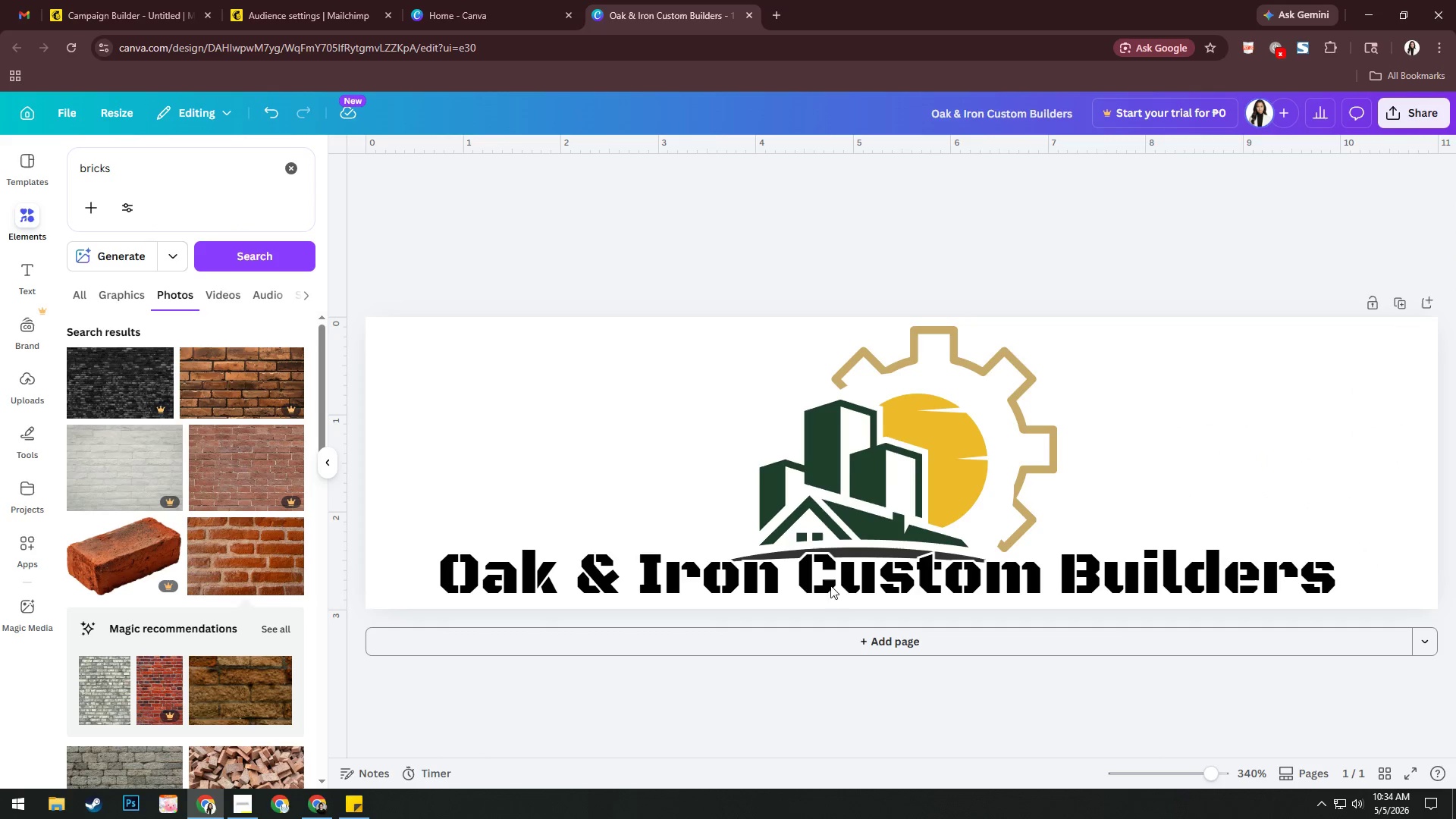 
left_click([869, 569])
 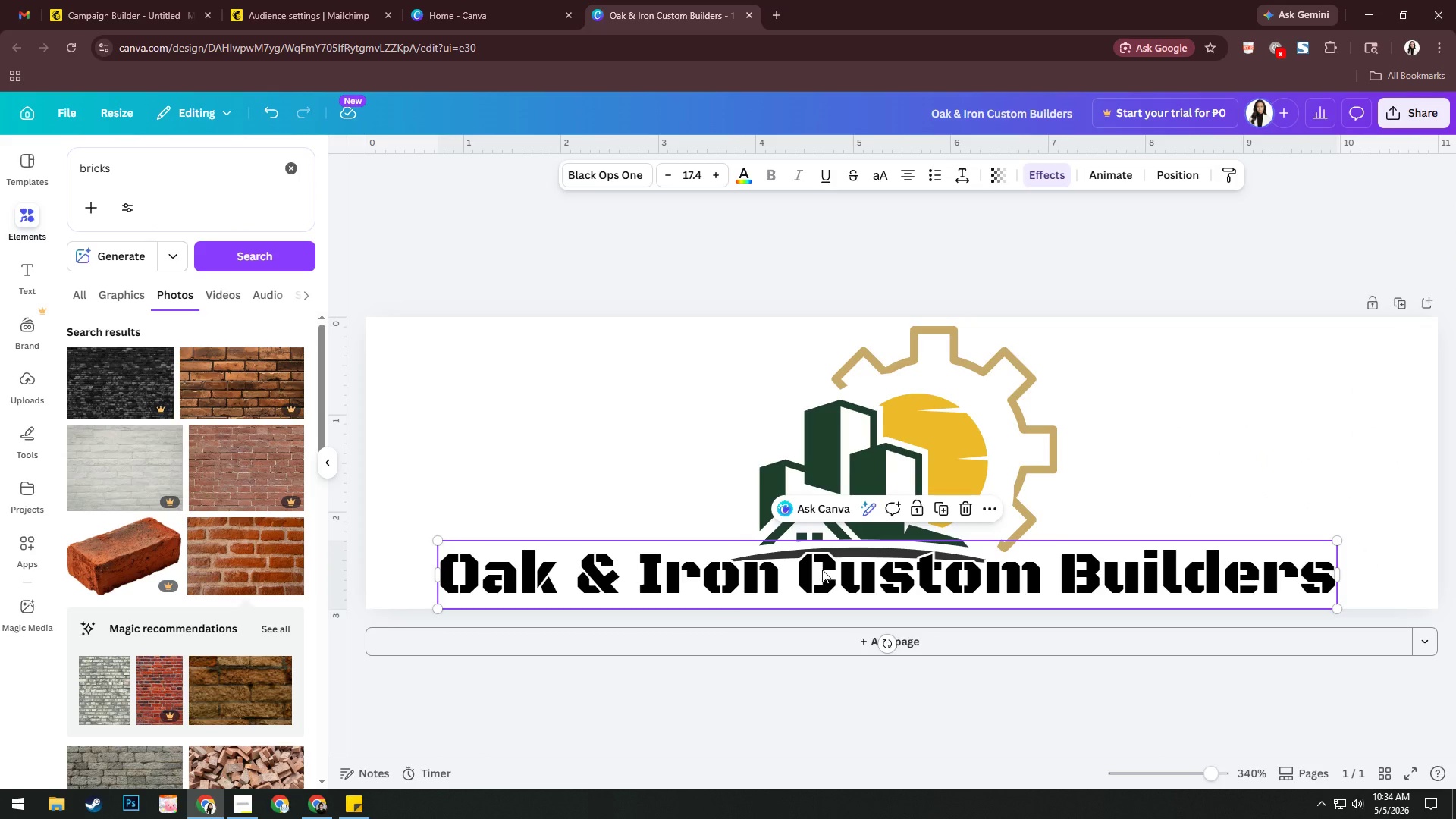 
wait(5.51)
 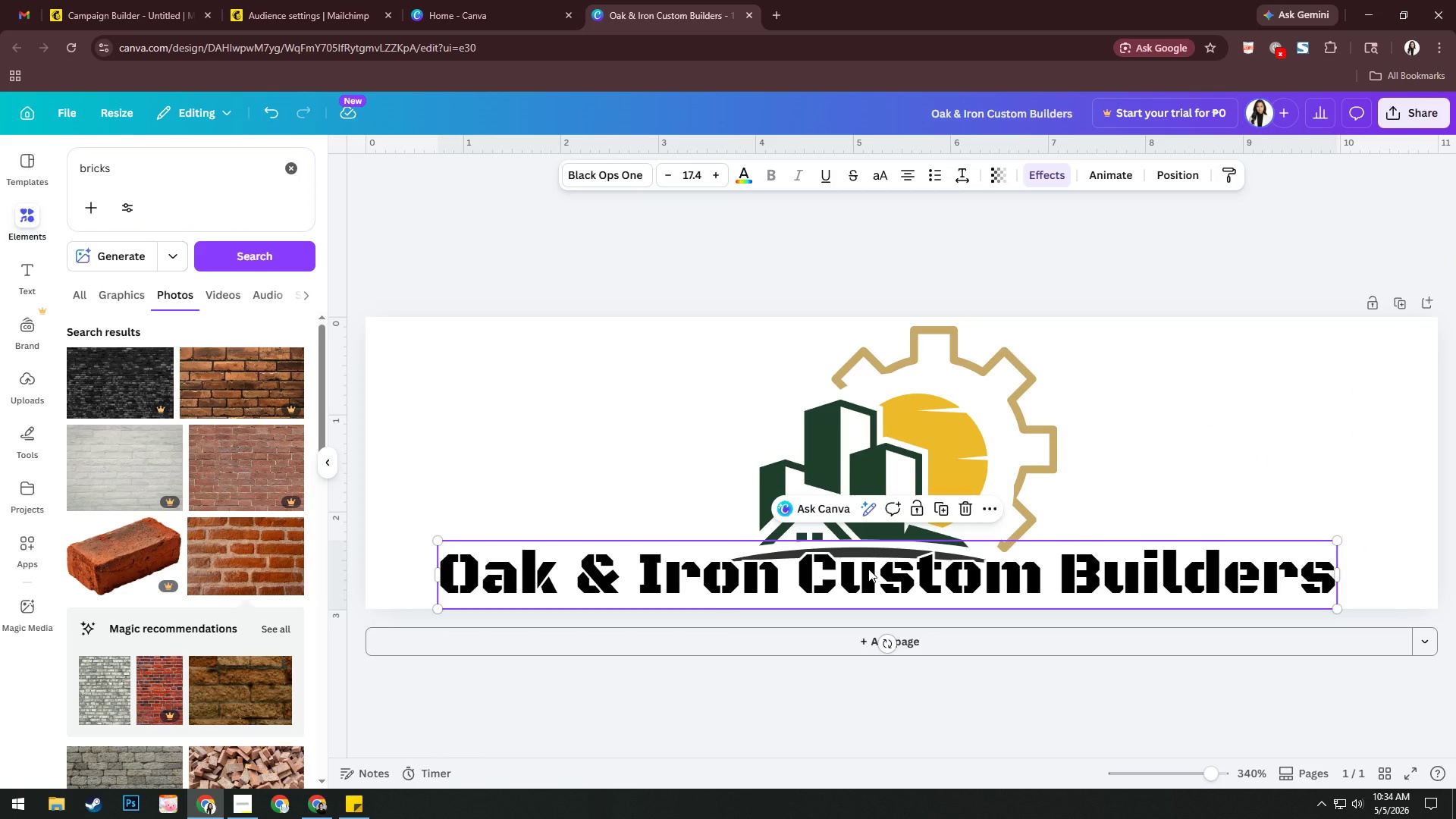 
key(NumpadMultiply)
 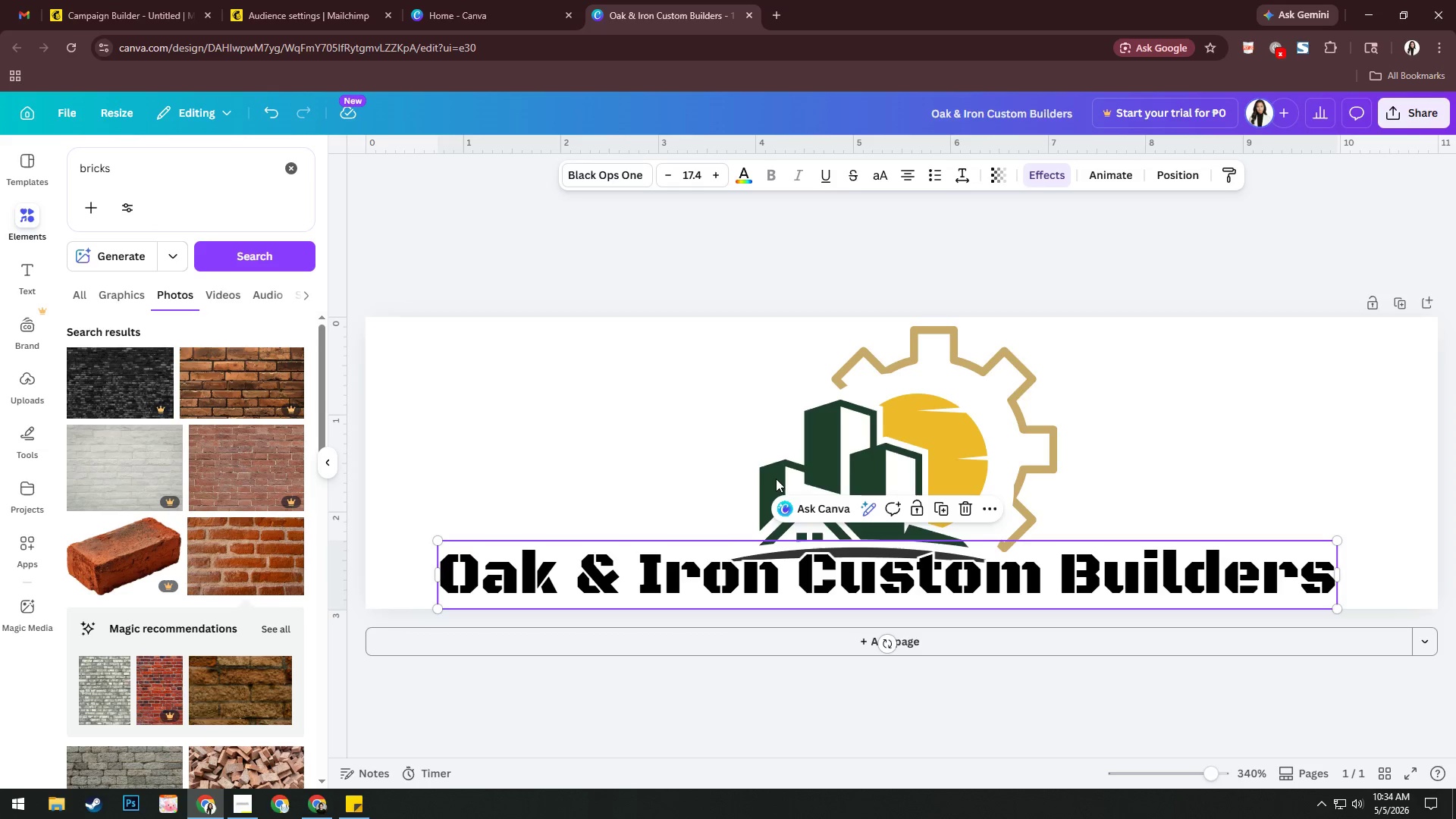 
wait(7.05)
 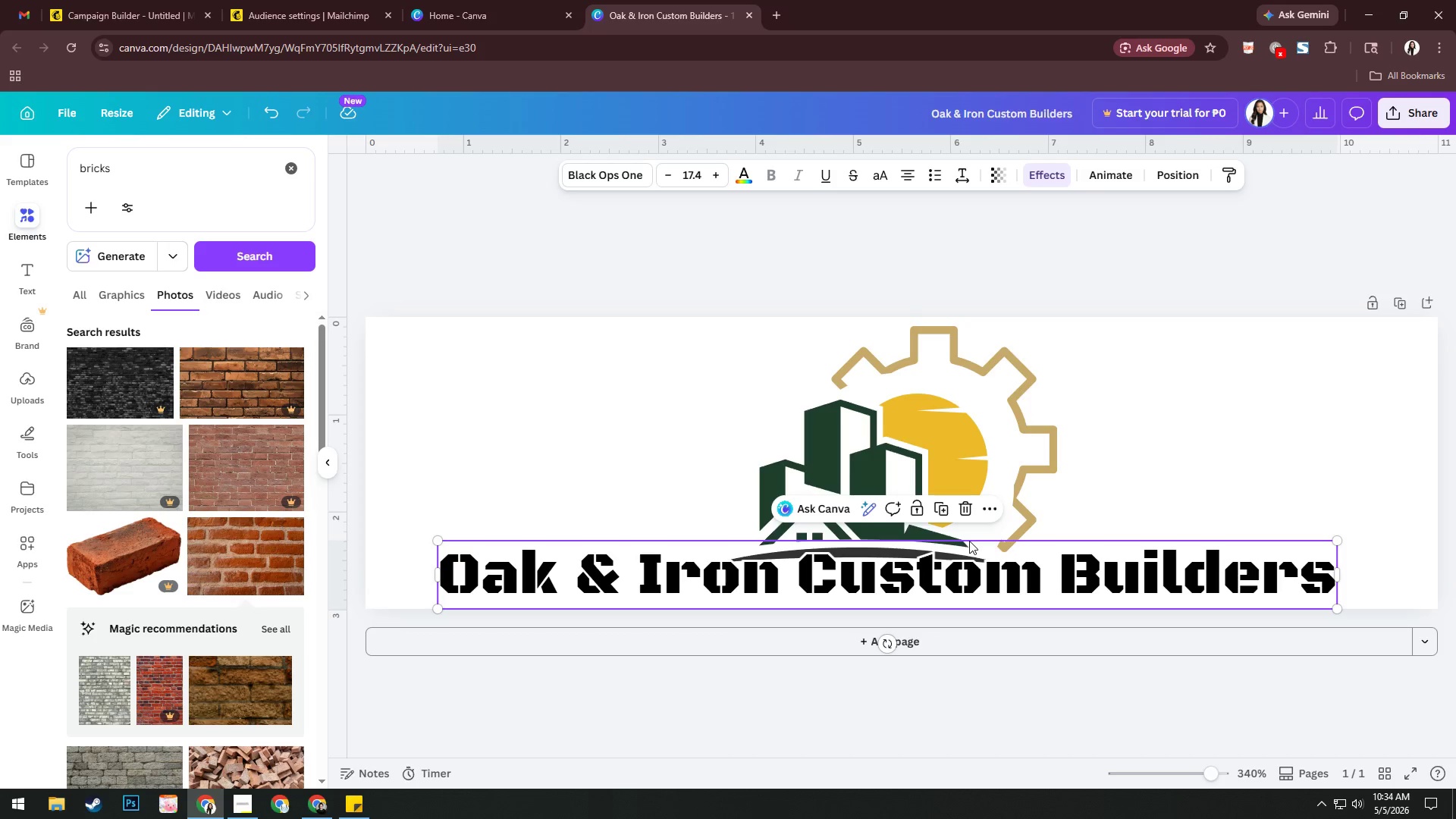 
left_click([153, 162])
 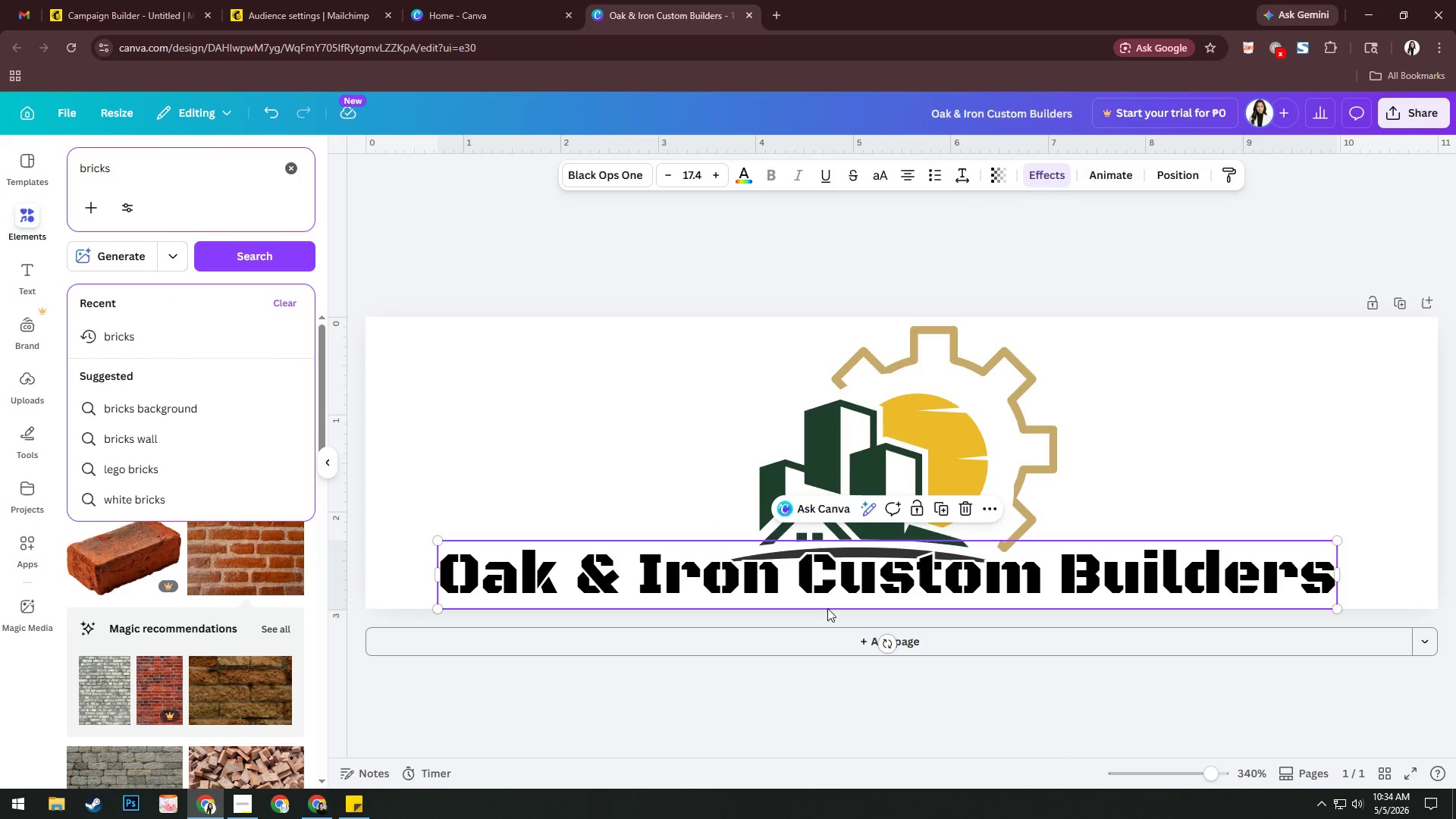 
left_click([815, 582])
 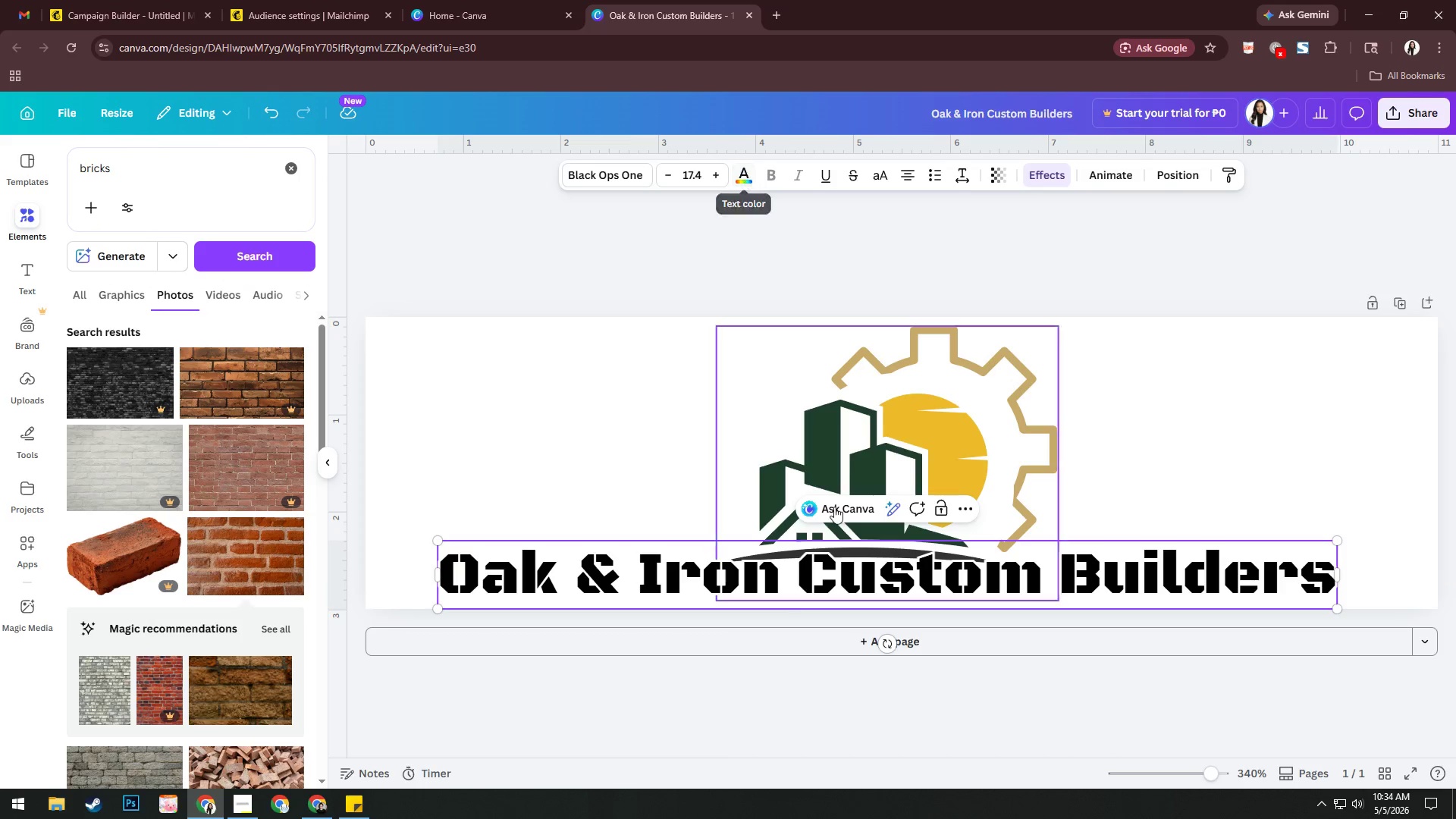 
left_click([838, 582])
 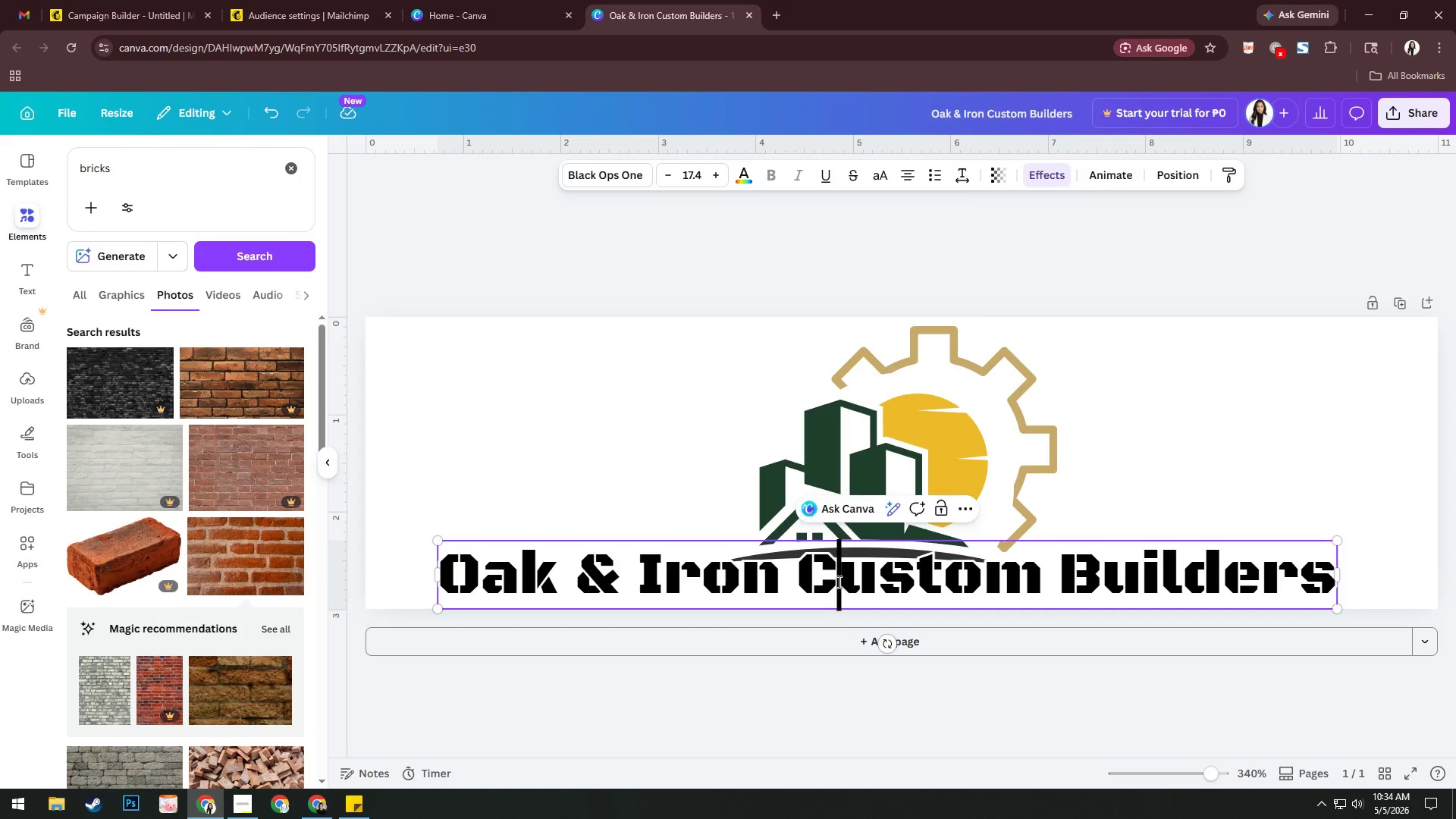 
key(Control+ControlLeft)
 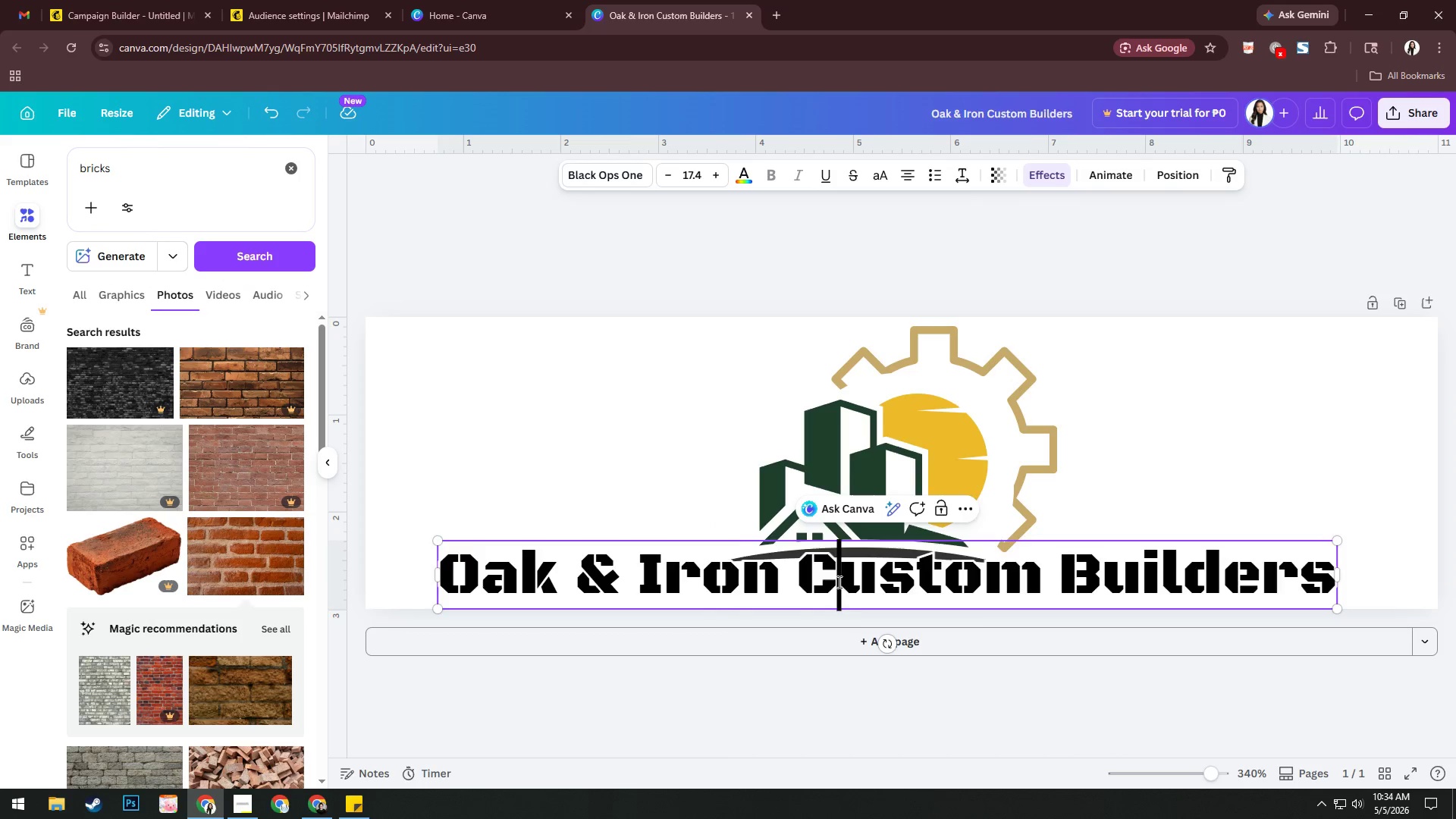 
key(Control+A)
 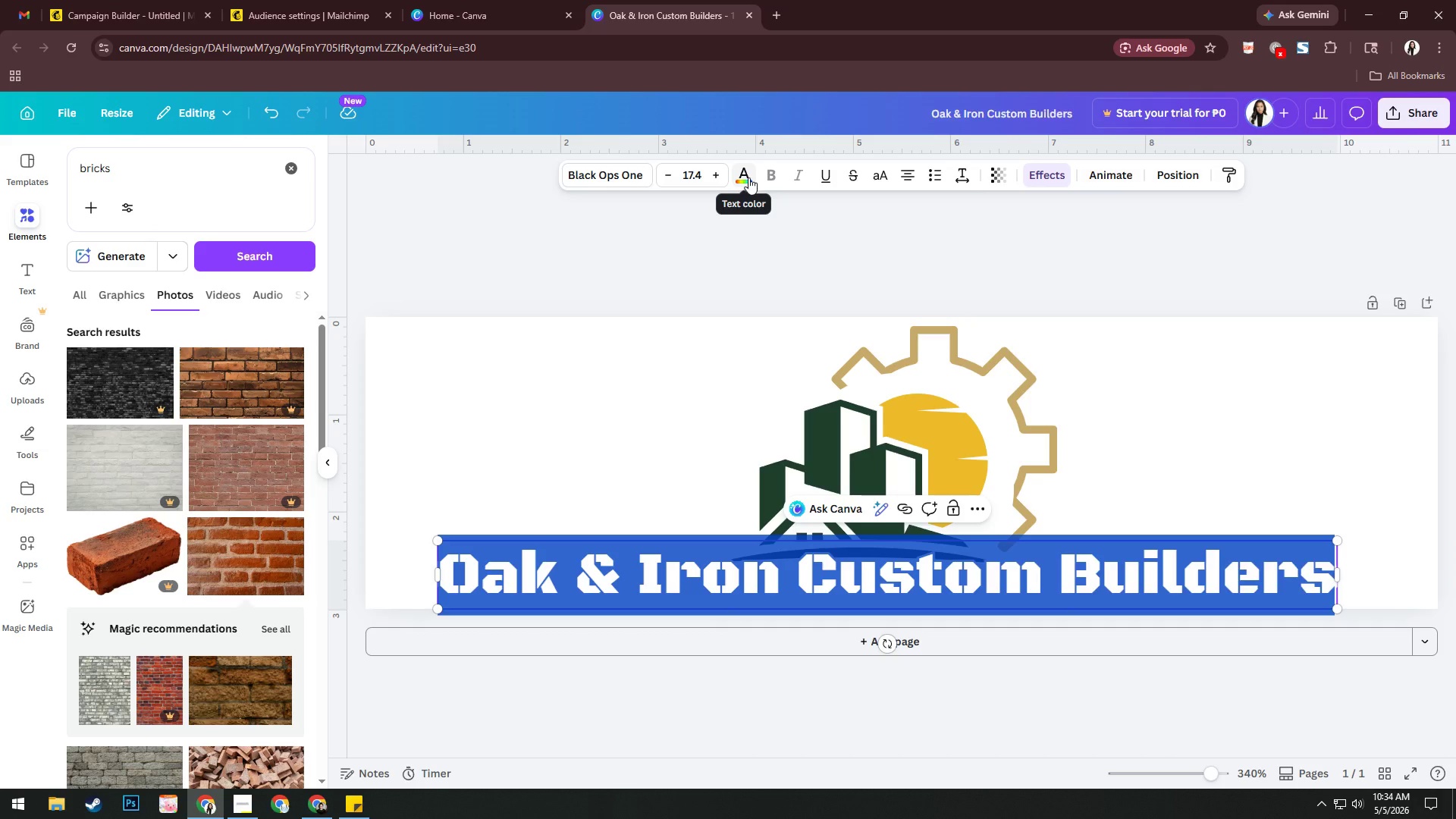 
left_click([748, 177])
 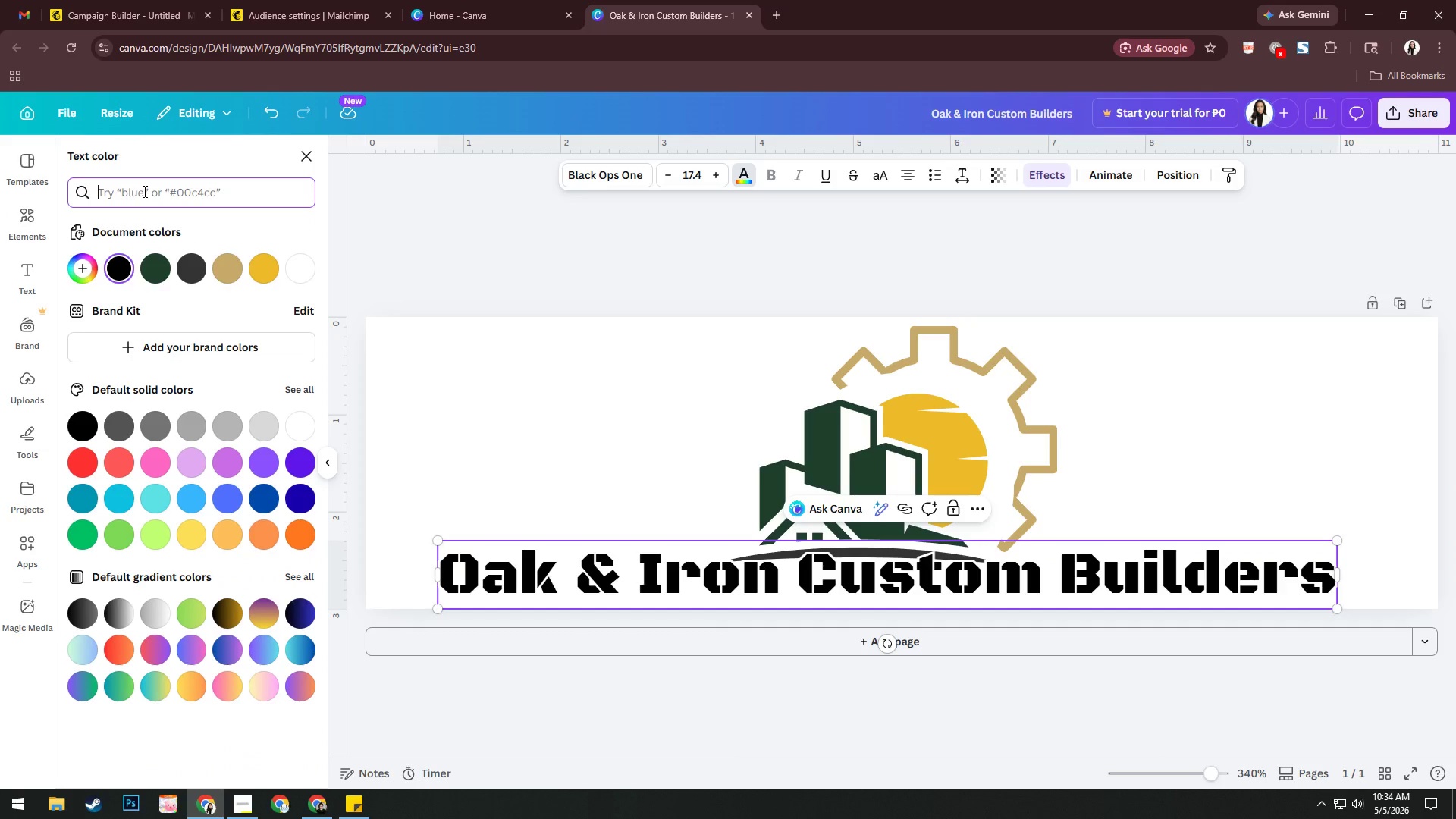 
type(iron)
 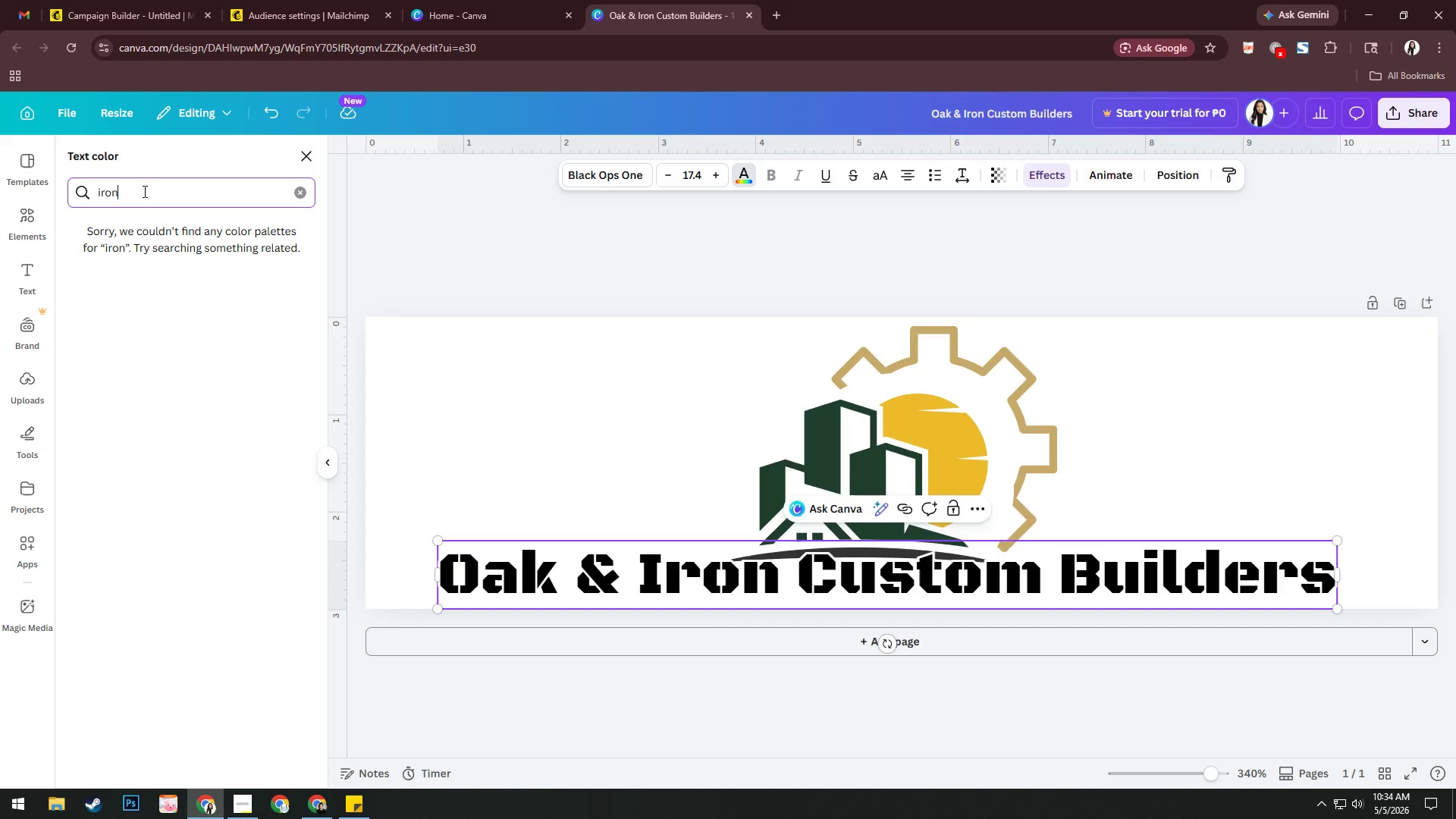 
key(Control+ControlLeft)
 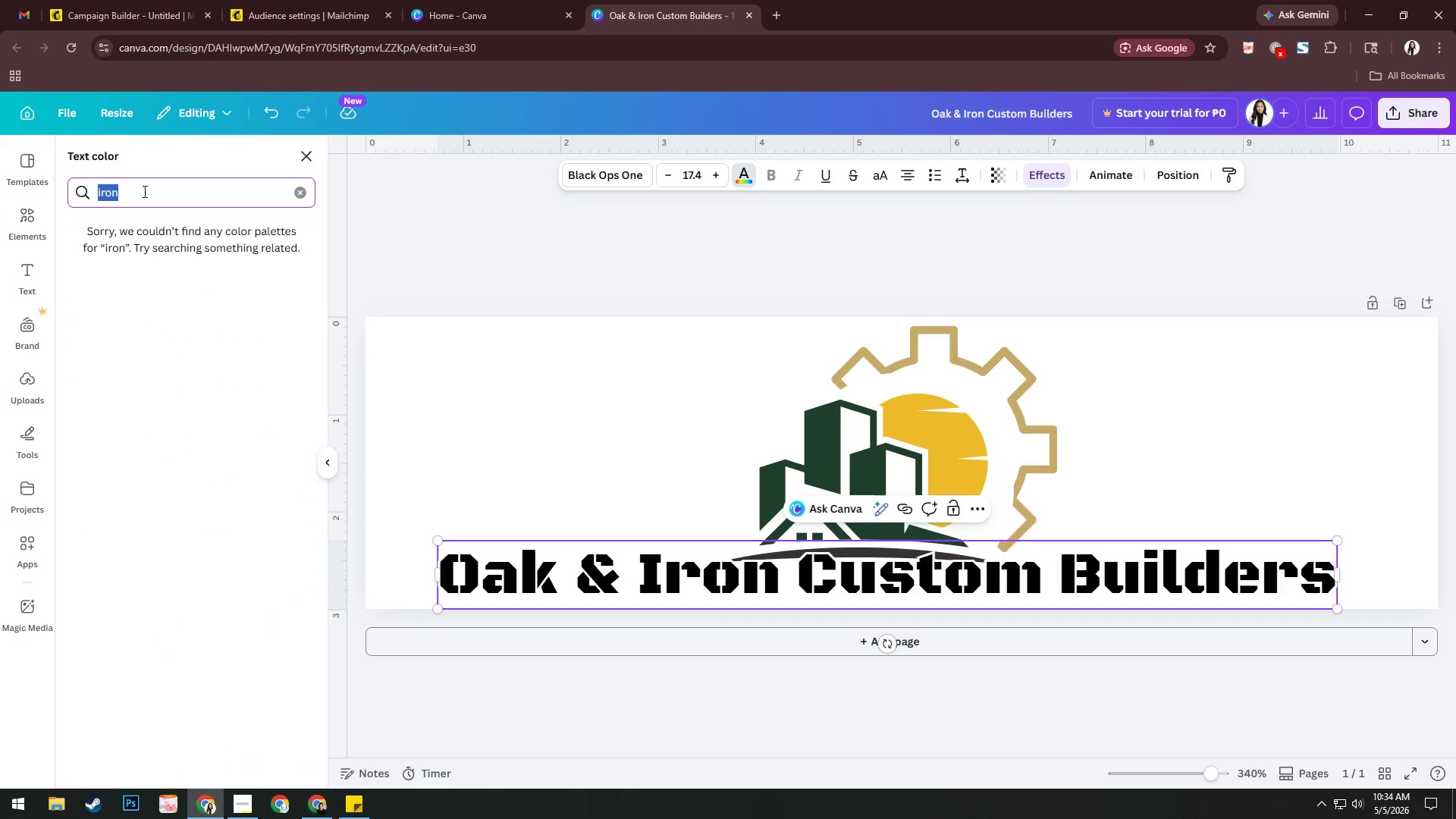 
key(Control+A)
 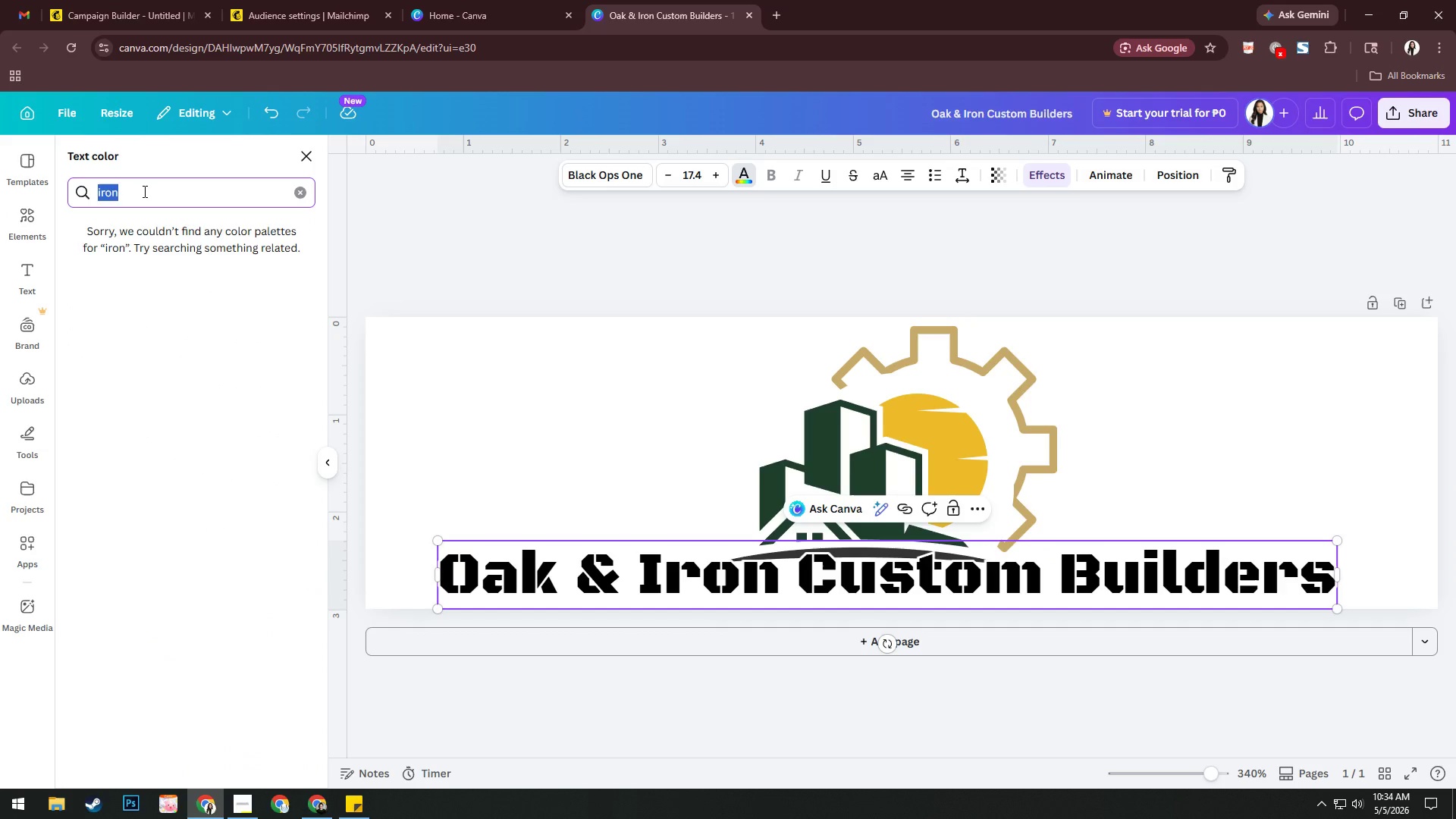 
type(oak)
 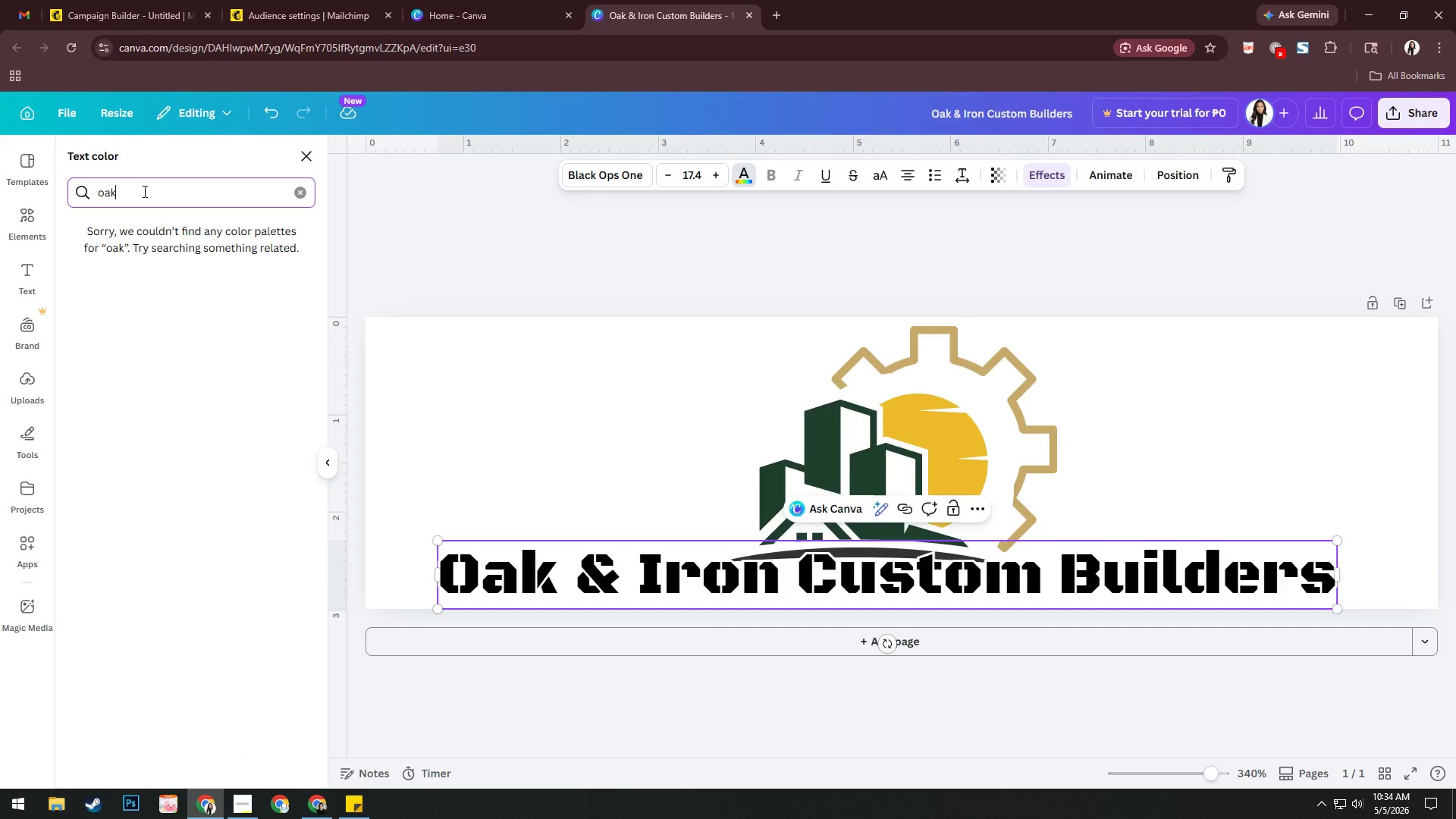 
key(Control+A)
 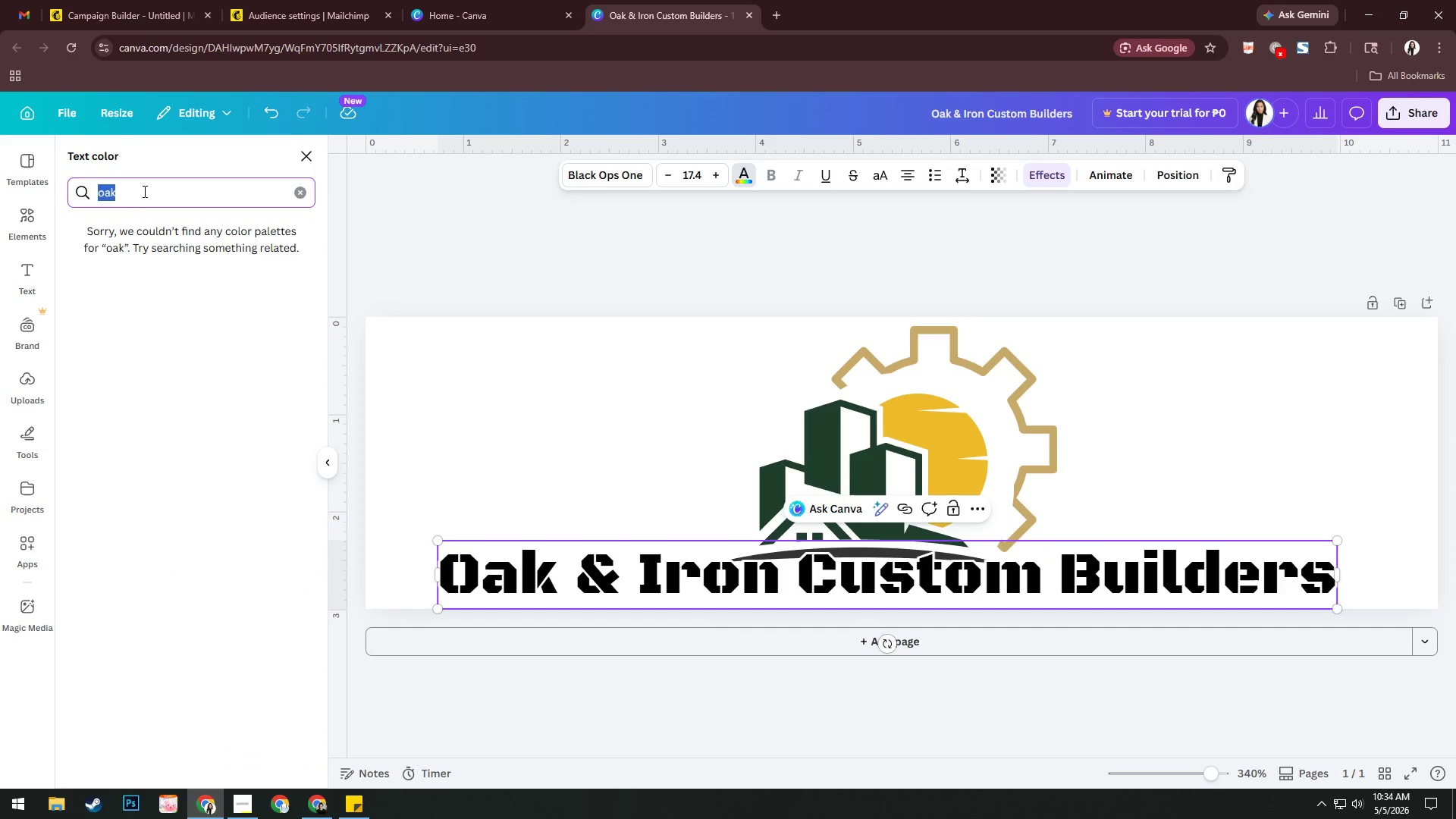 
type(gray)
 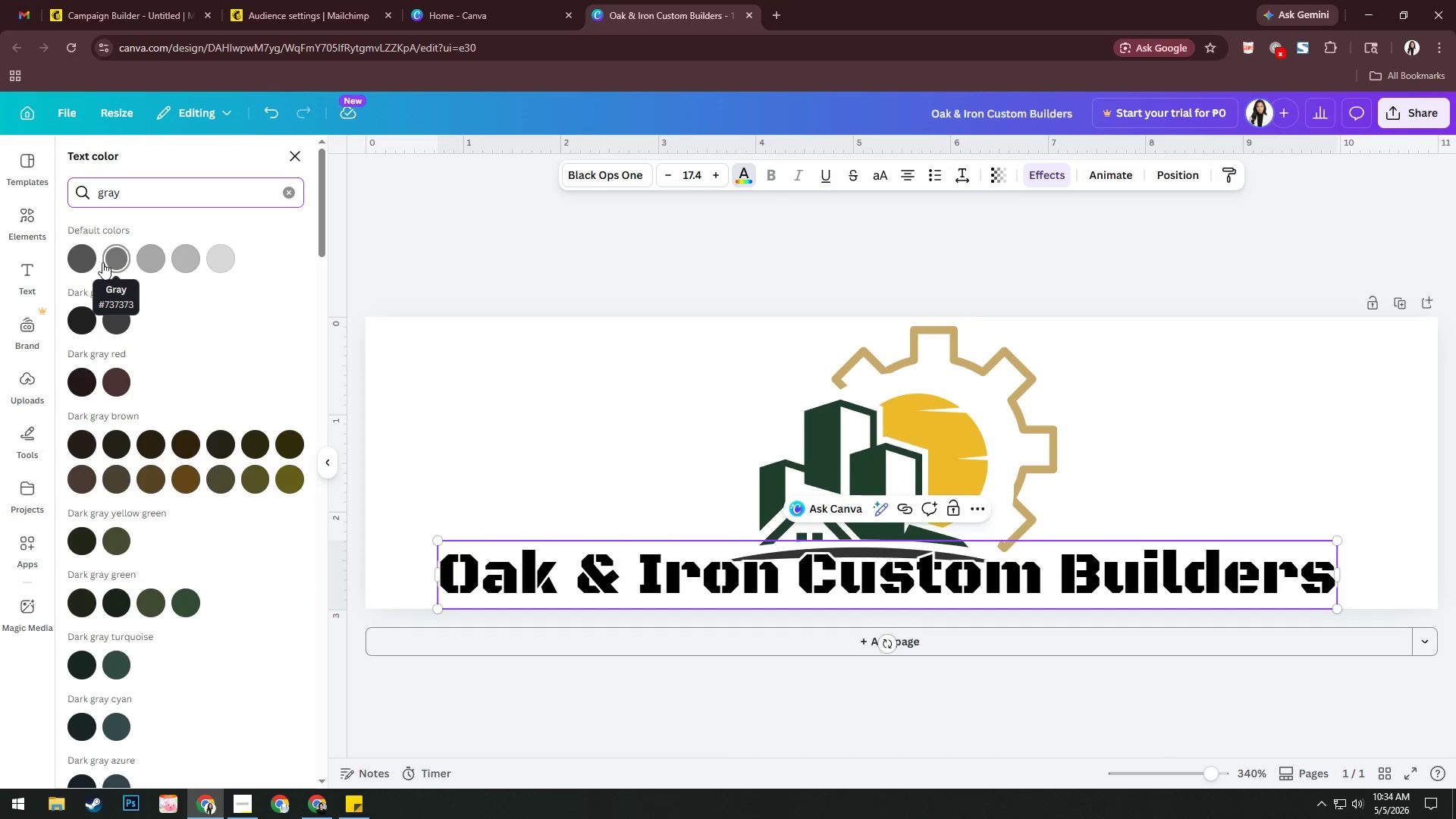 
left_click([118, 260])
 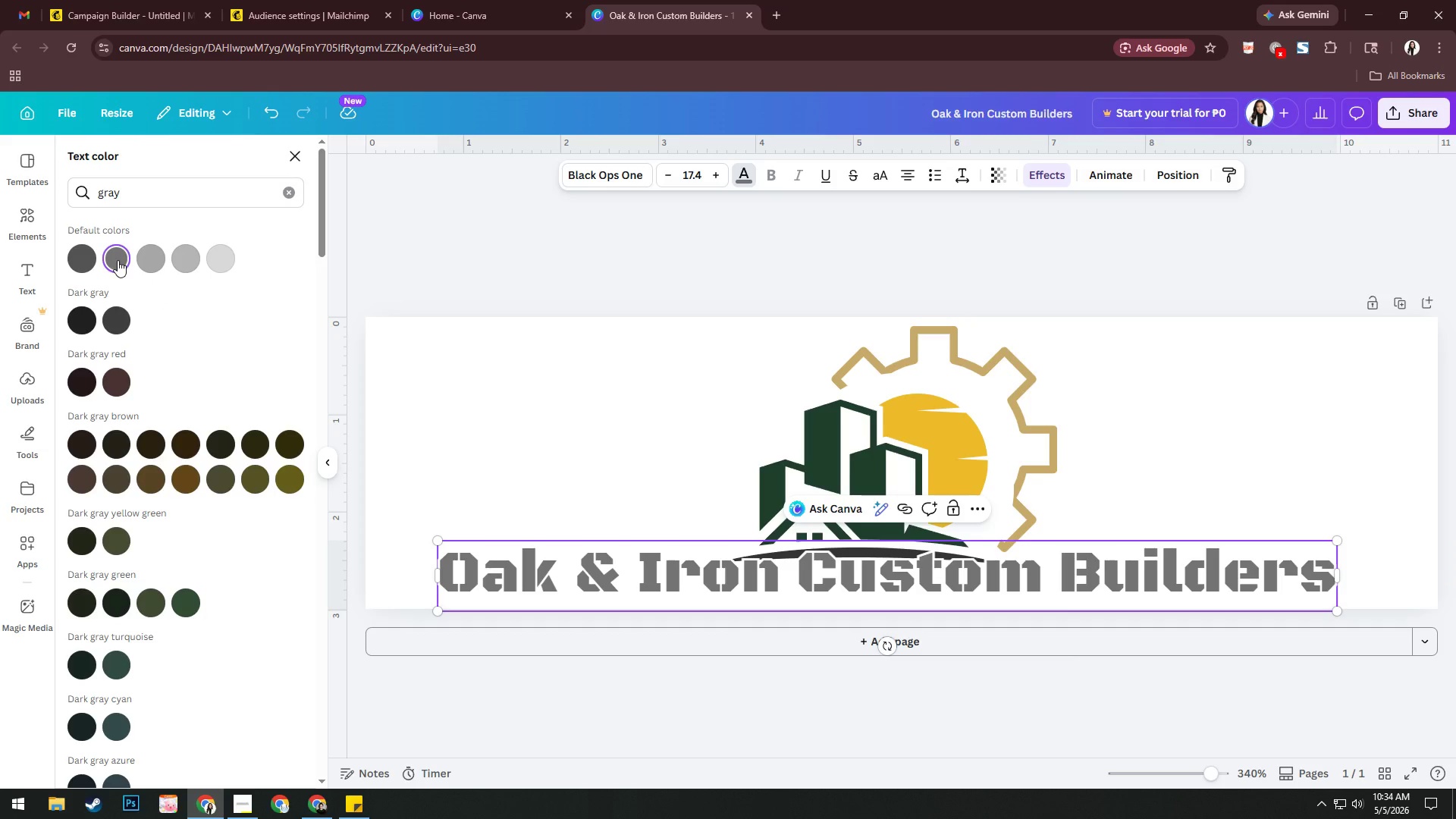 
left_click([88, 259])
 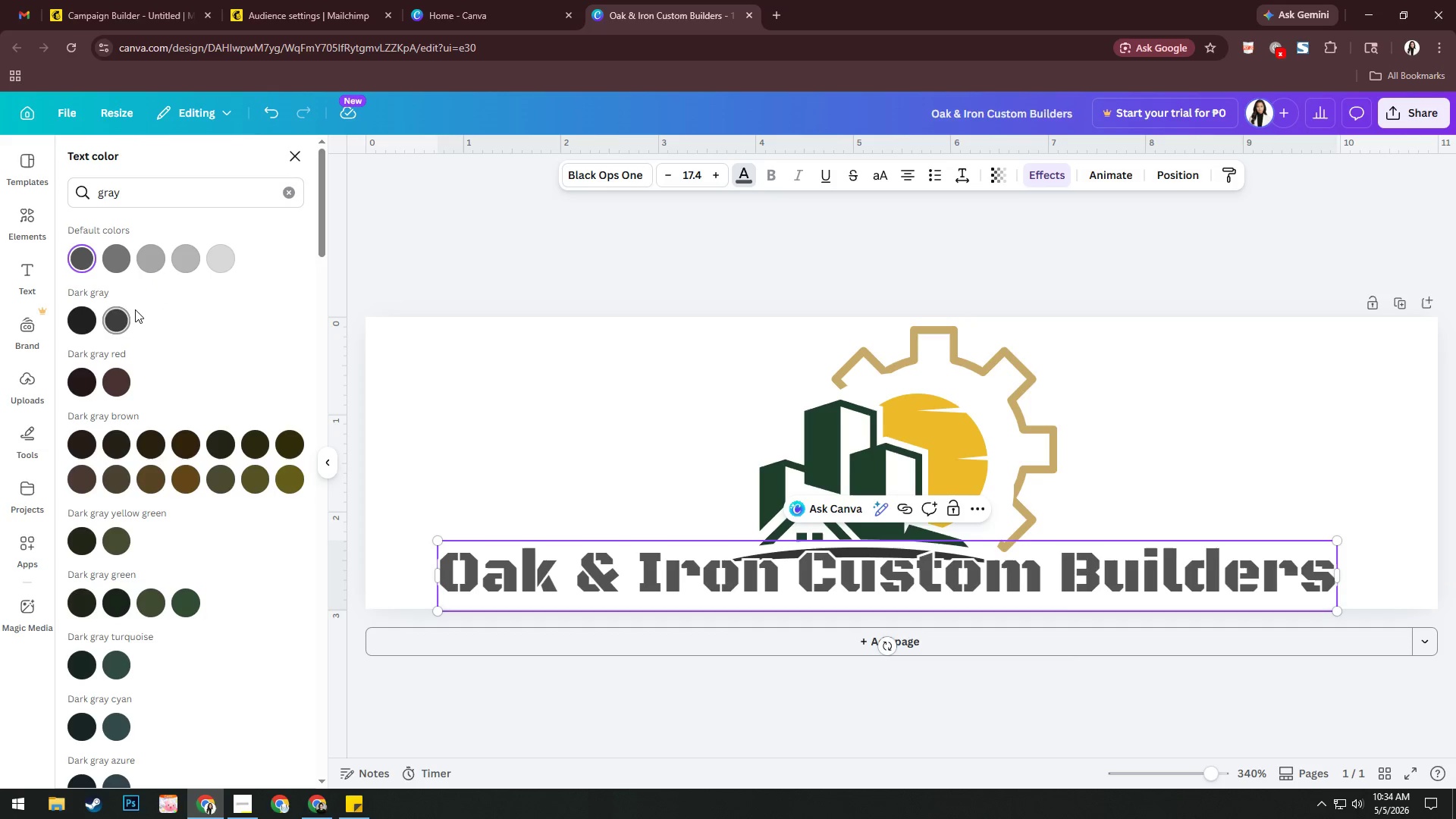 
left_click([541, 365])
 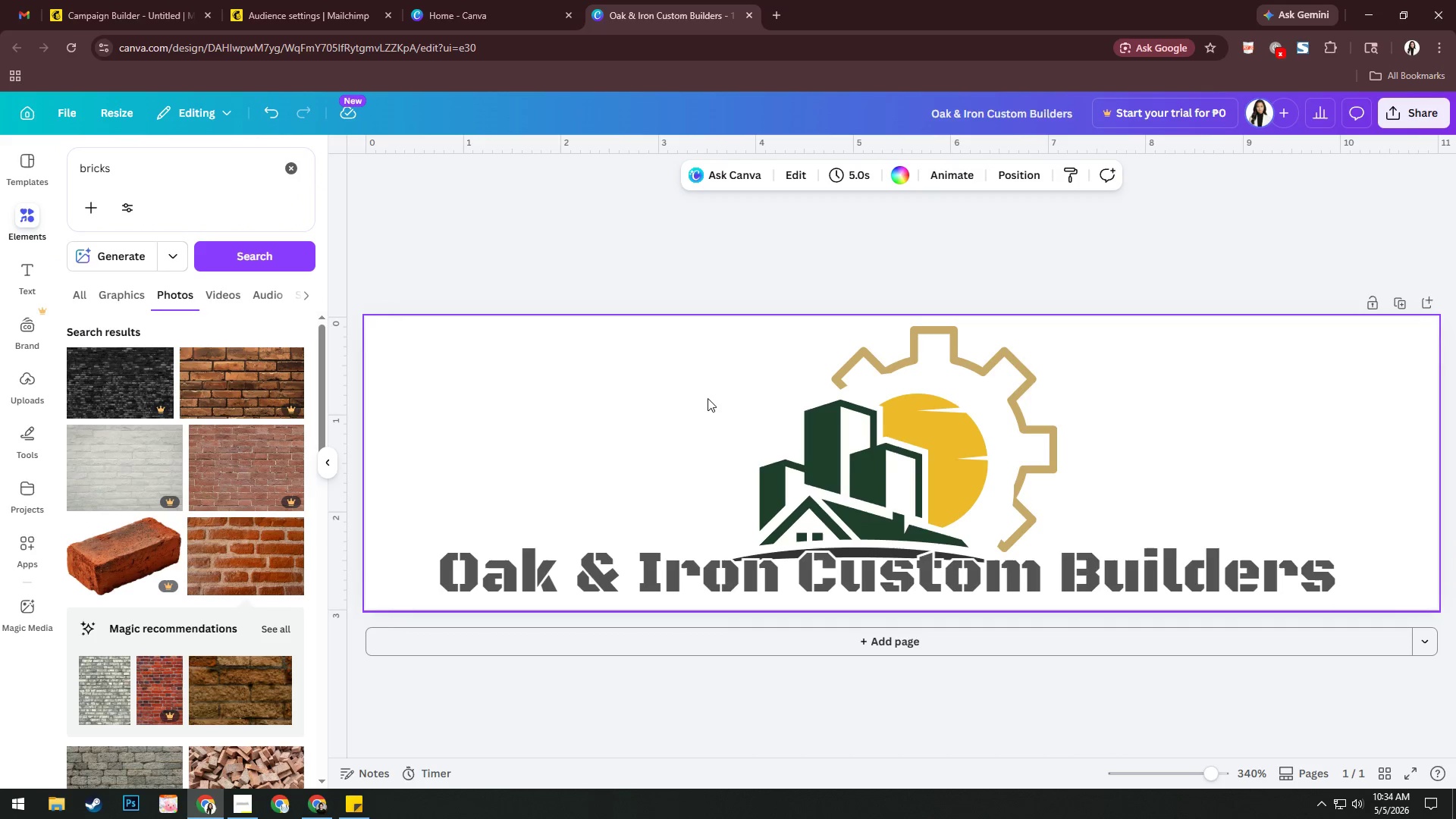 
key(Control+Z)
 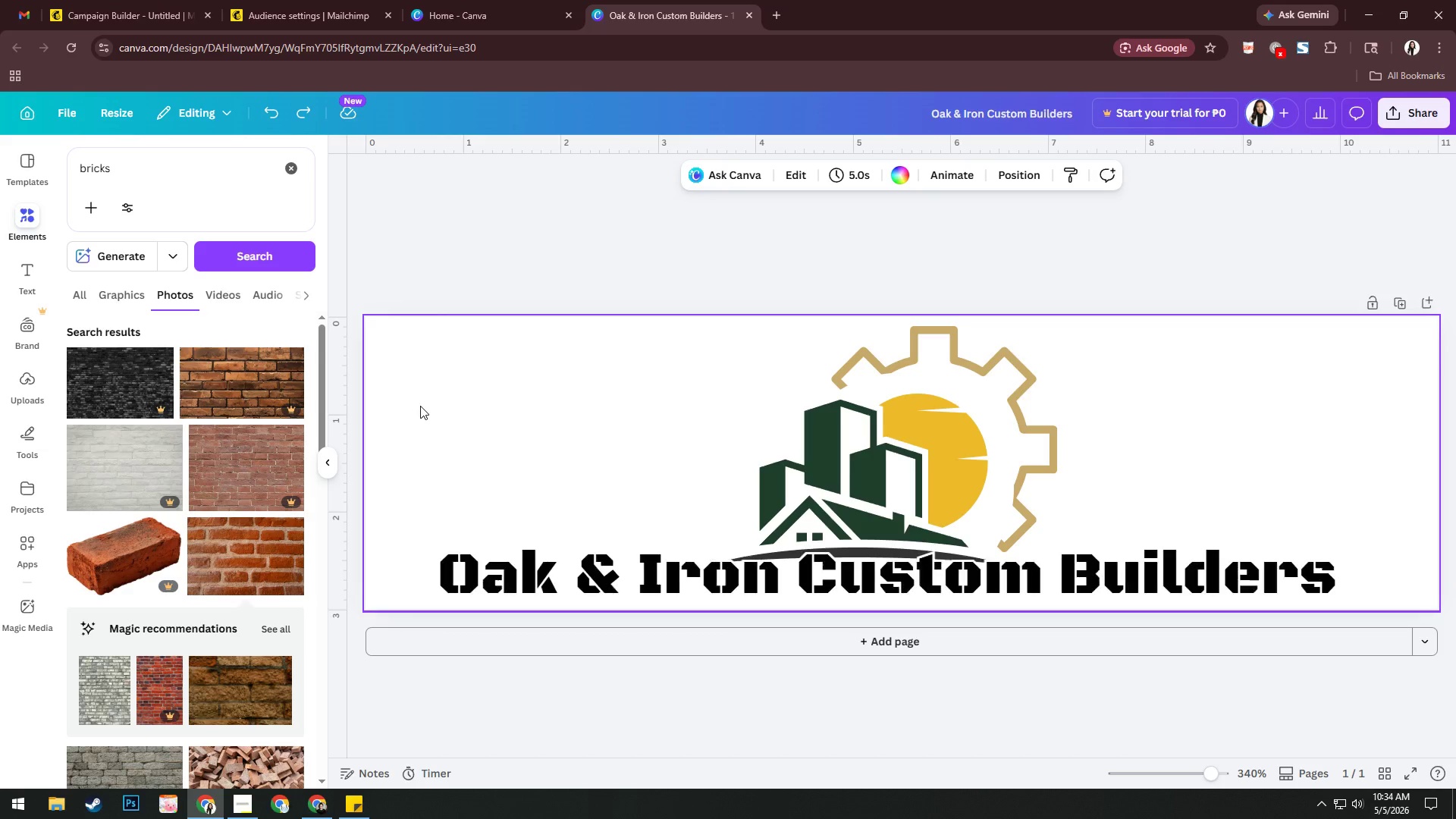 
key(Control+Z)
 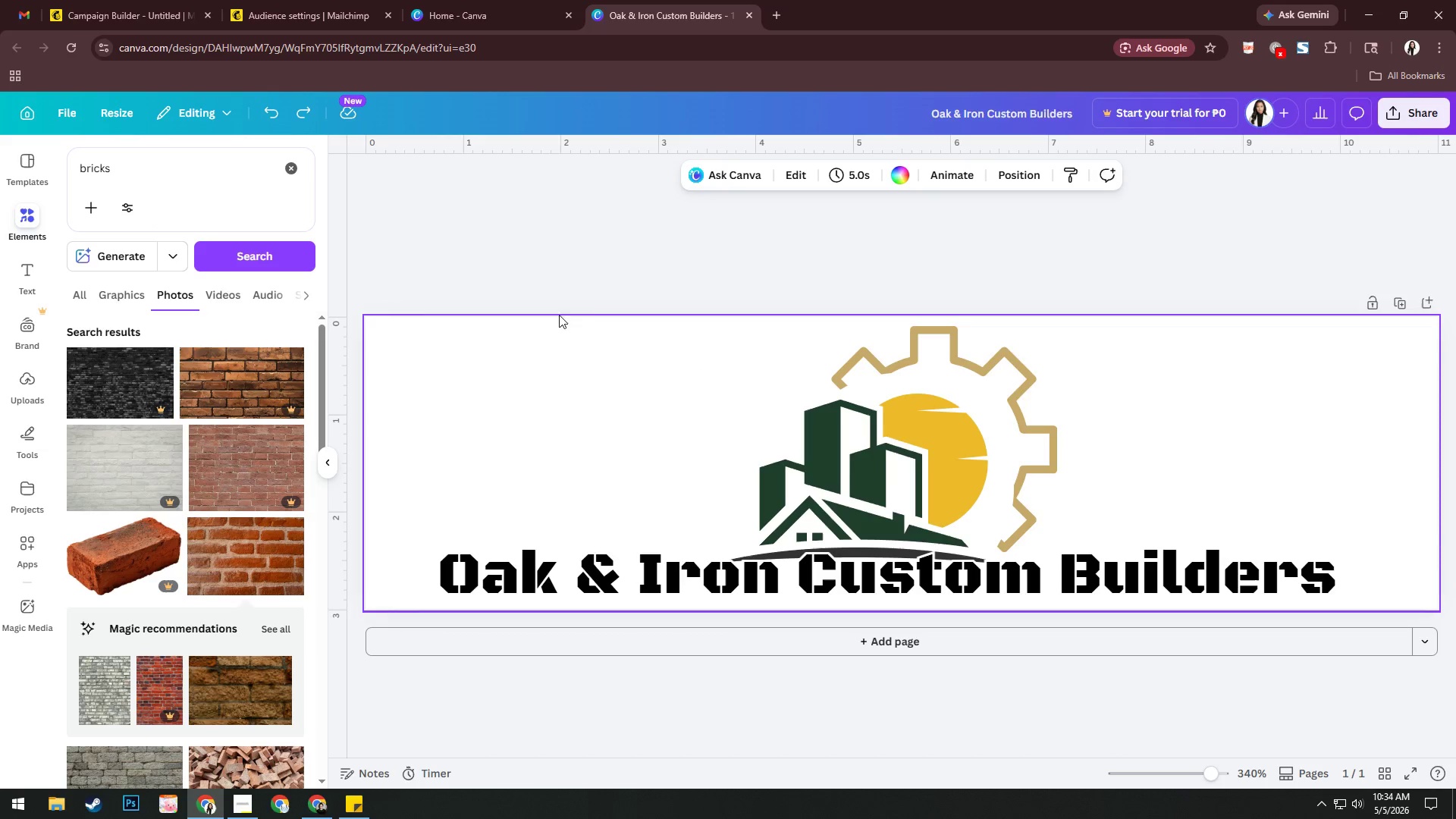 
left_click([117, 392])
 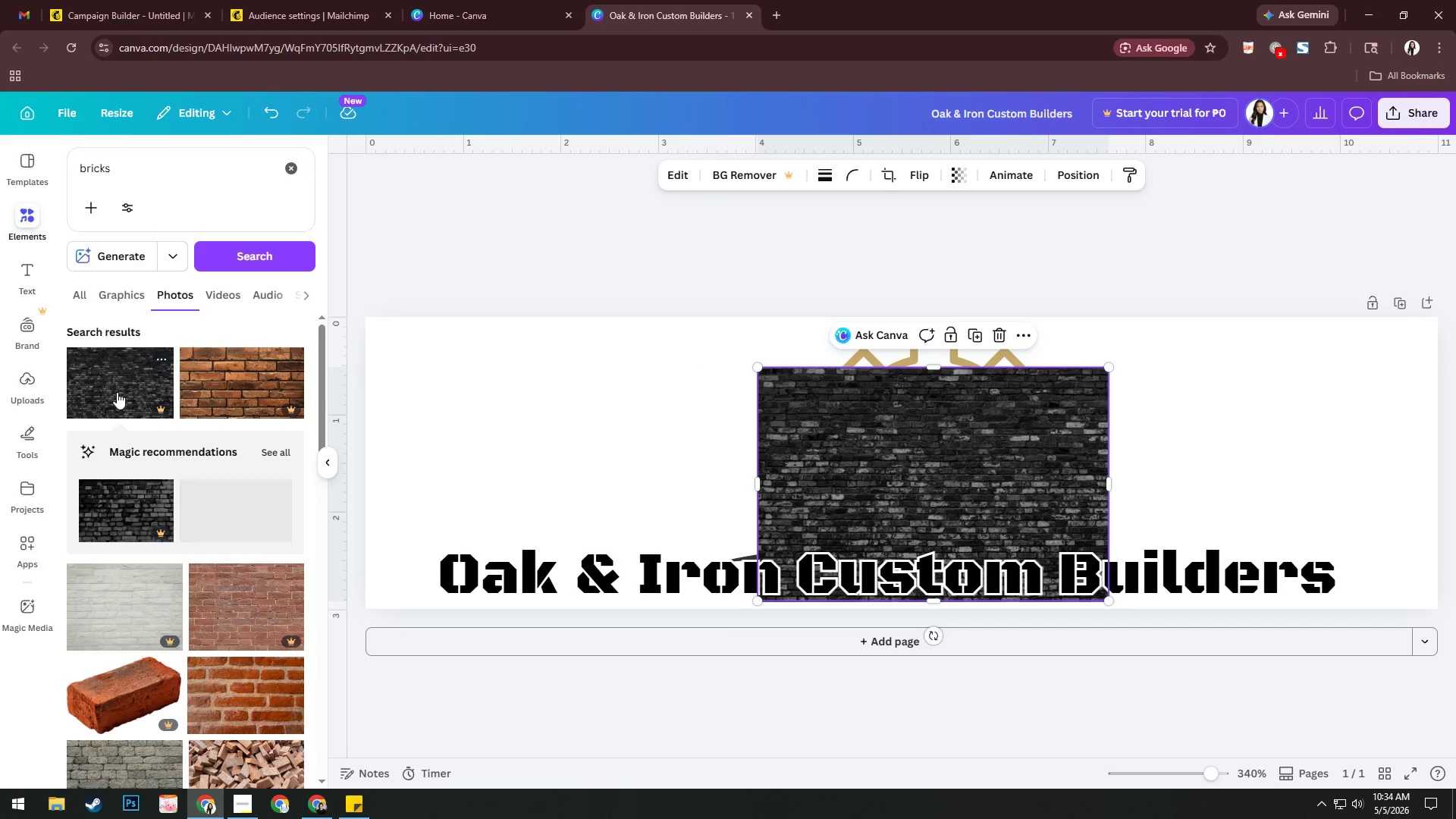 
key(Control+Z)
 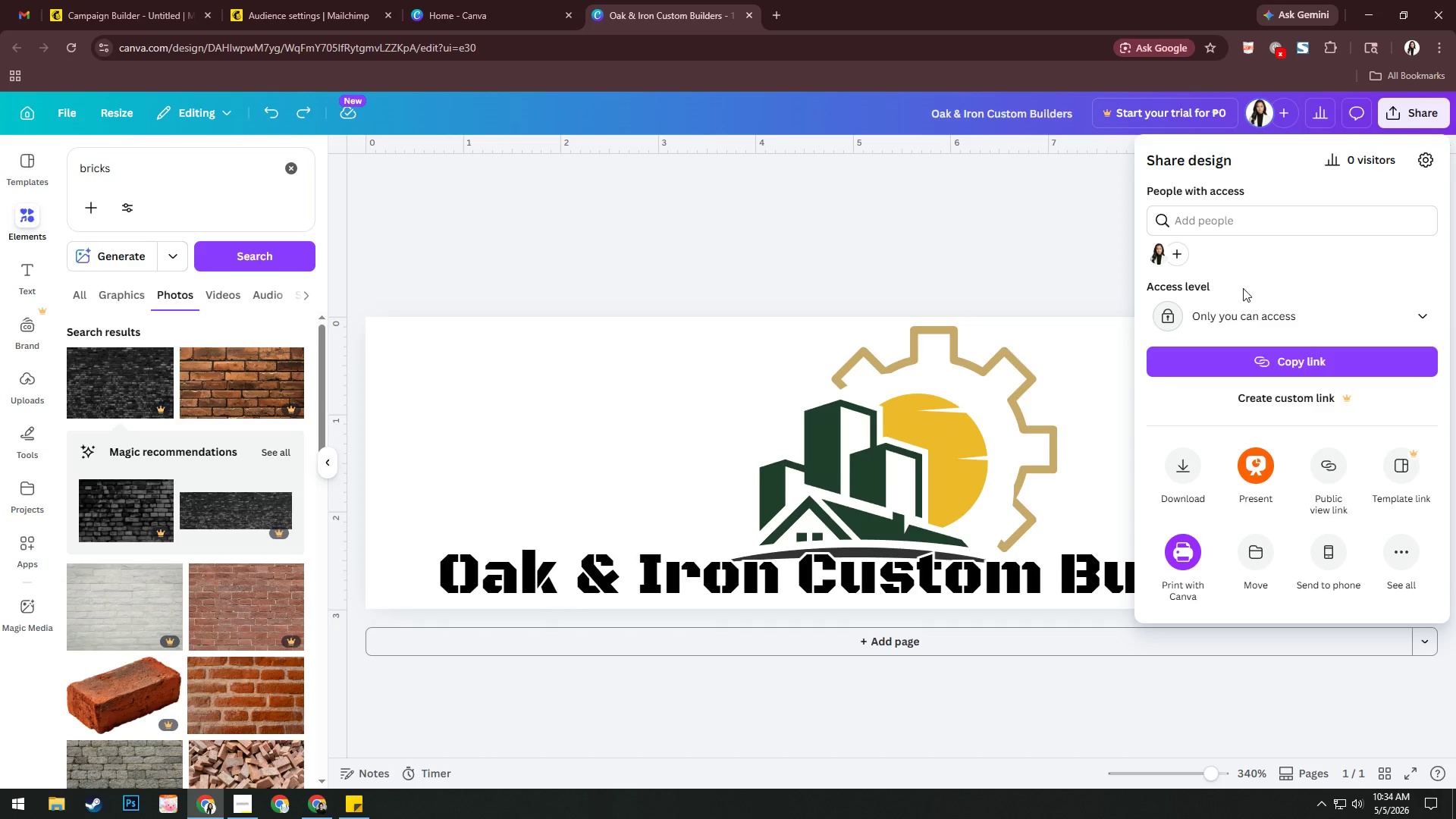 
wait(5.42)
 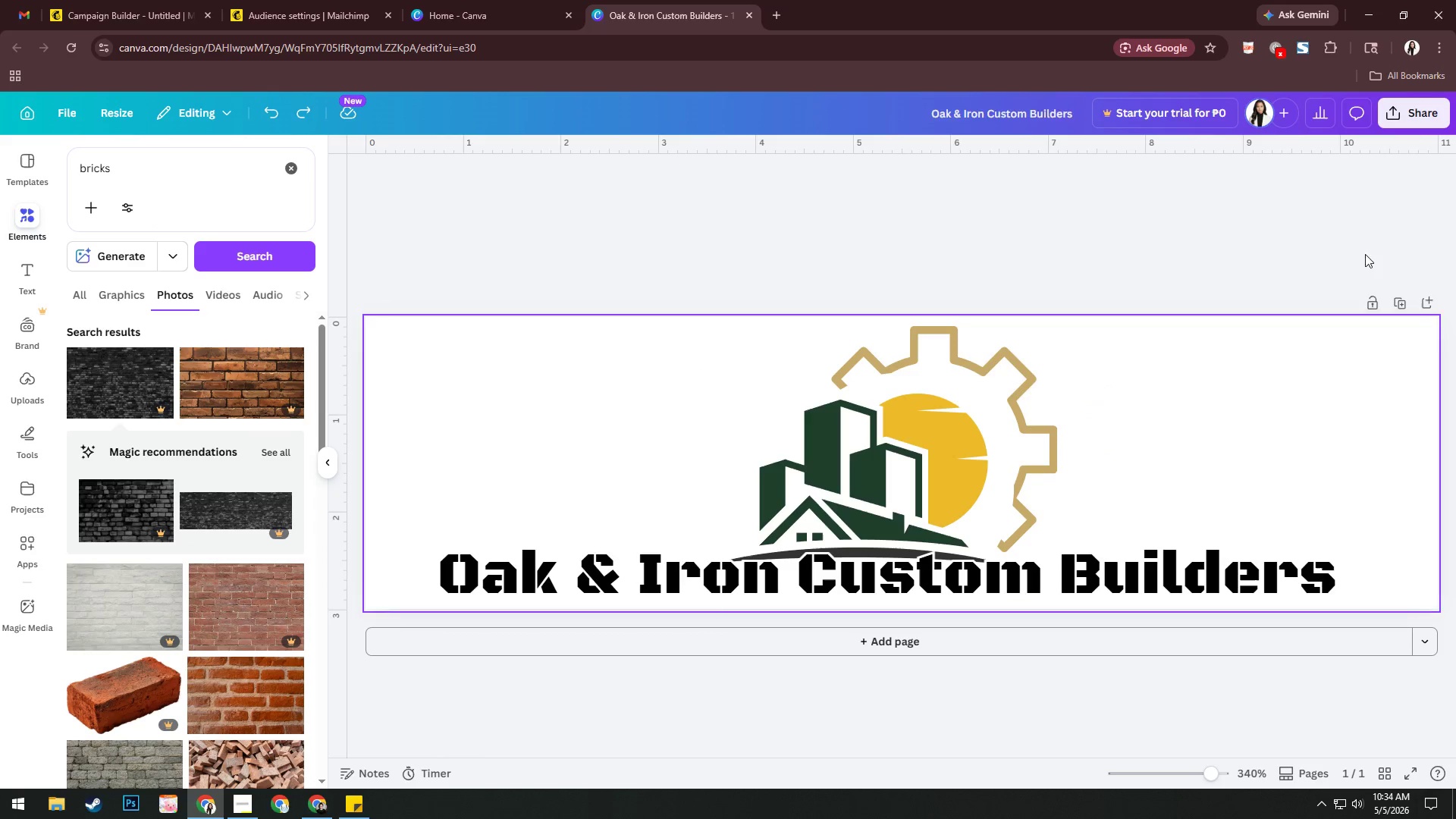 
left_click([1179, 473])
 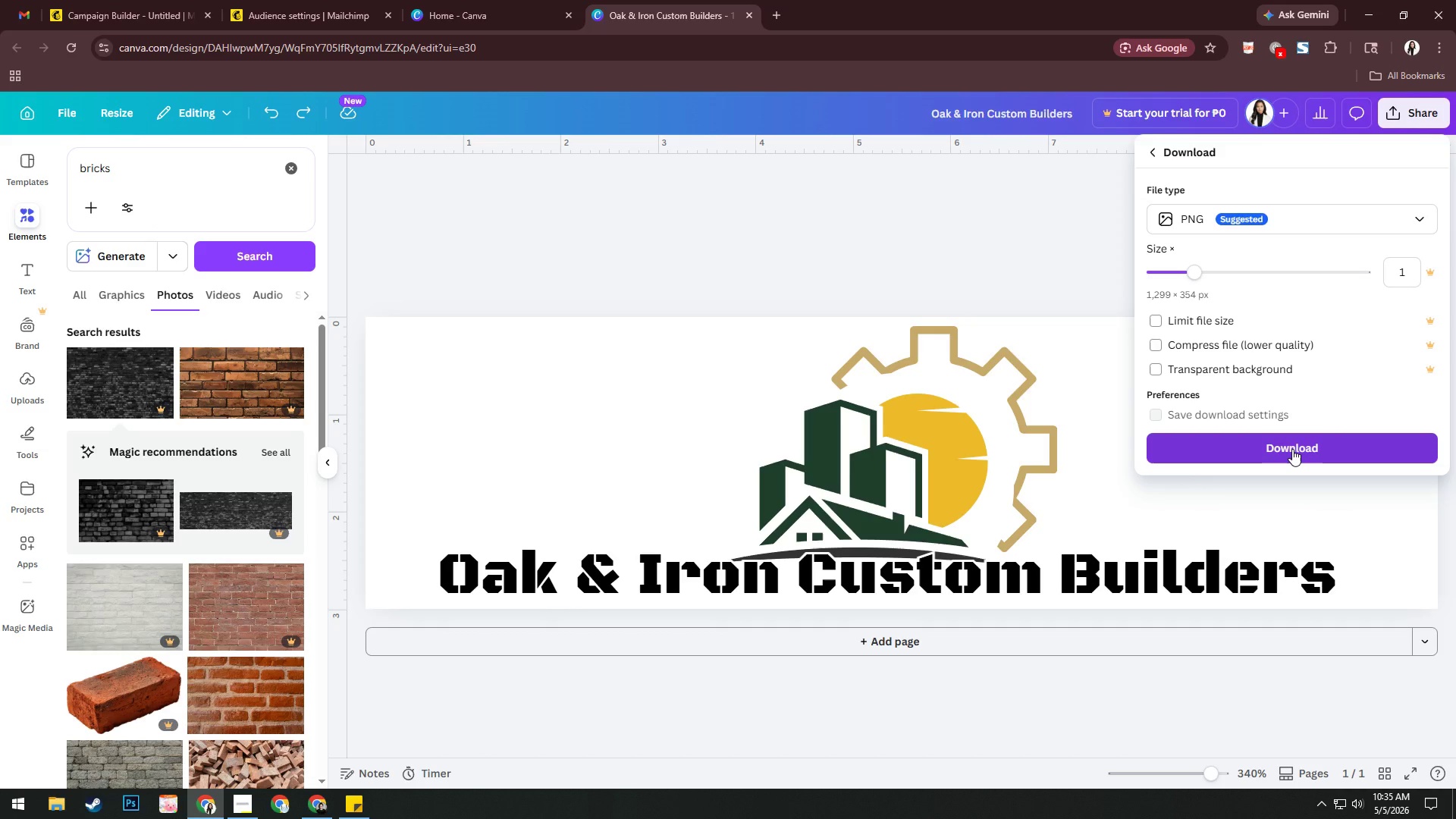 
left_click([1292, 449])
 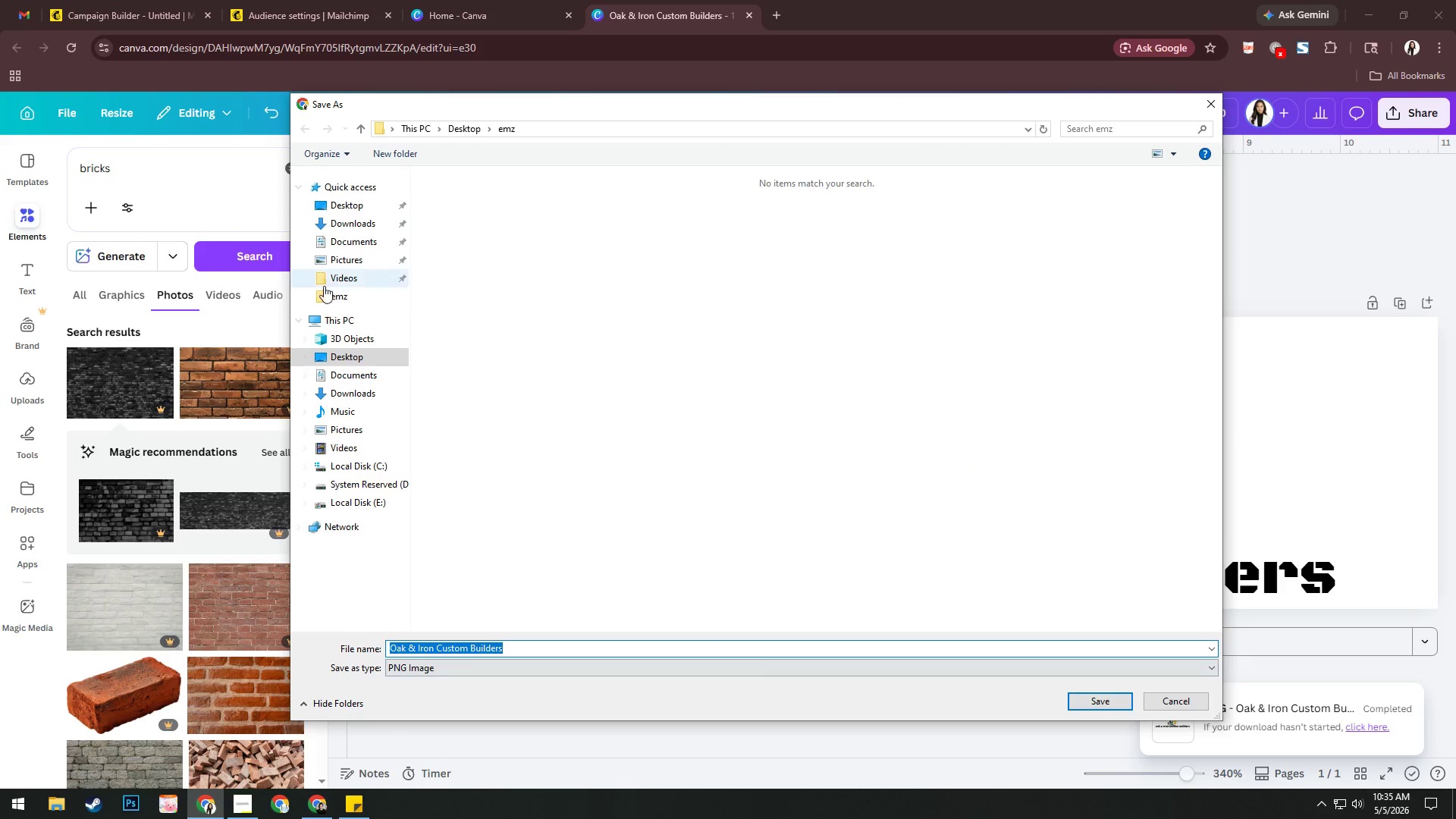 
wait(5.14)
 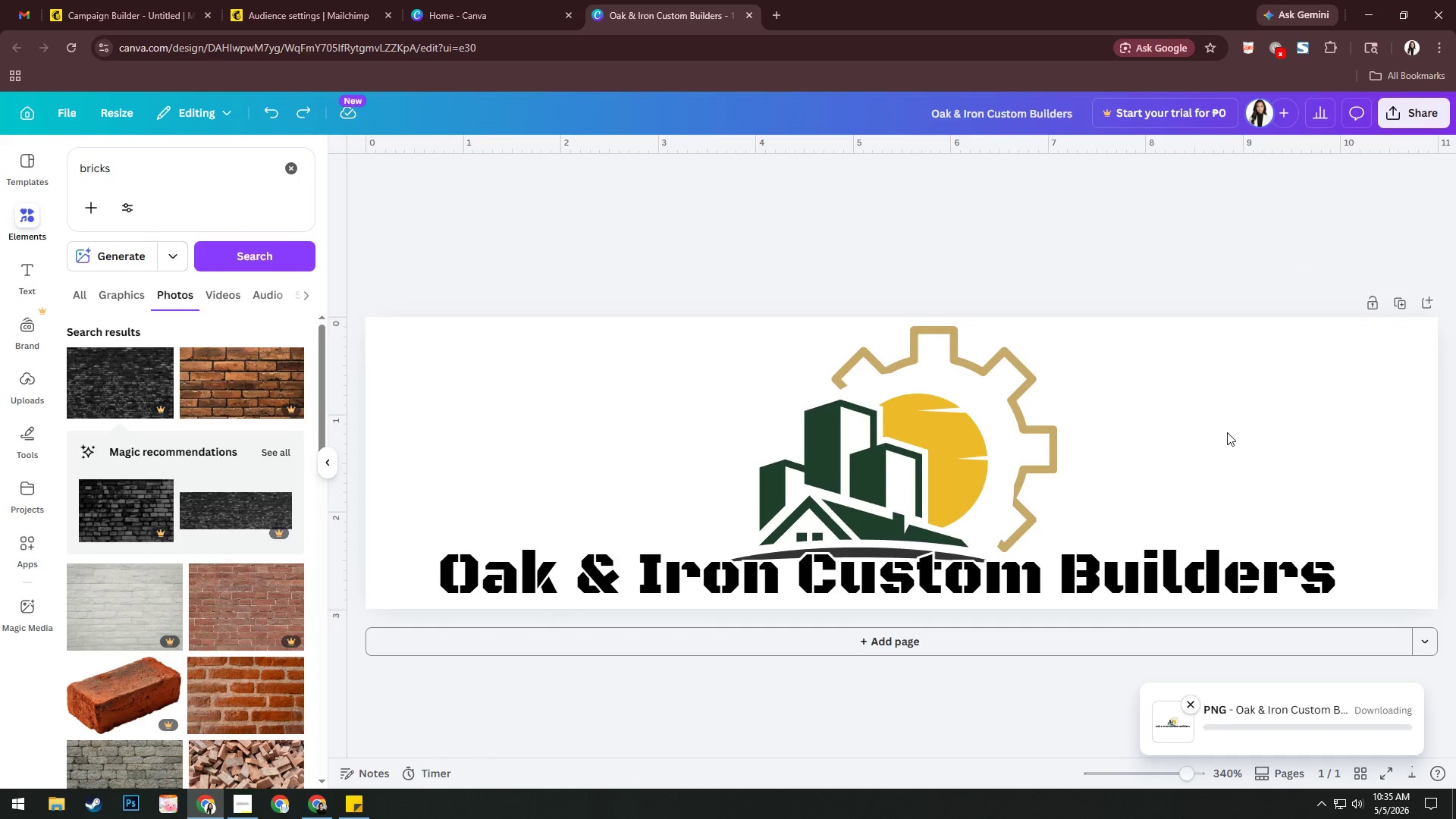 
left_click([363, 302])
 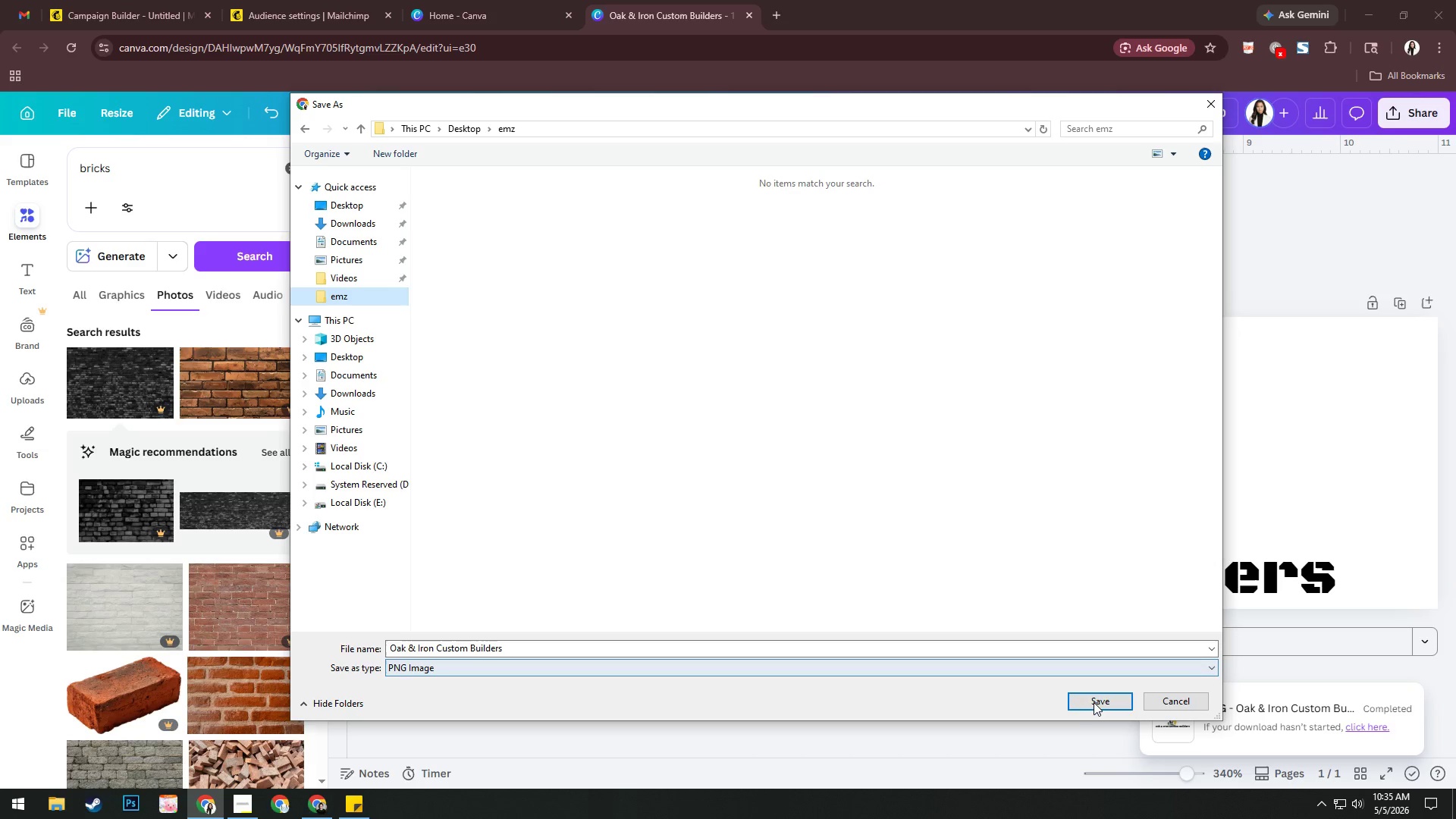 
left_click([1095, 703])
 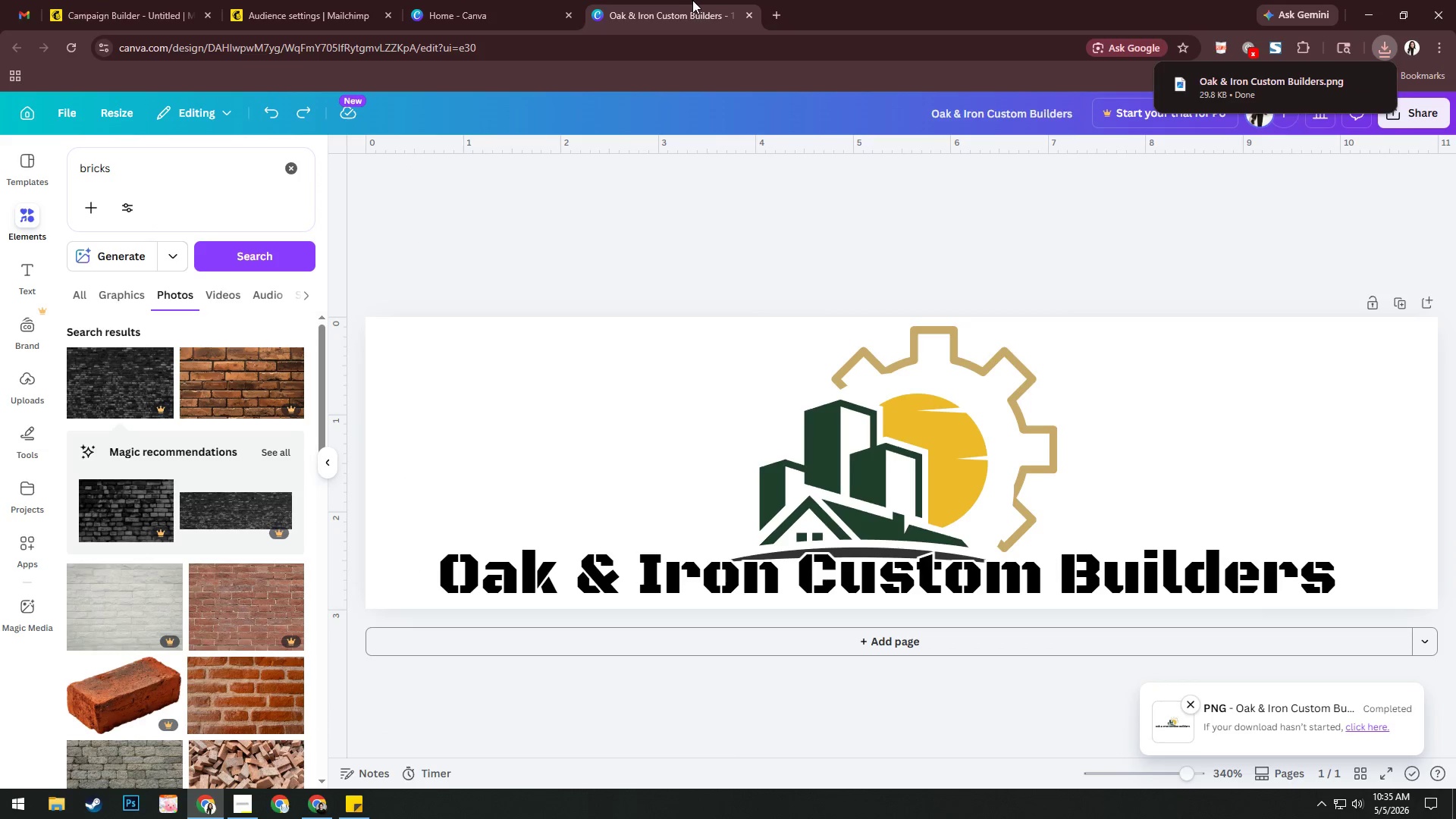 
key(Control+W)
 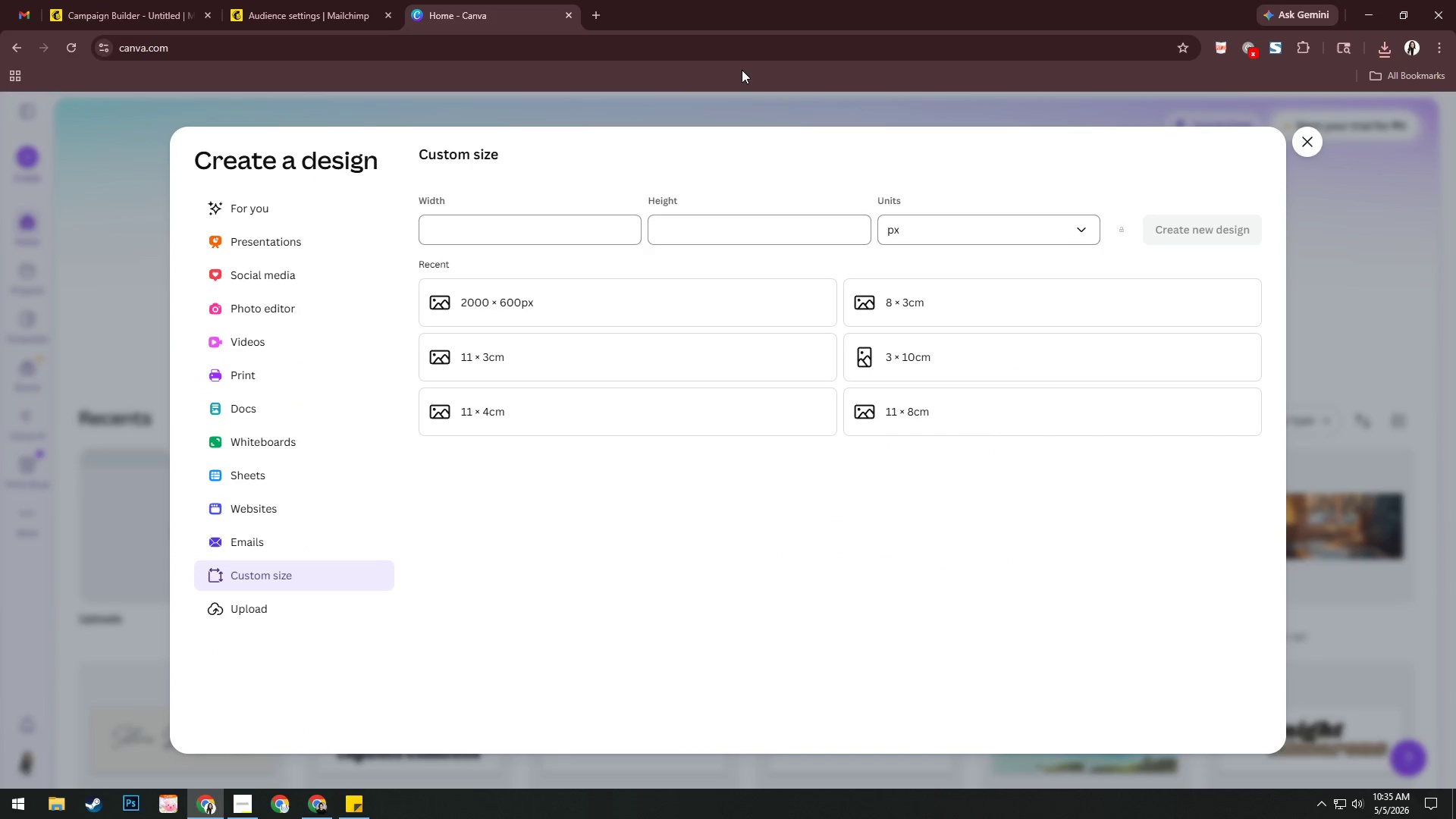 
key(Control+W)
 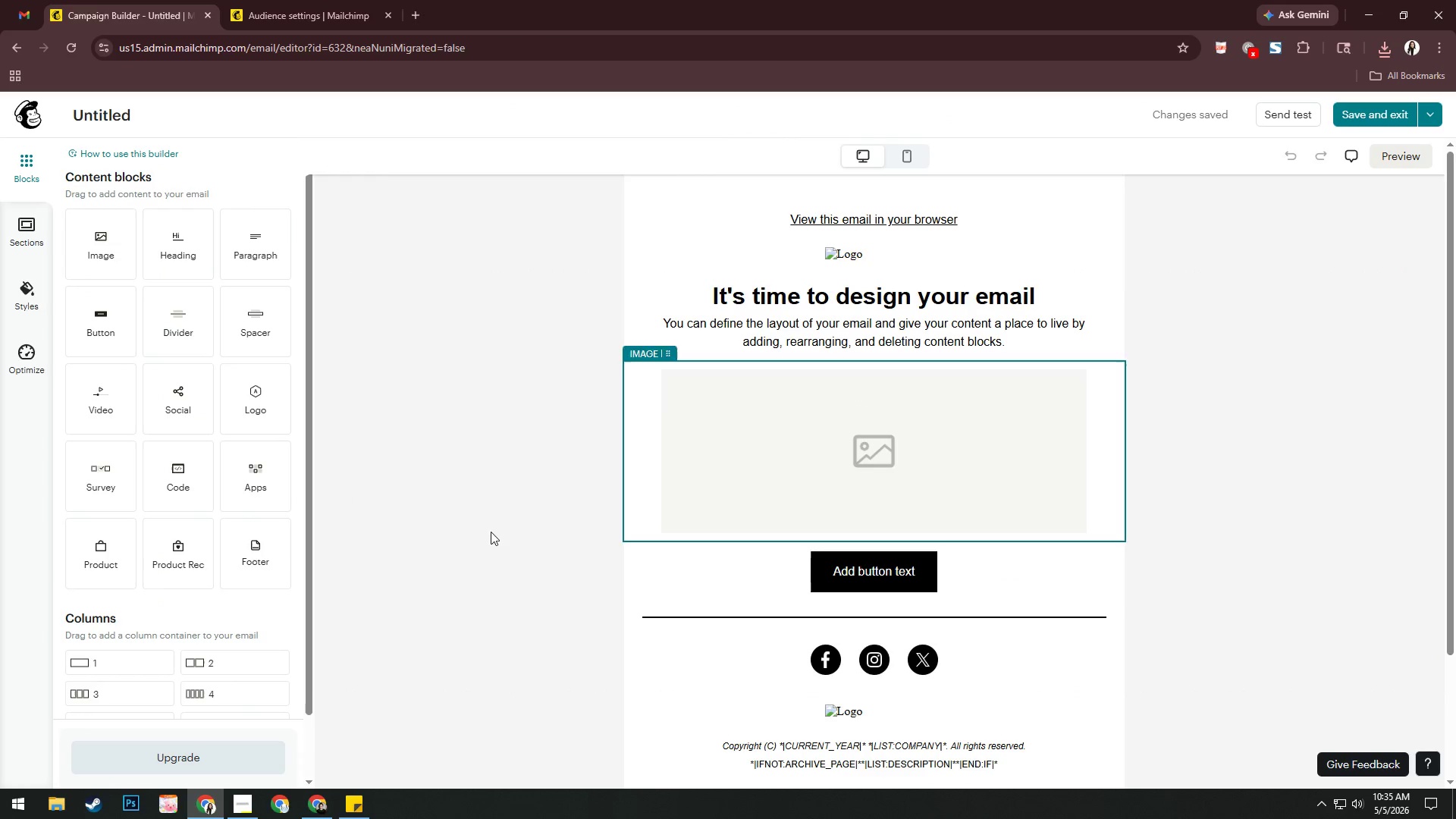 
left_click([880, 459])
 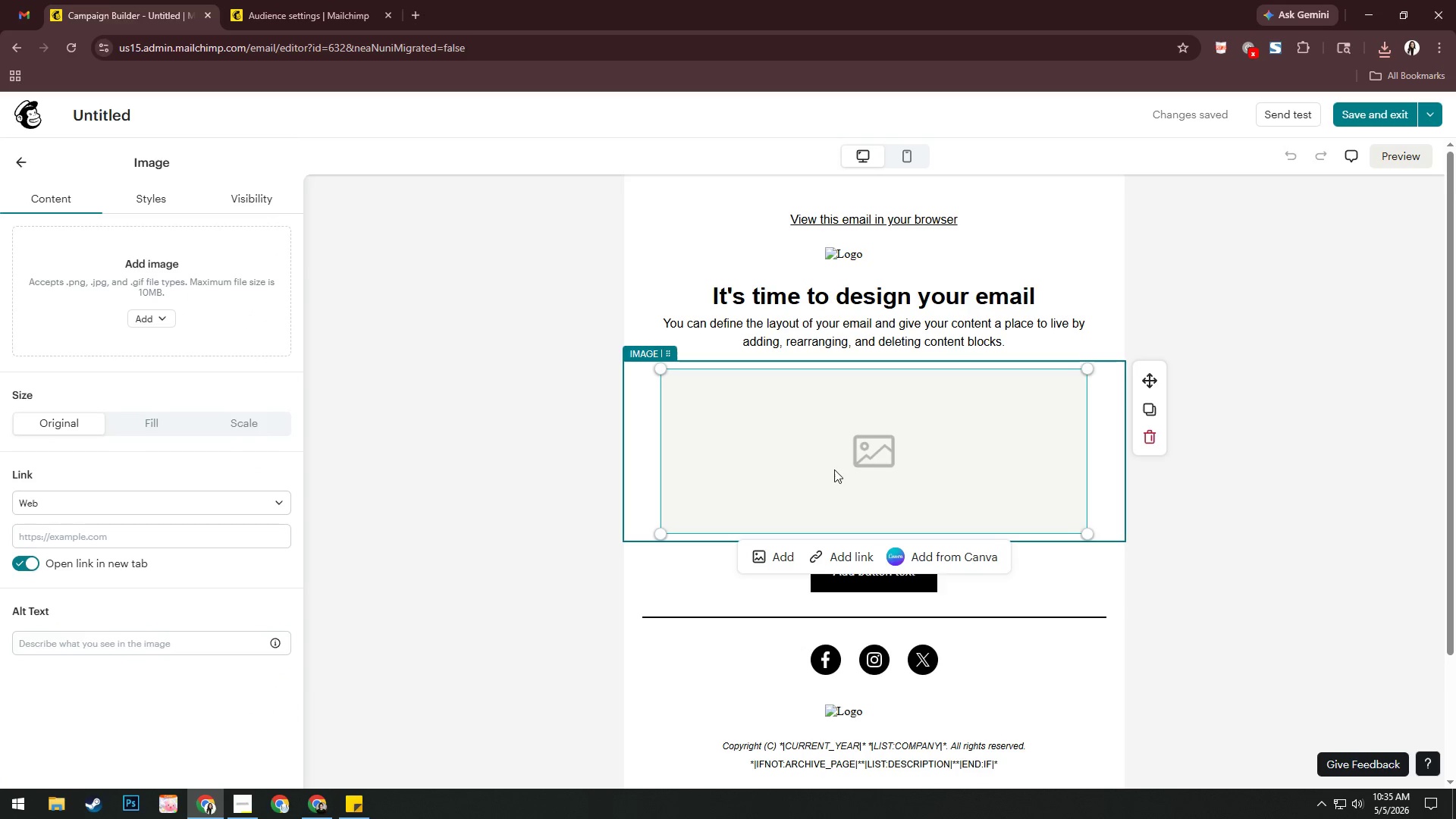 
left_click([486, 466])
 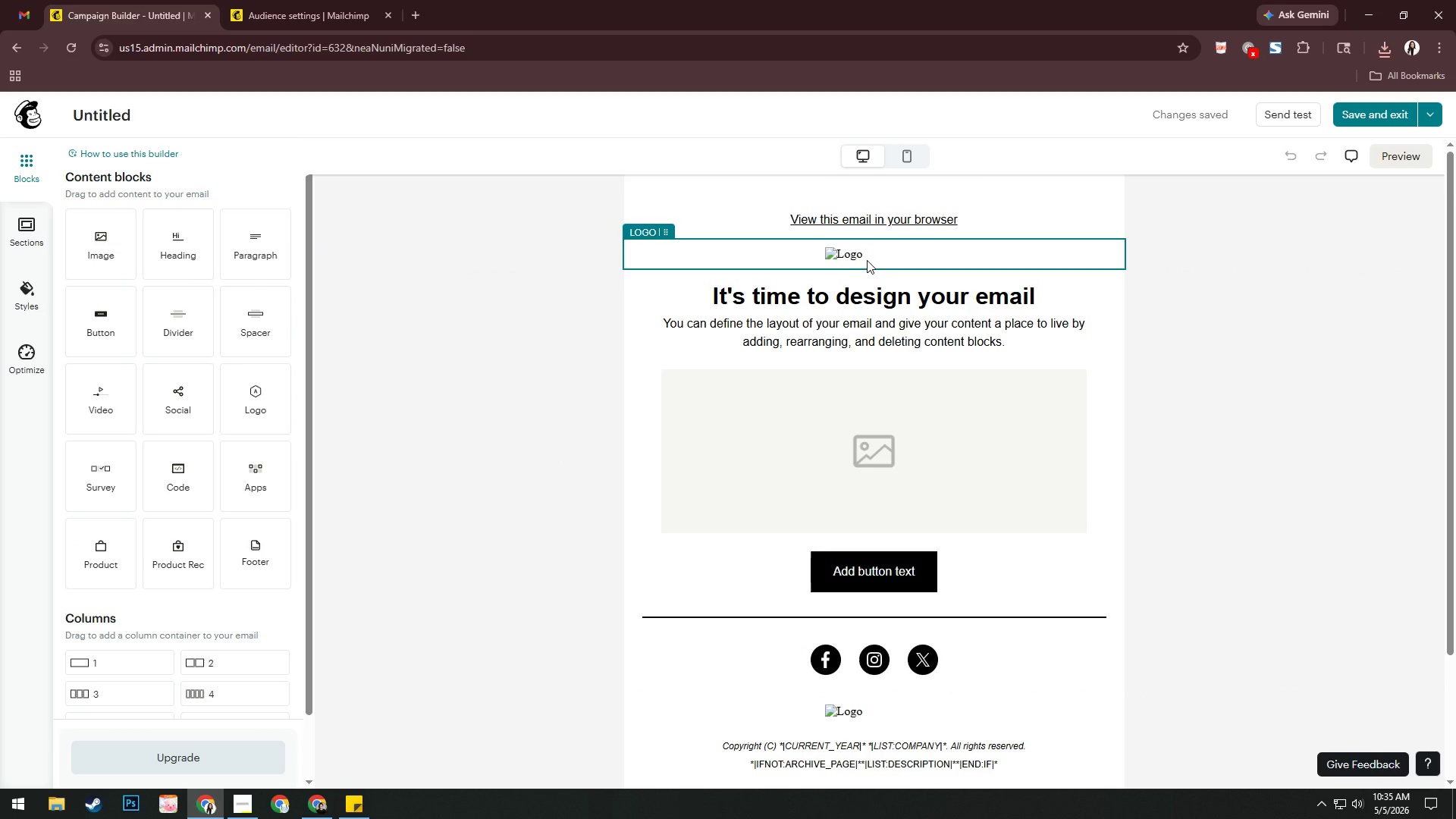 
left_click([856, 256])
 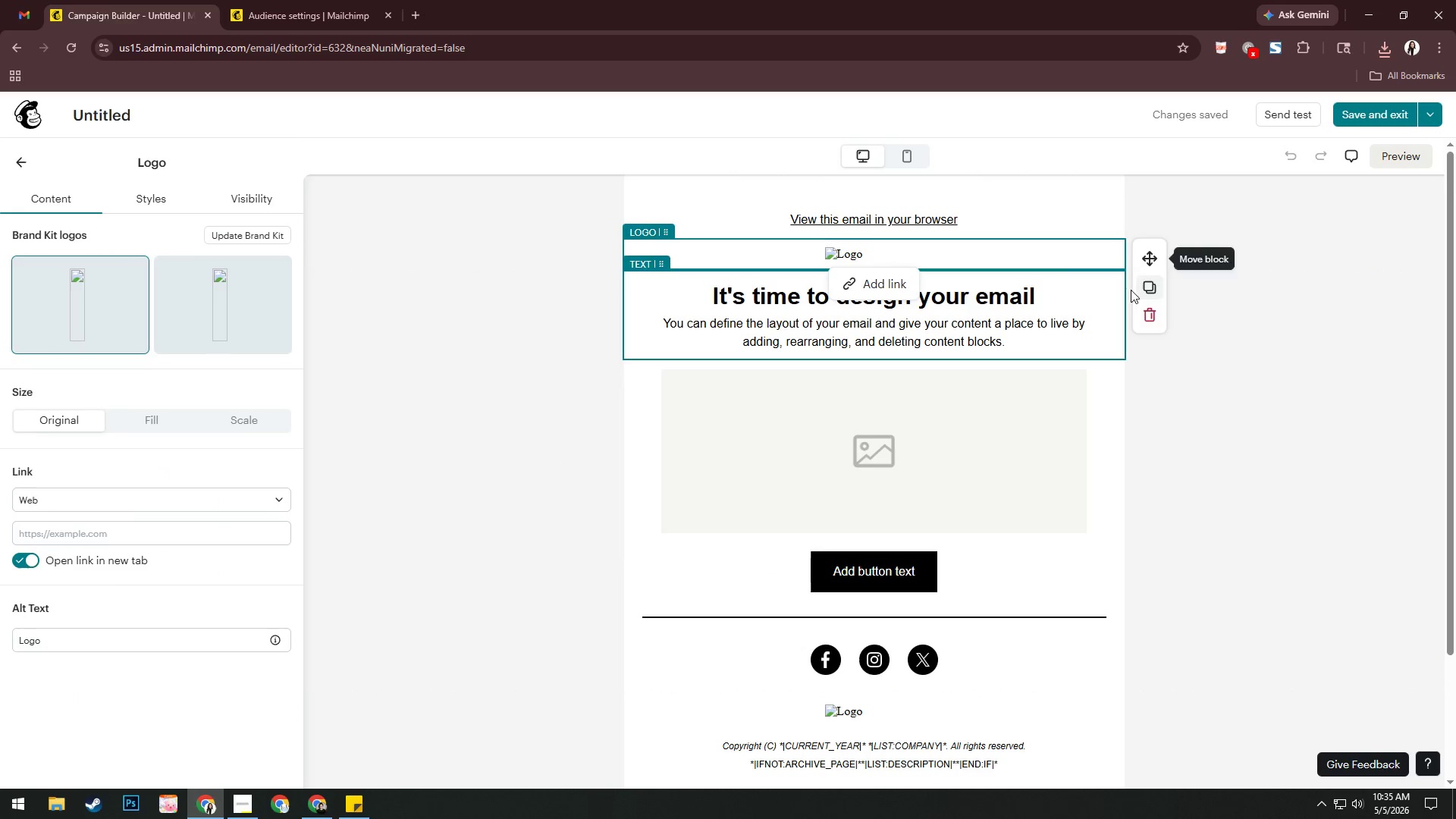 
left_click([1142, 313])
 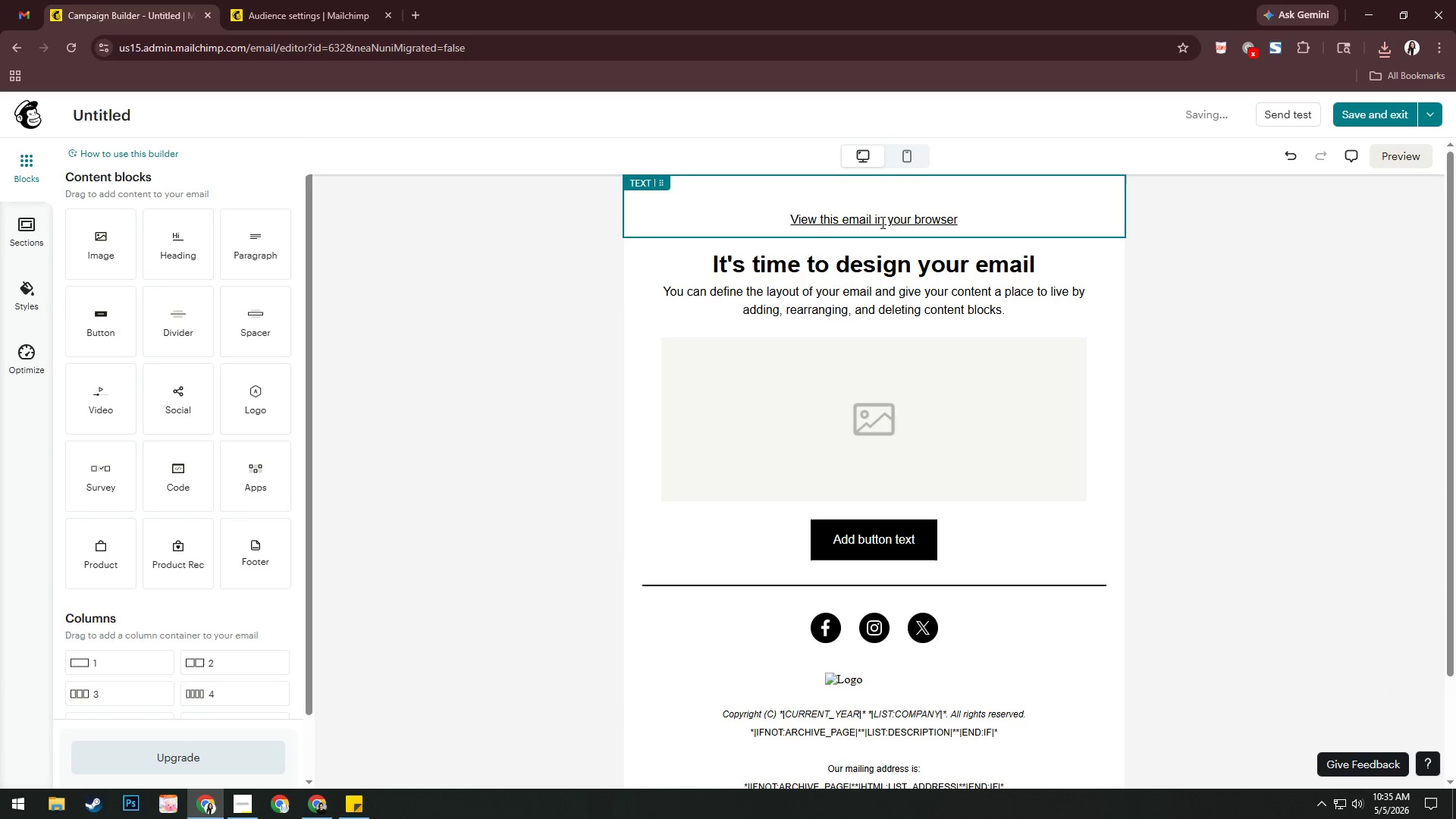 
left_click([957, 205])
 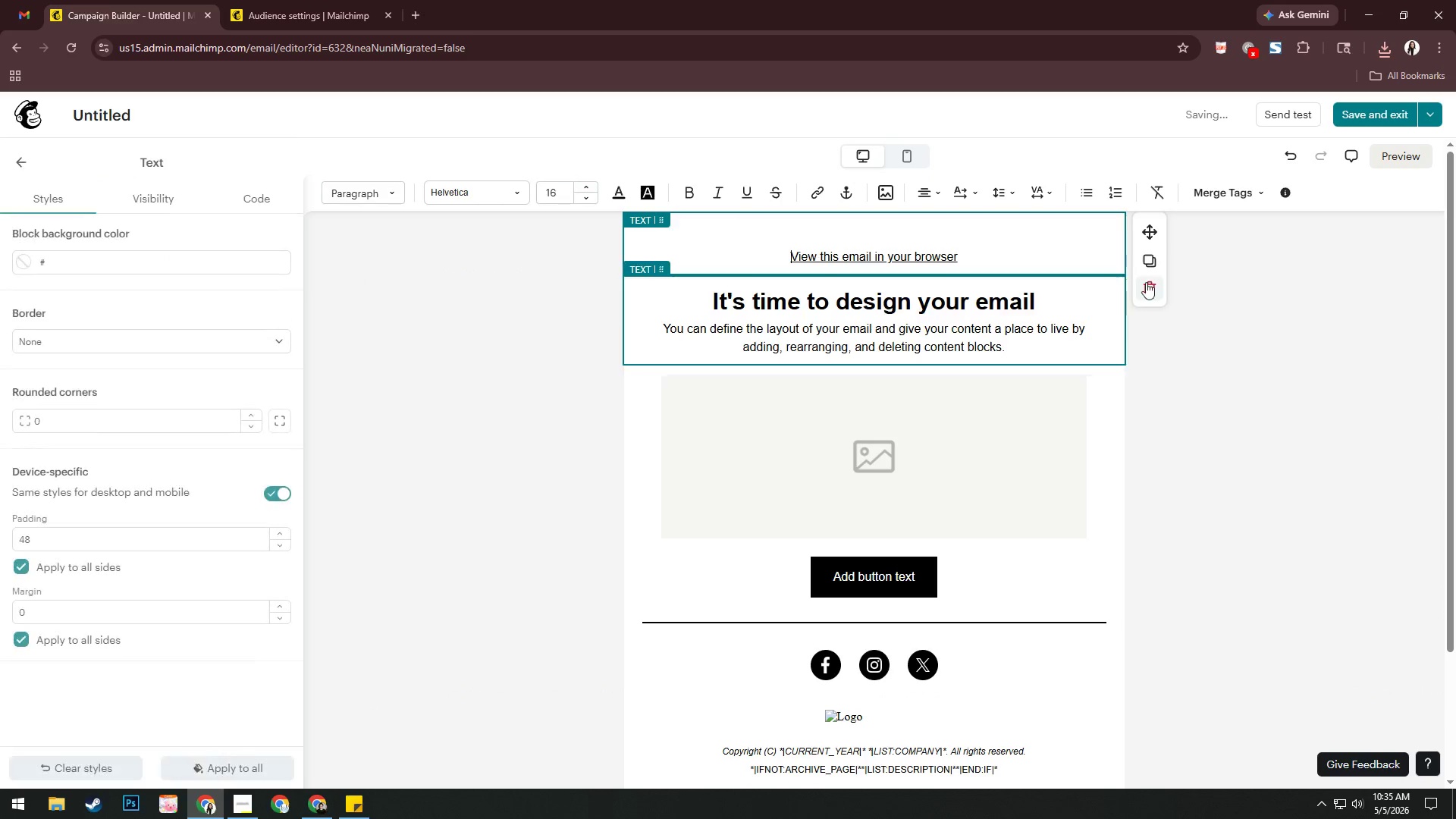 
left_click([1158, 287])
 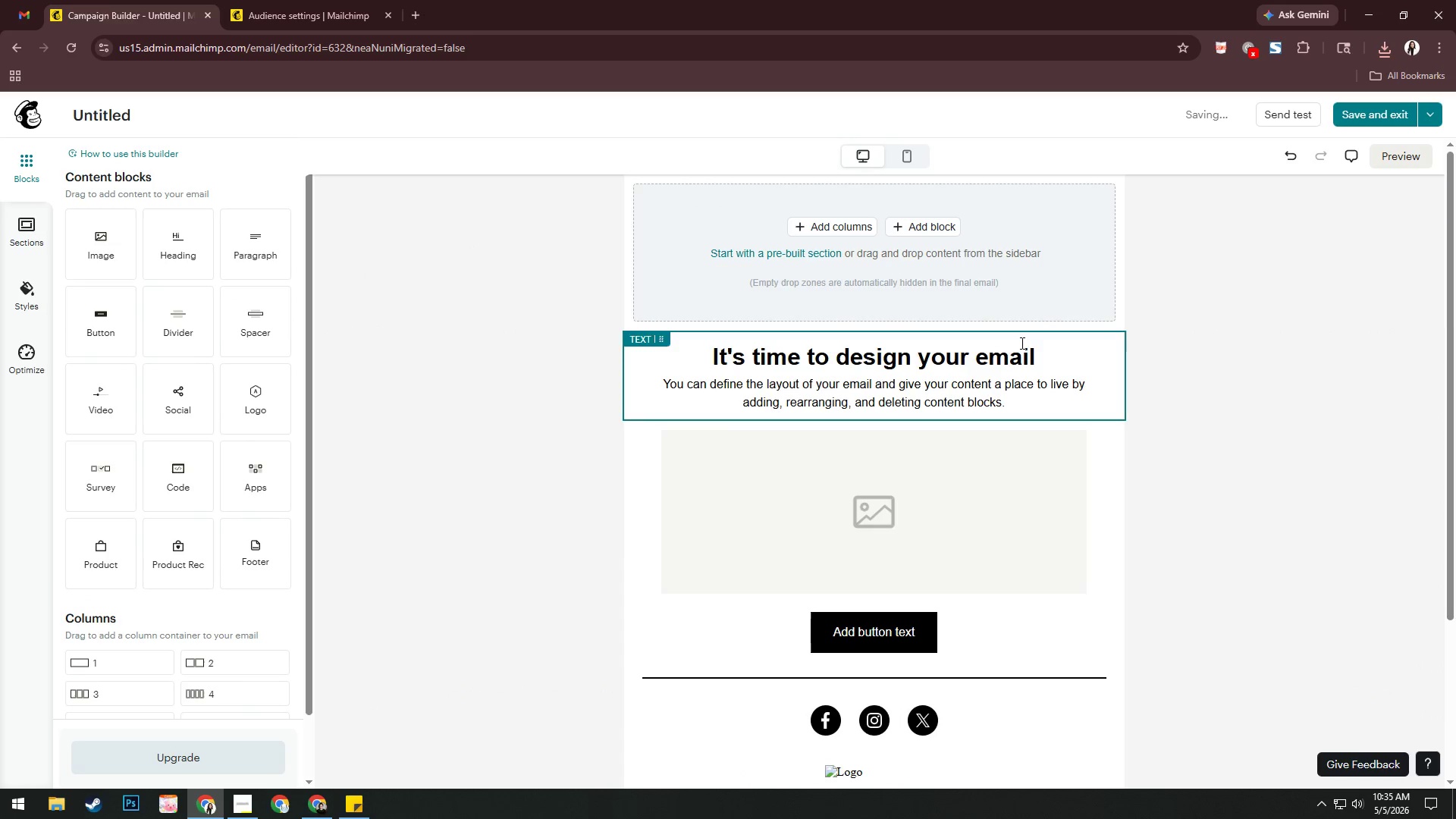 
scroll: coordinate [1080, 336], scroll_direction: up, amount: 3.0
 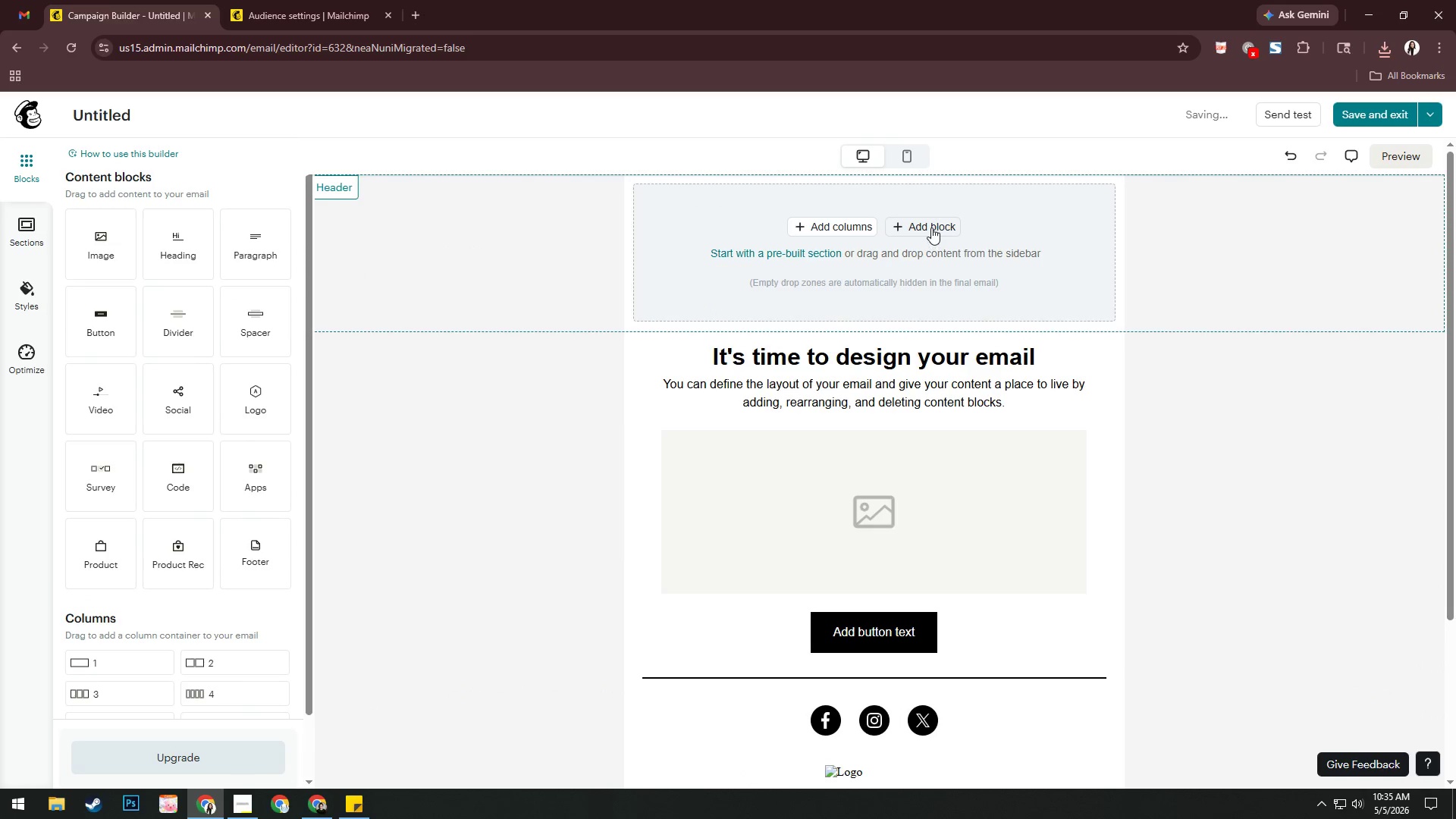 
left_click([931, 228])
 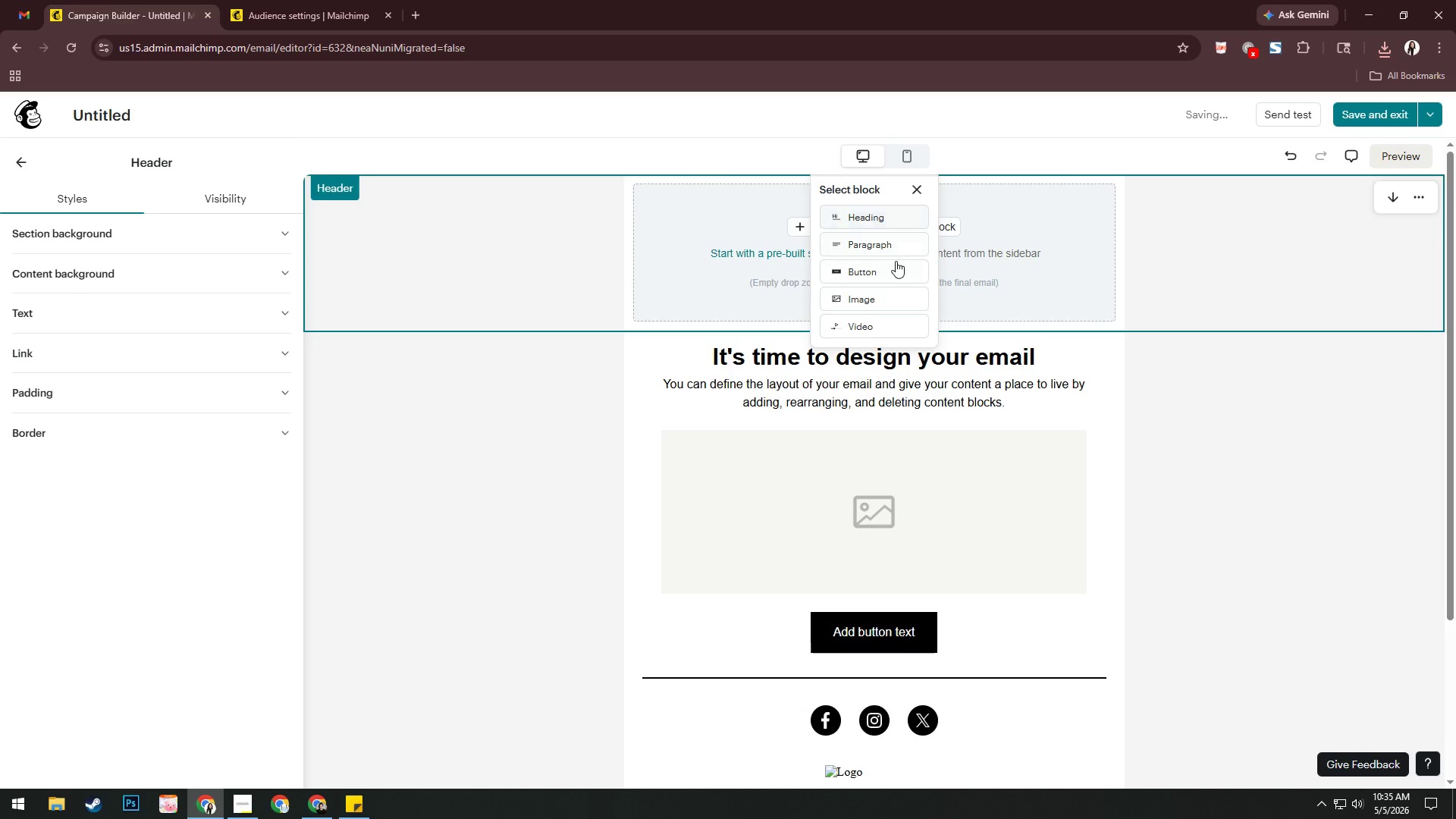 
left_click([888, 299])
 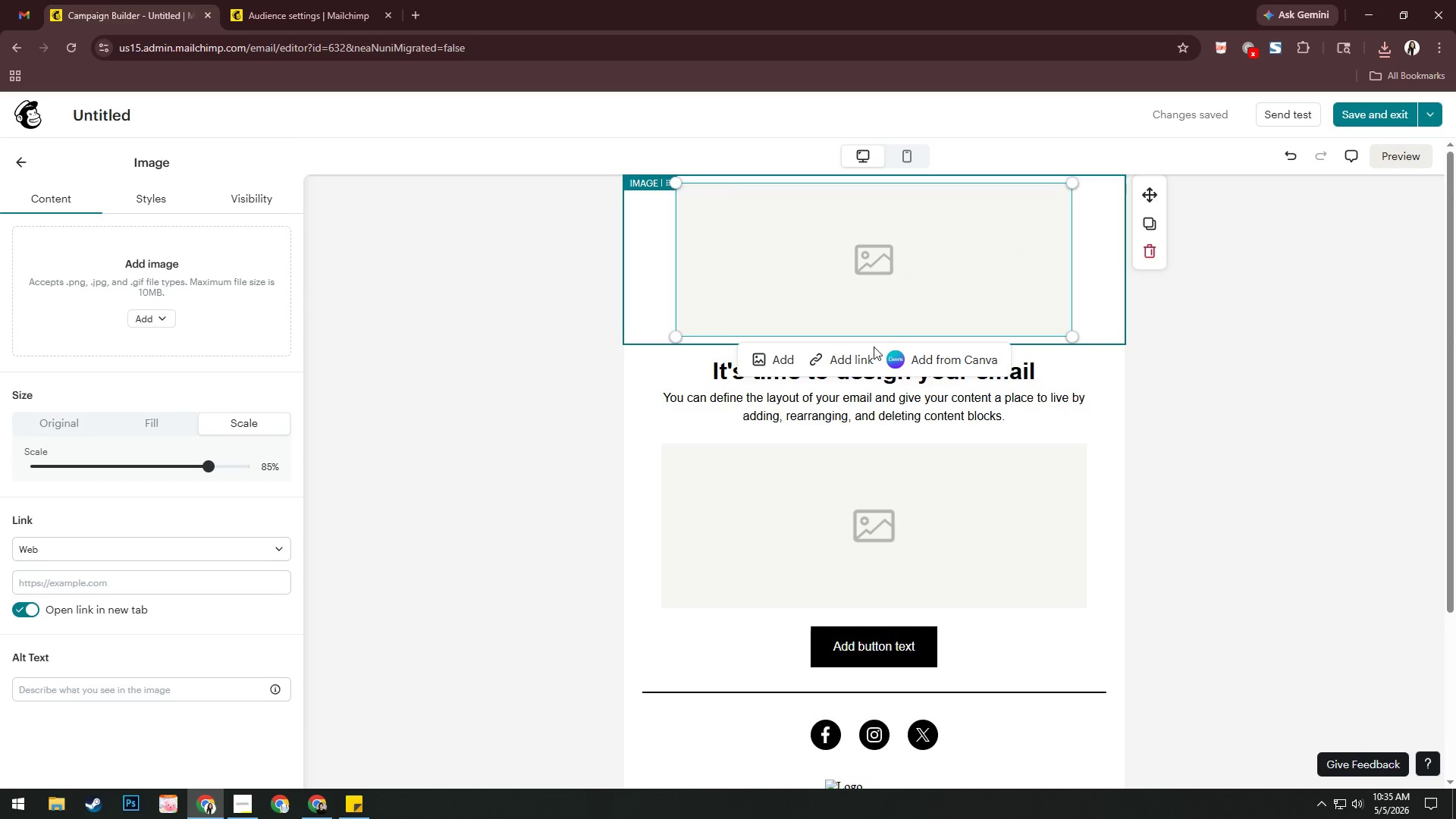 
wait(6.81)
 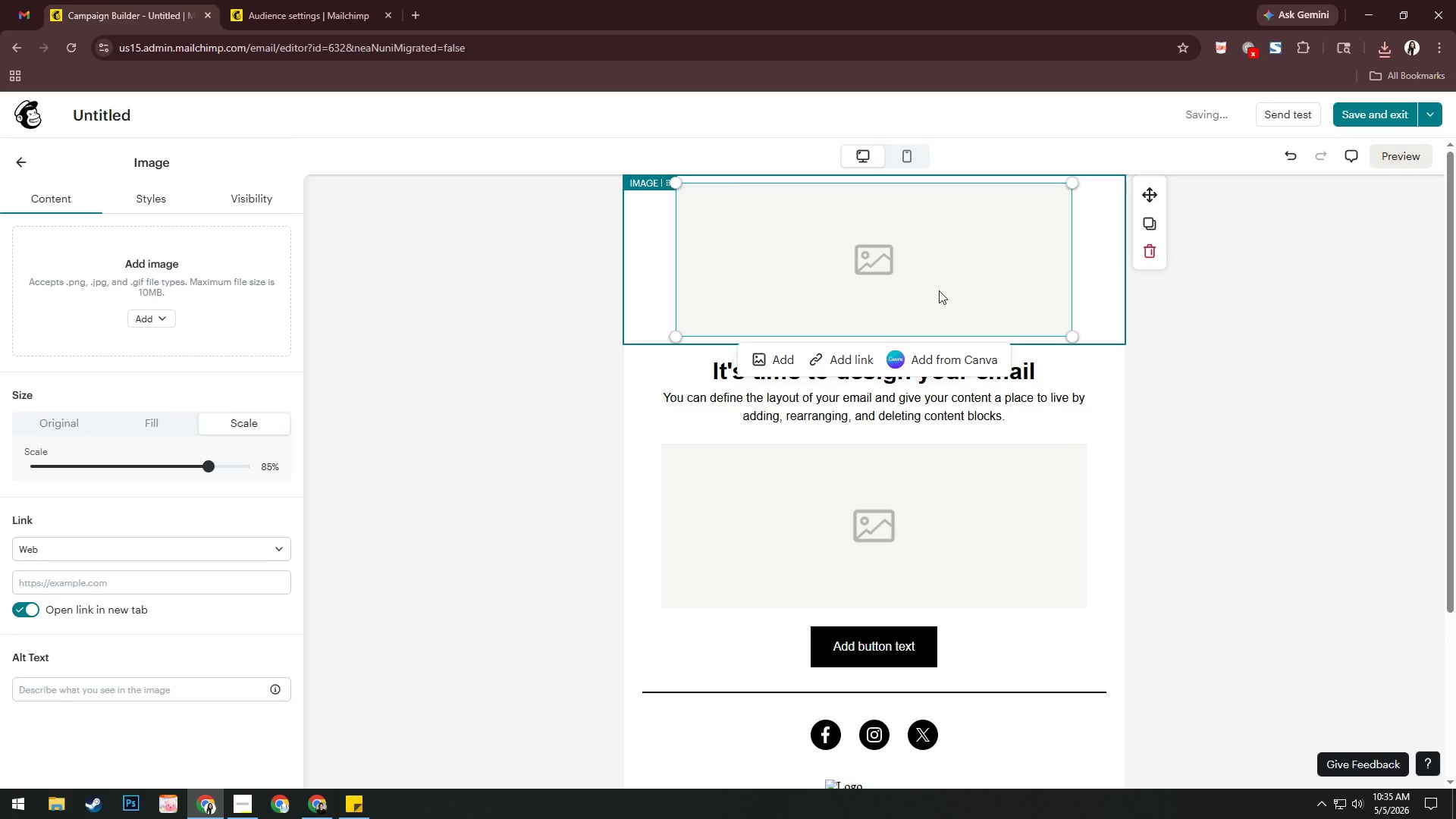 
left_click([760, 367])
 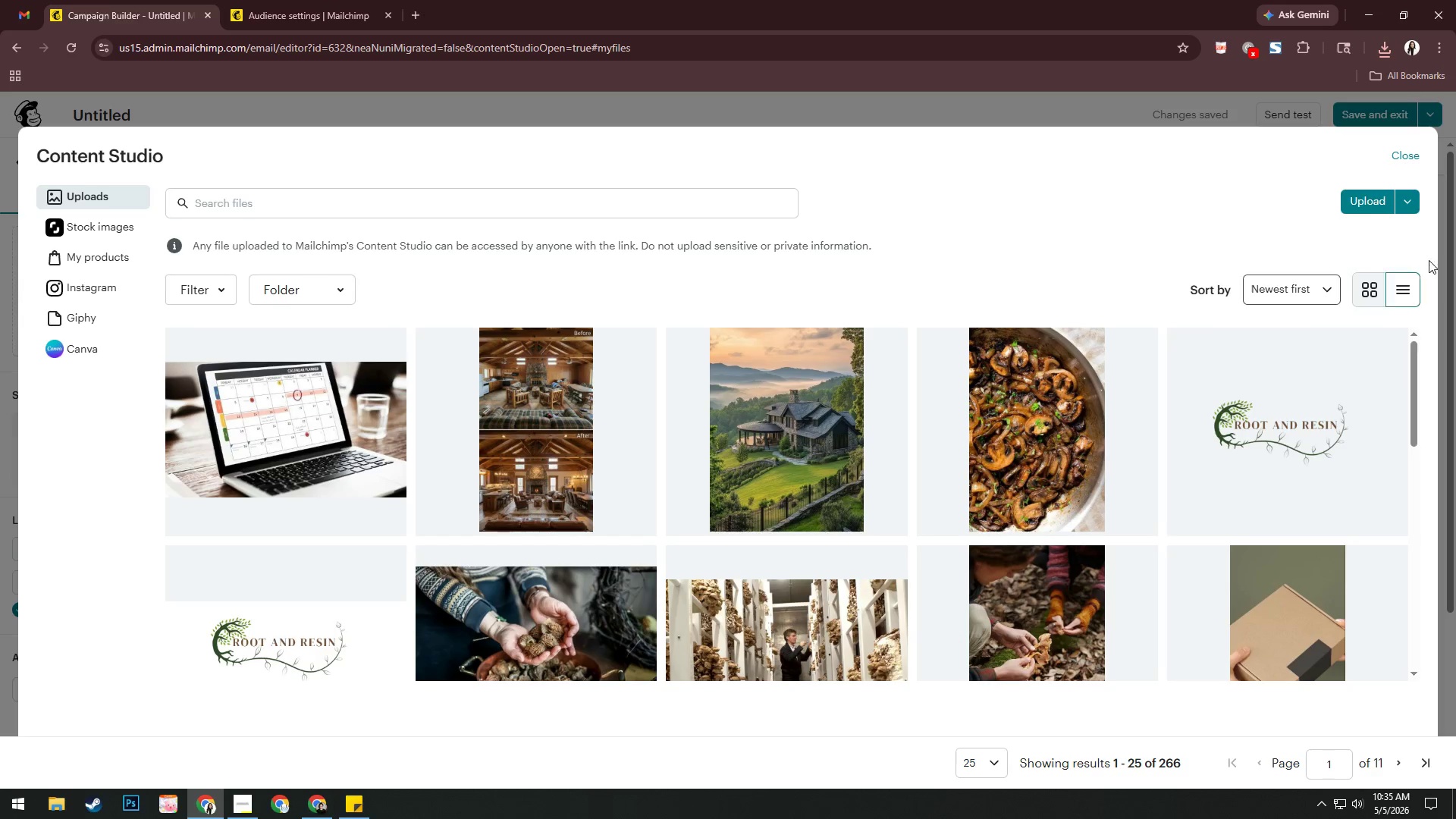 
left_click([1380, 193])
 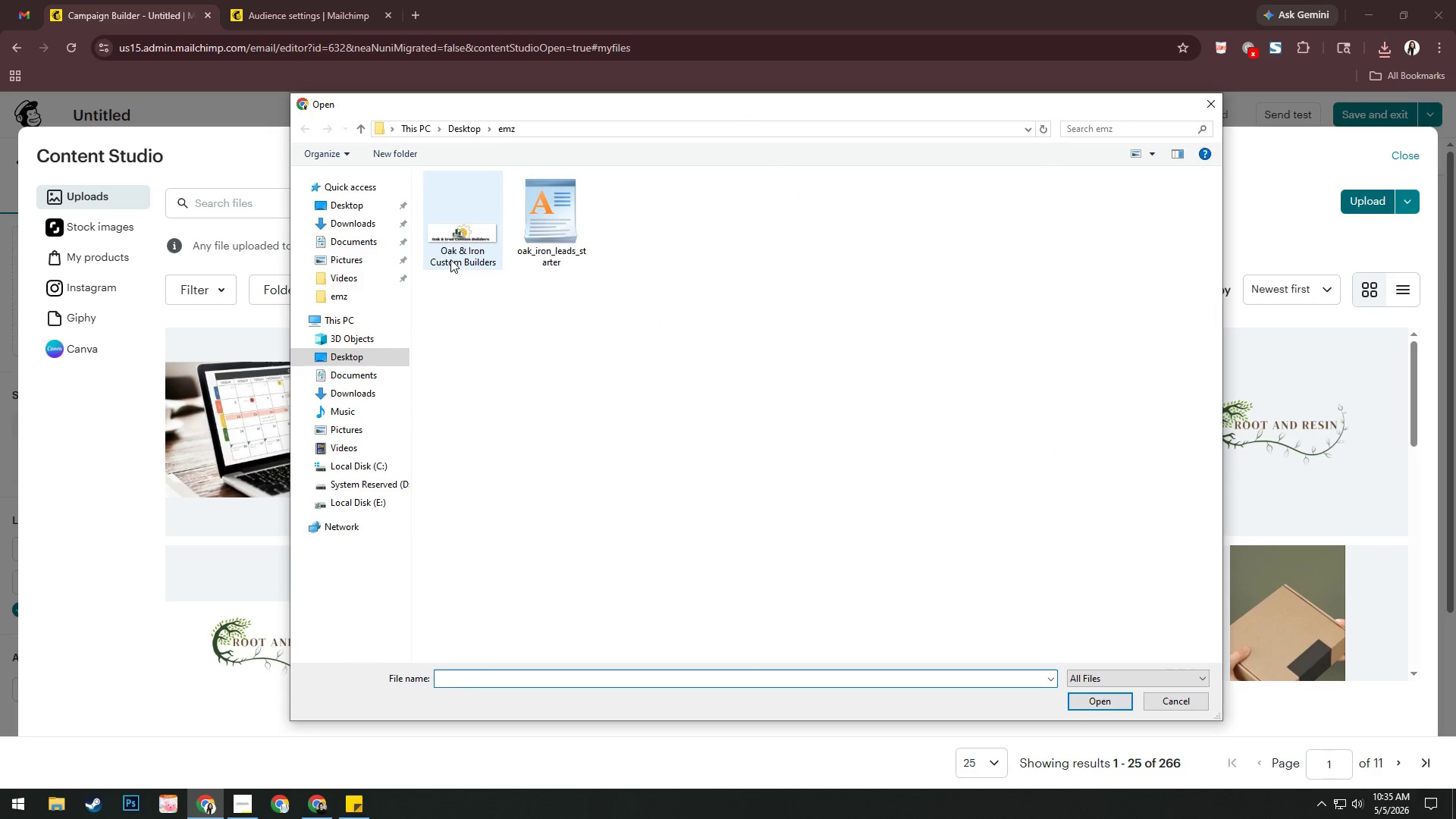 
double_click([436, 228])
 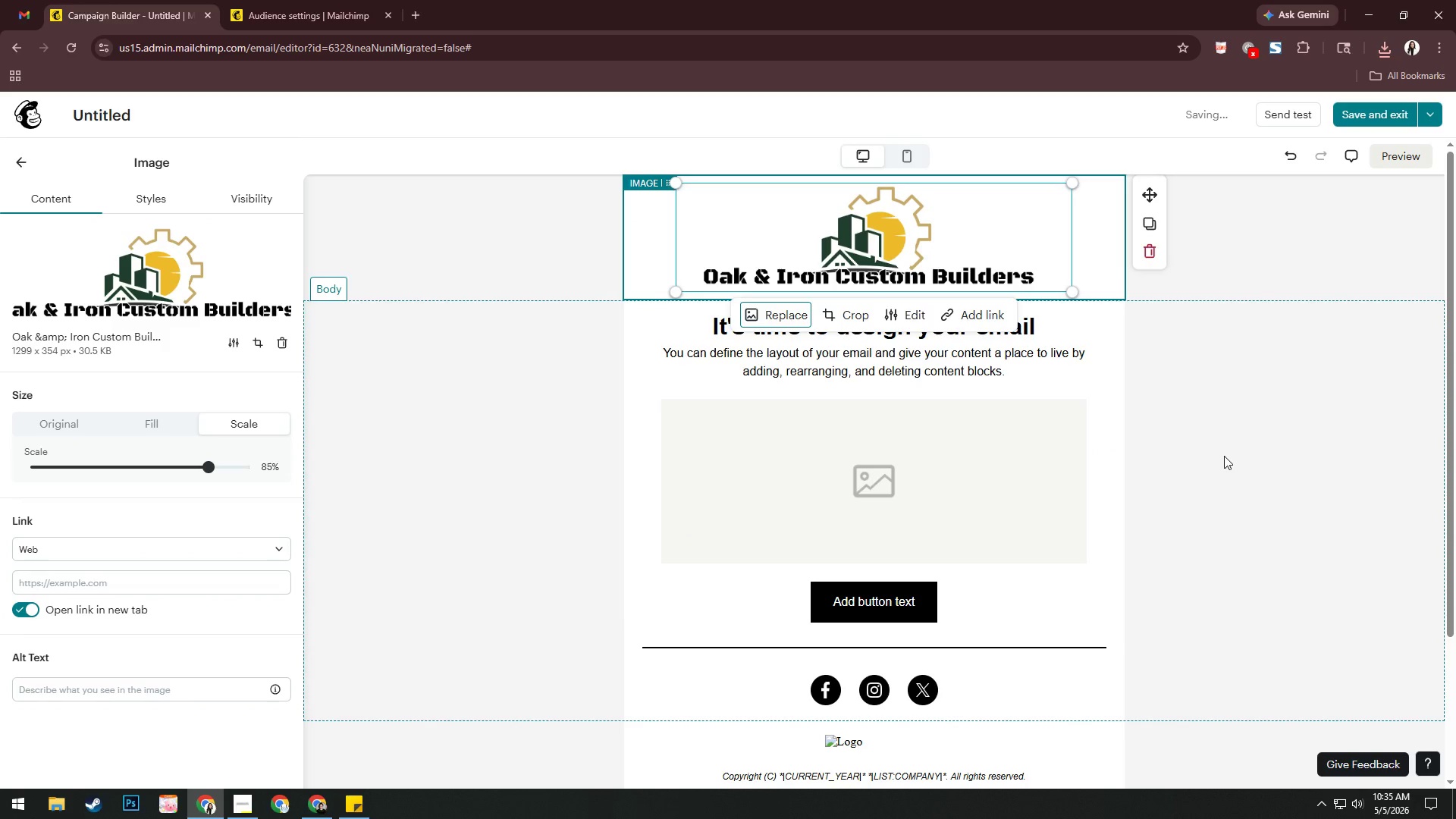 
wait(7.06)
 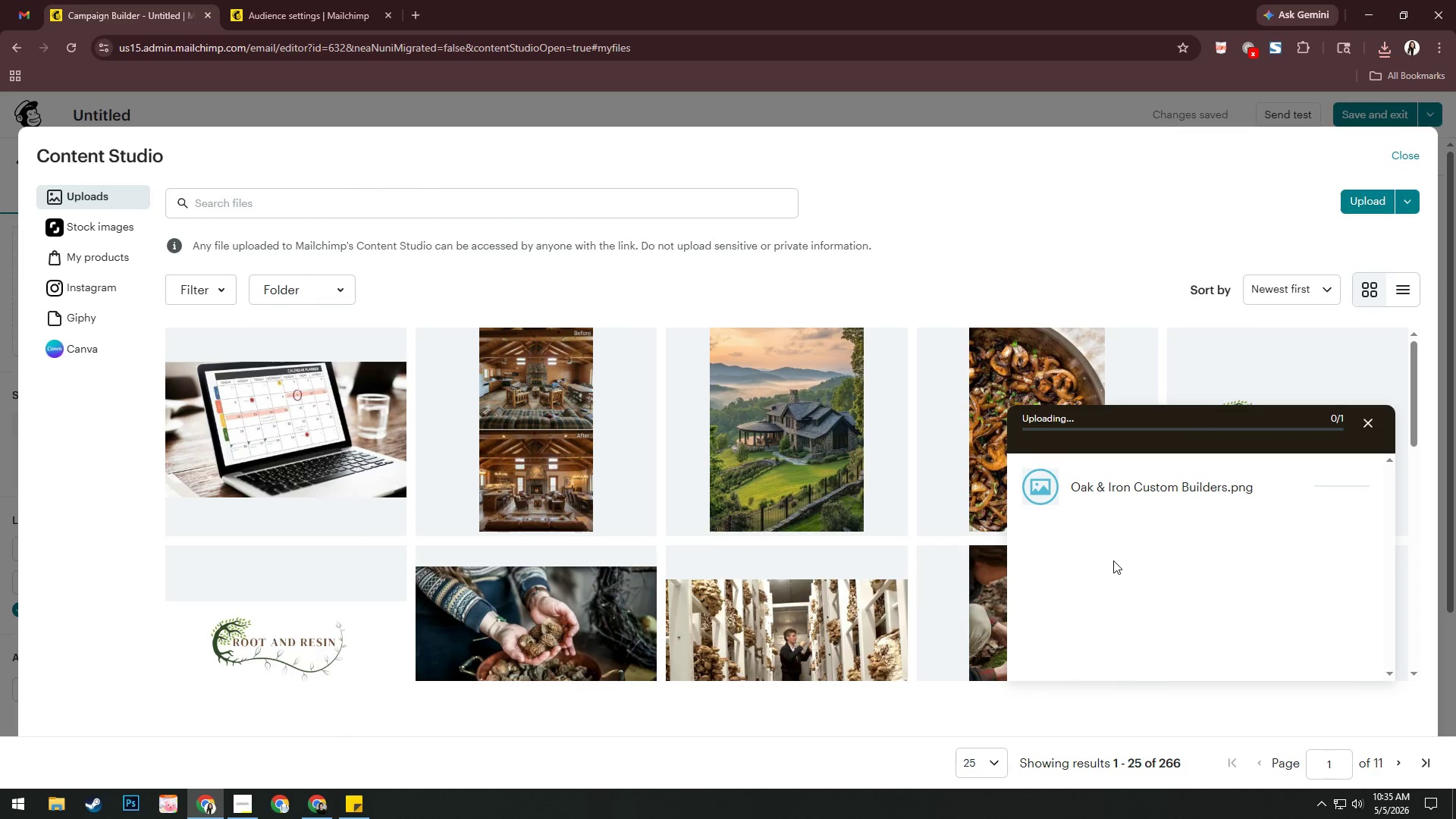 
left_click_drag(start_coordinate=[212, 462], to_coordinate=[276, 468])
 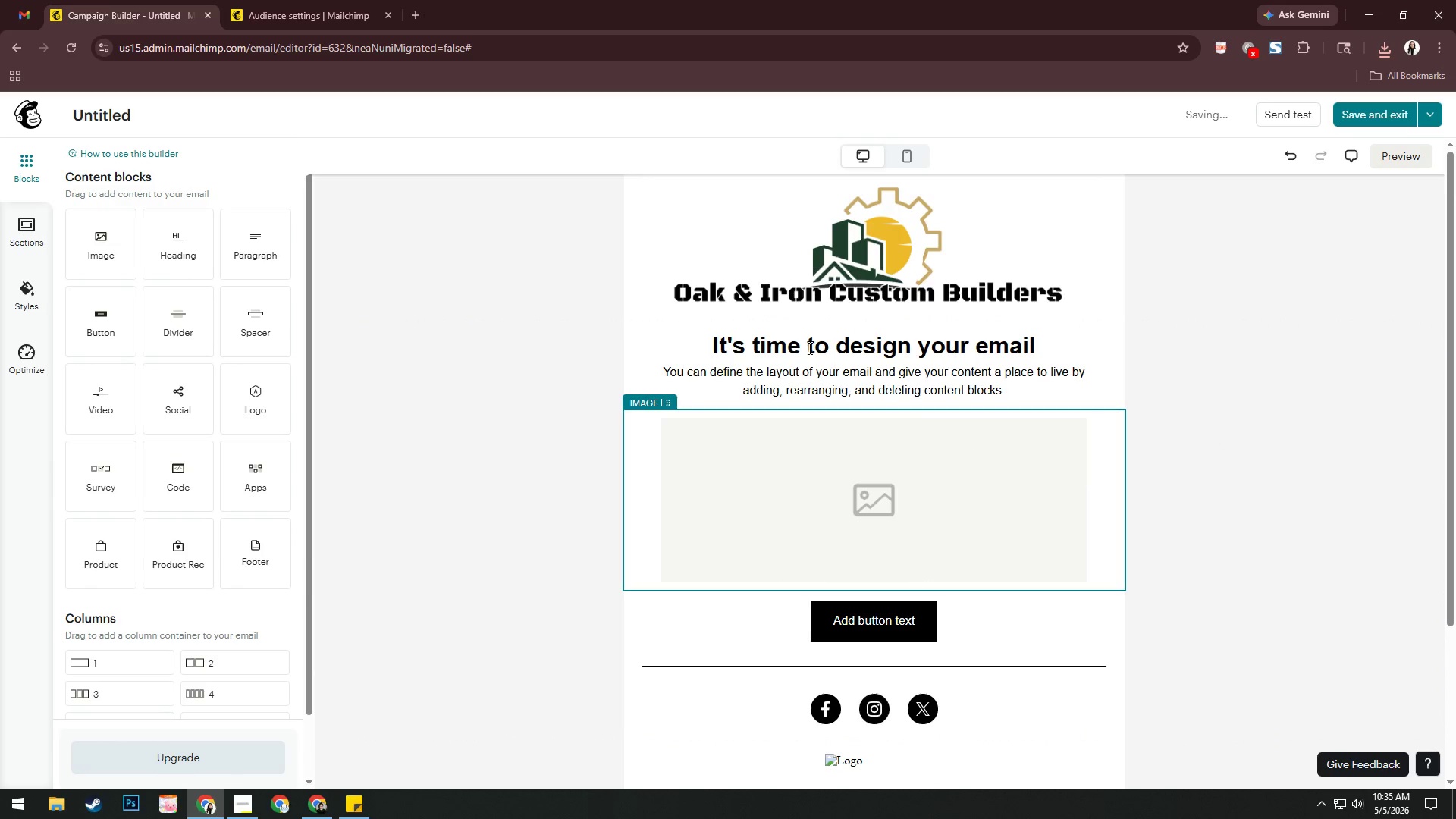 
left_click([739, 278])
 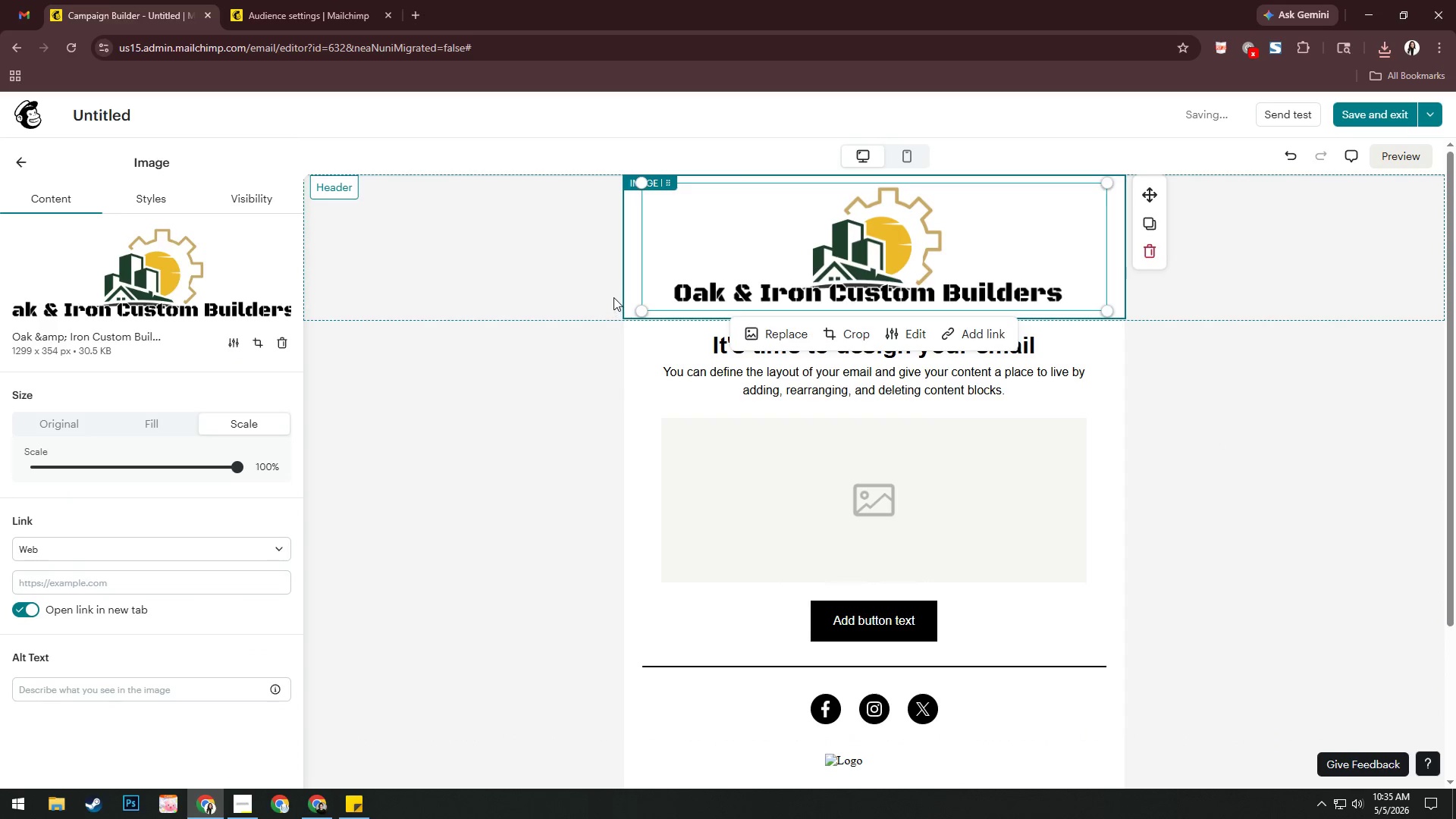 
left_click([628, 293])
 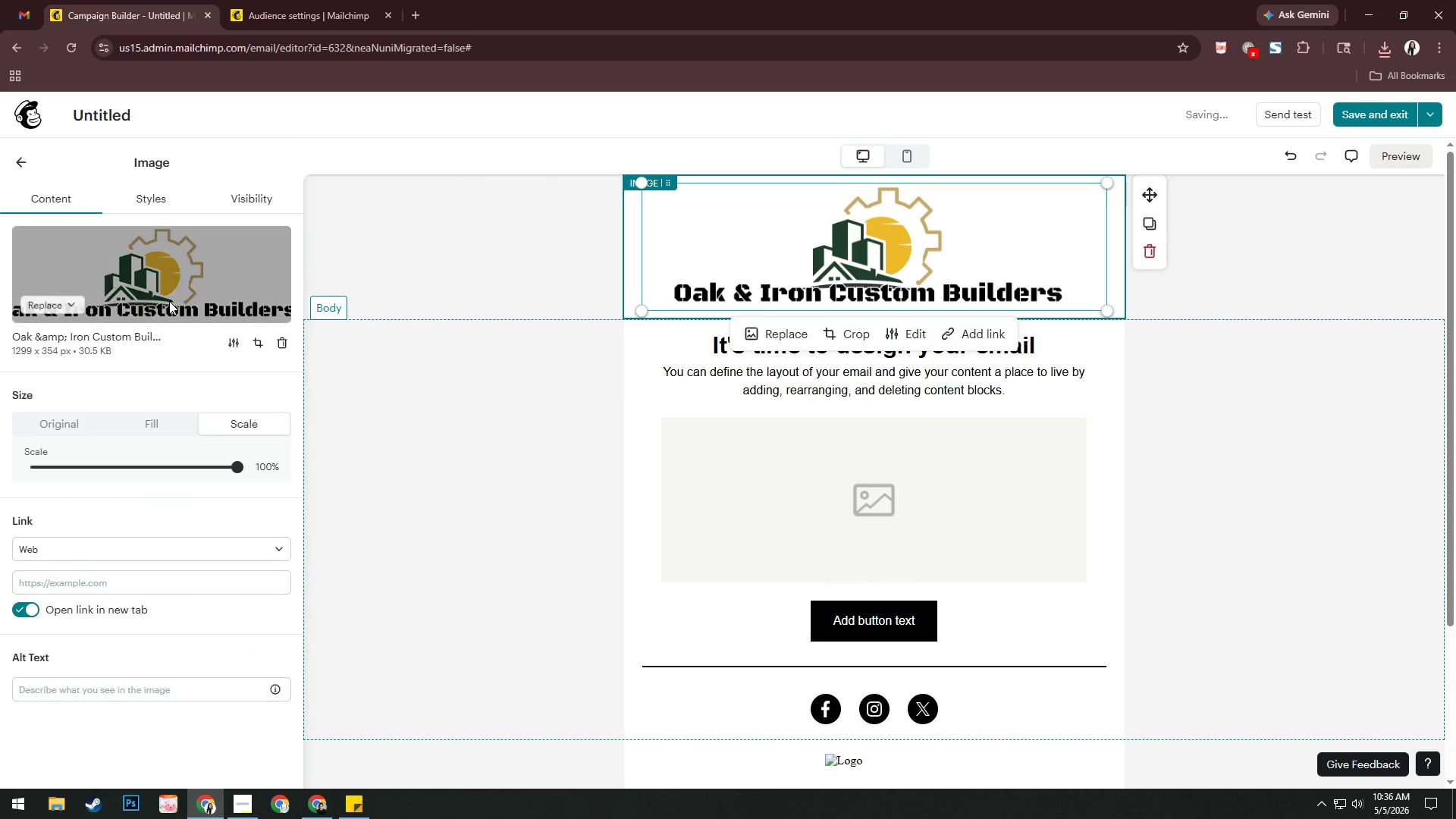 
mouse_move([175, 207])
 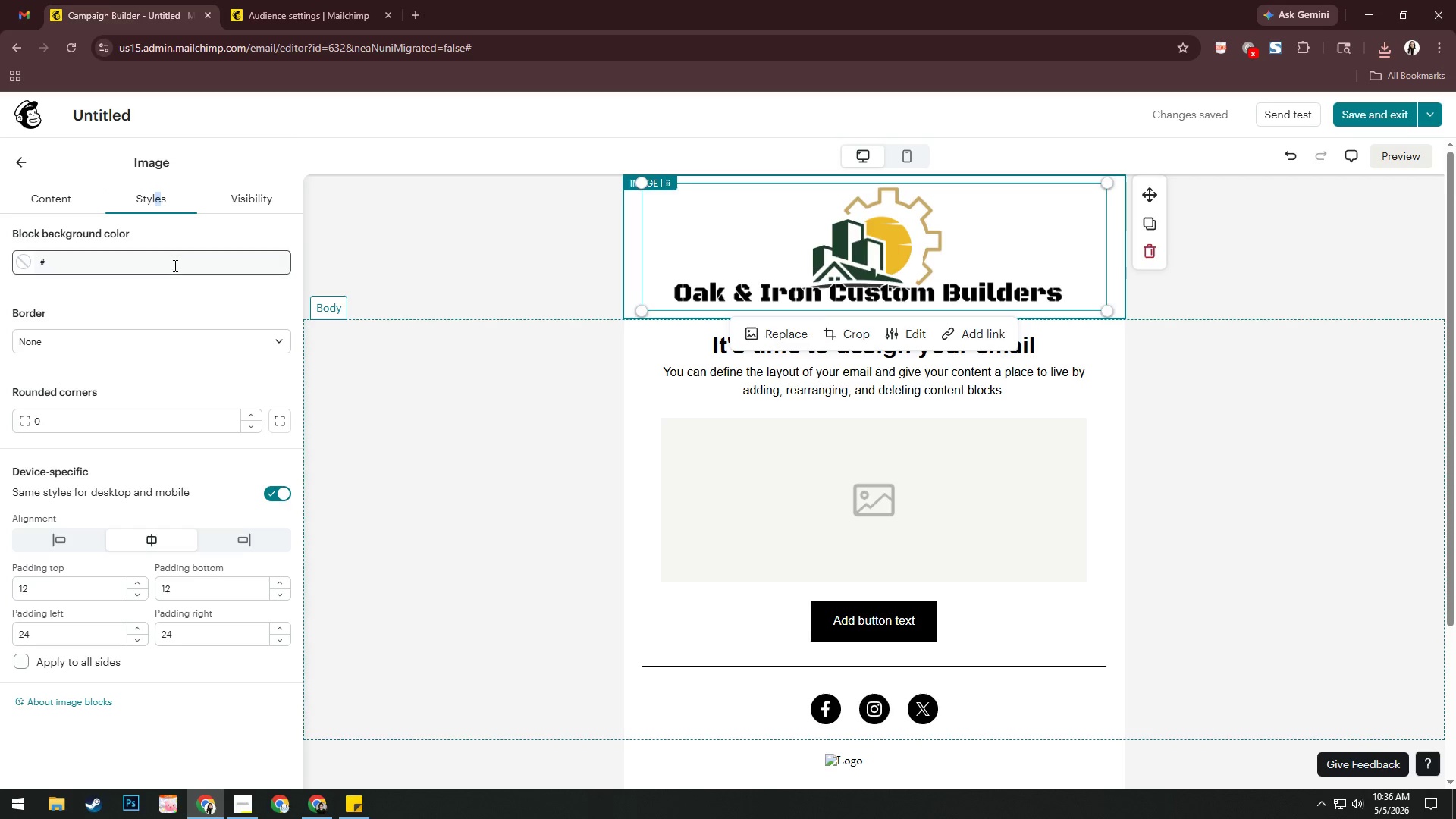 
left_click([174, 260])
 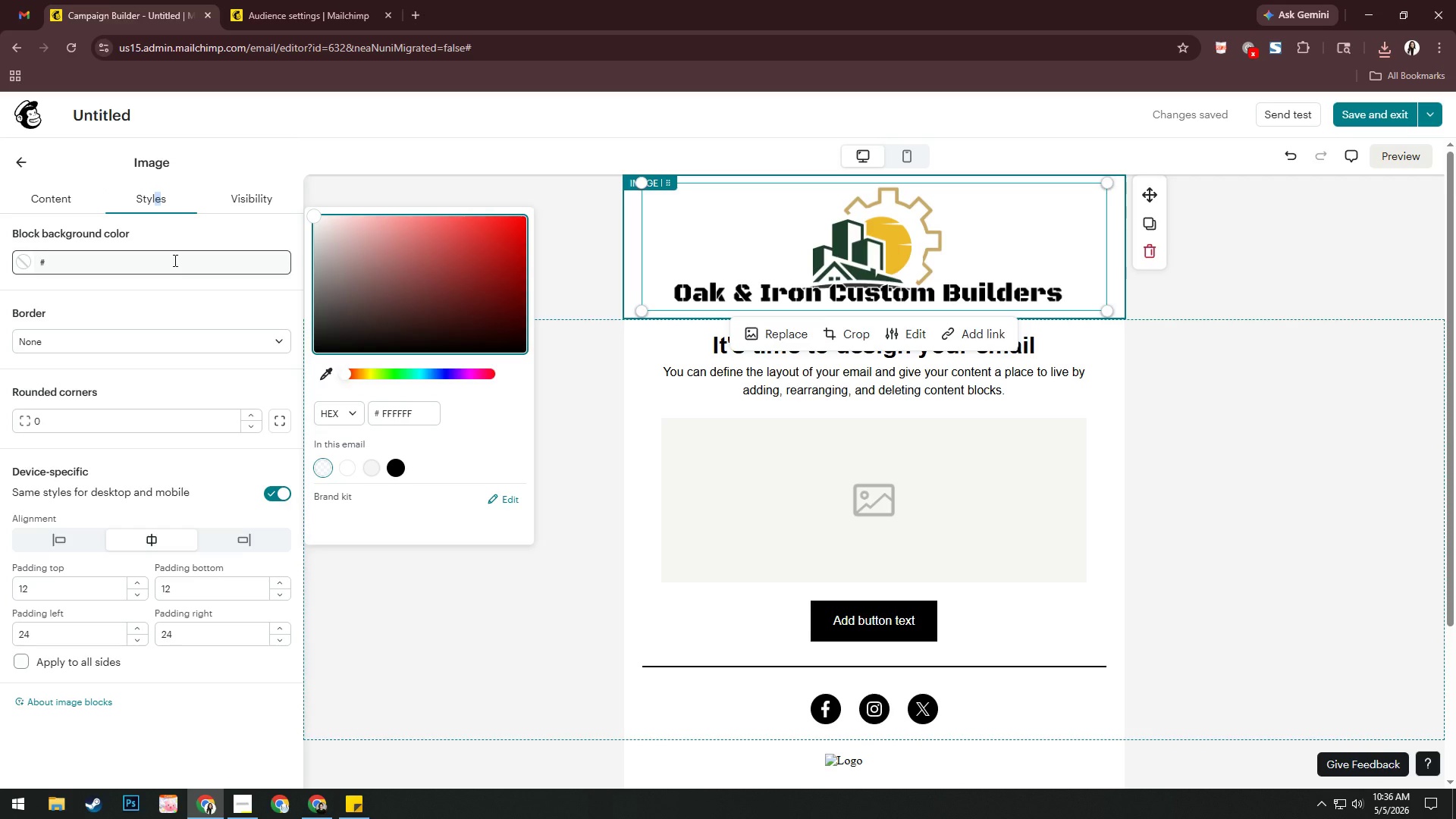 
type(#F7F)
 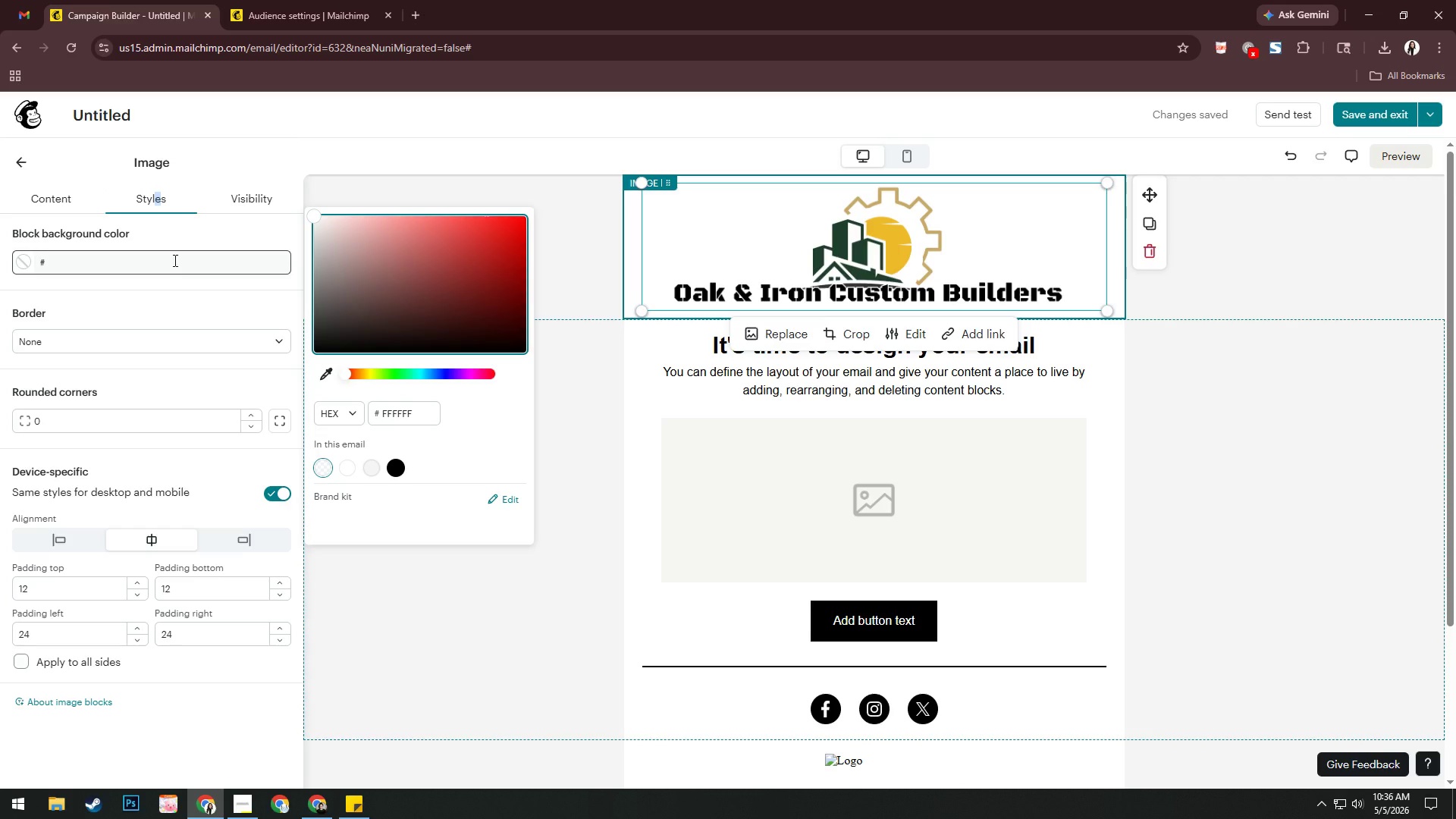 
left_click([174, 260])
 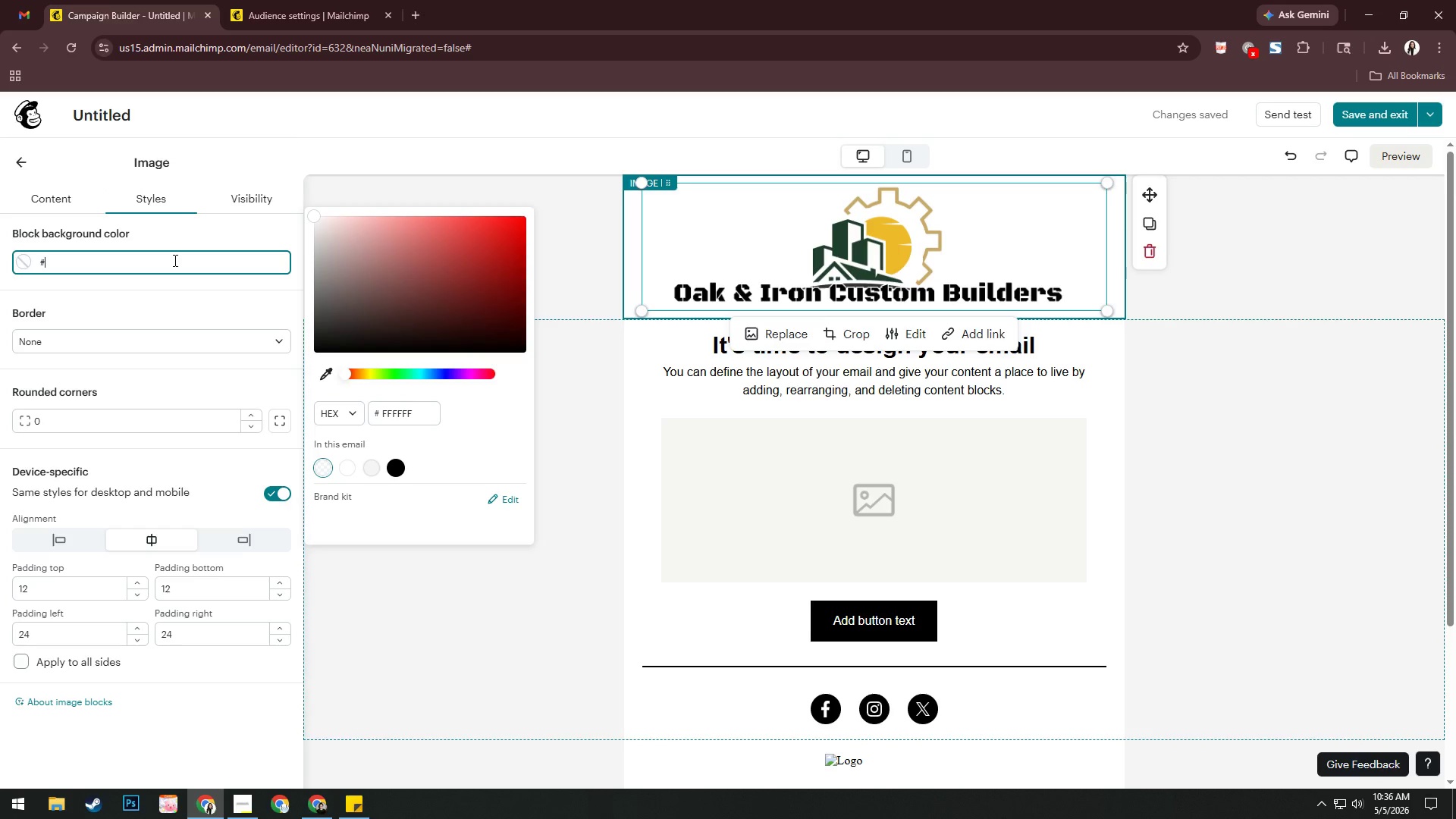 
hold_key(key=ShiftLeft, duration=0.44)
 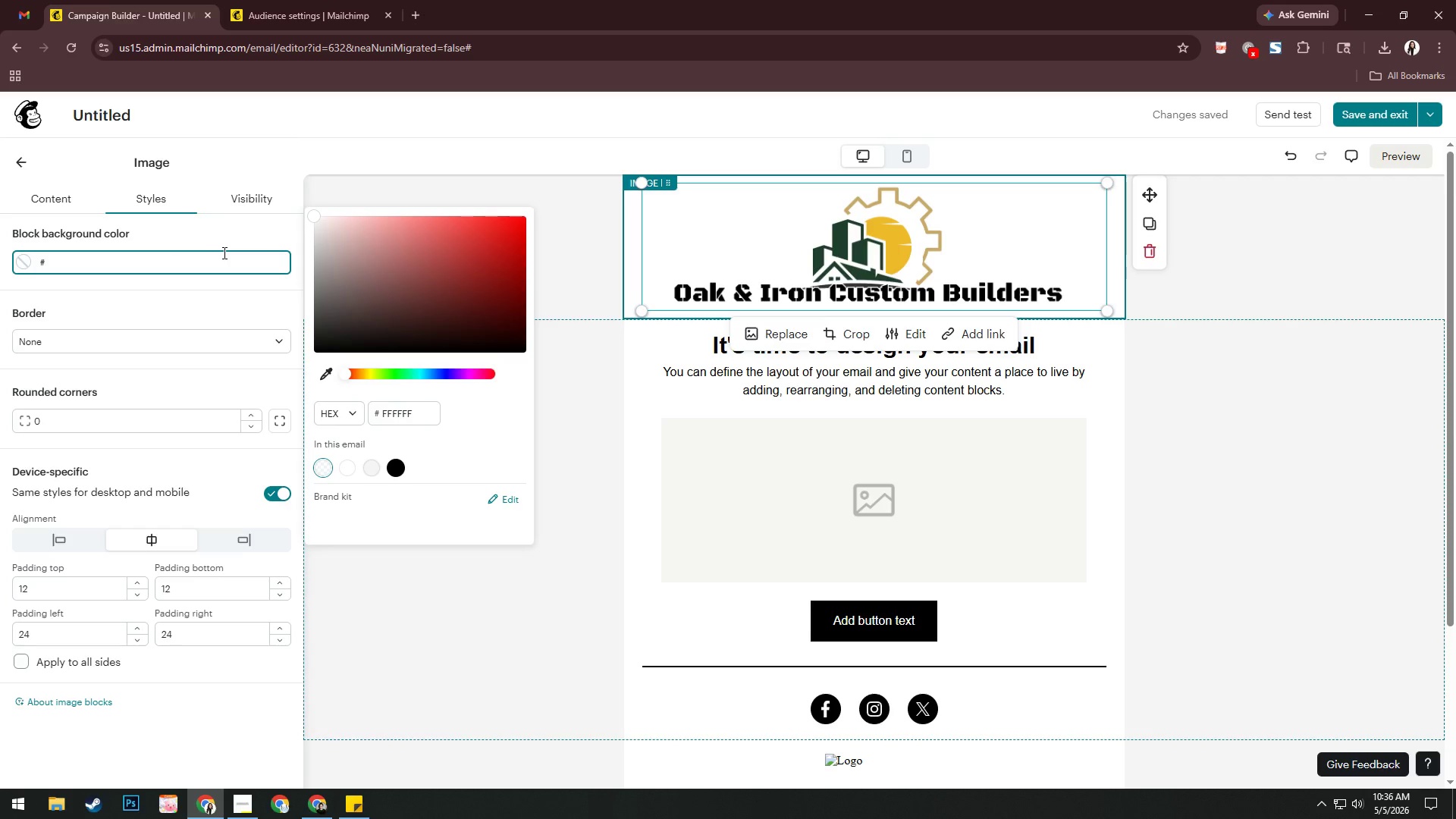 
key(Shift+F)
 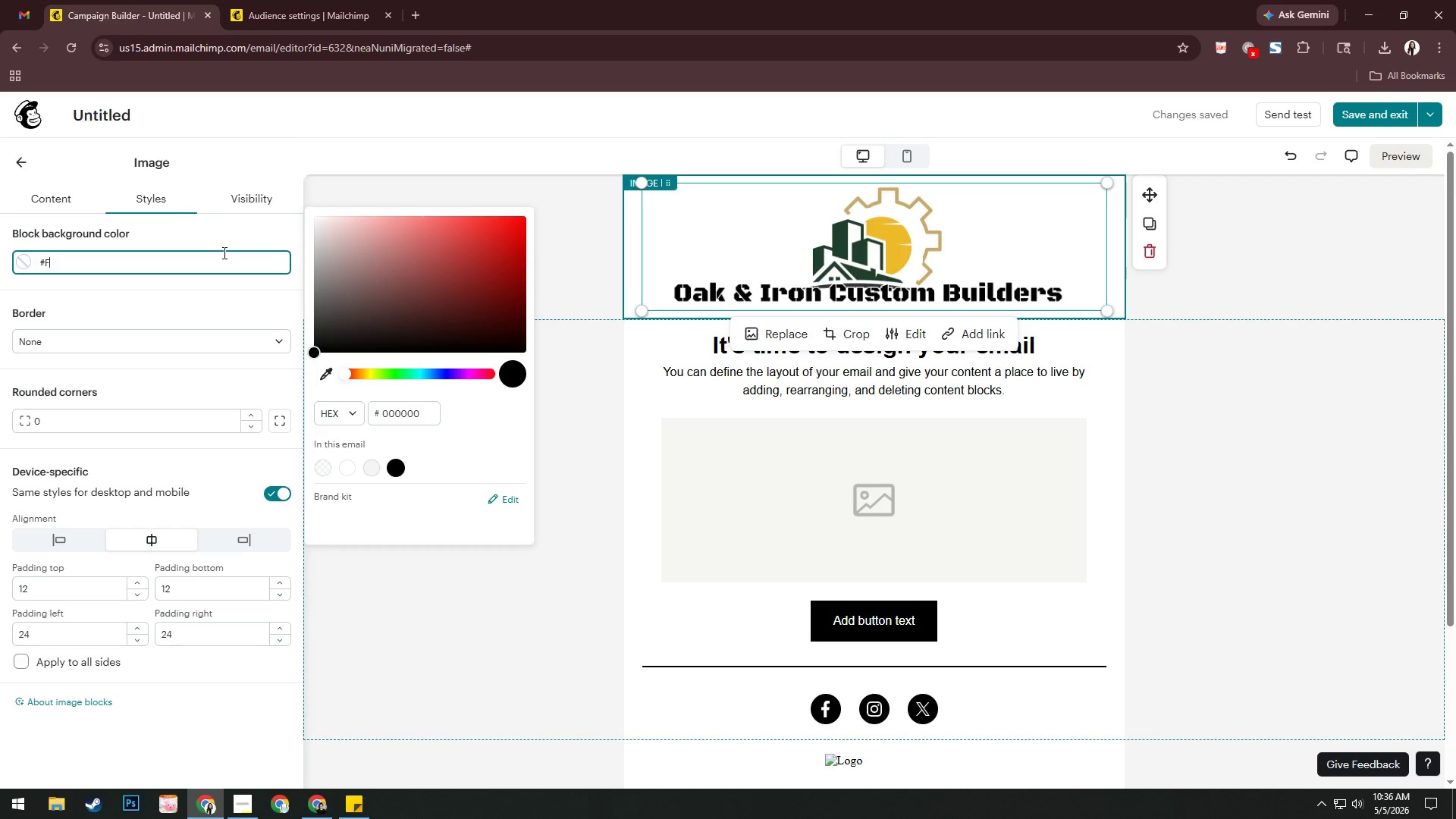 
key(Numpad7)
 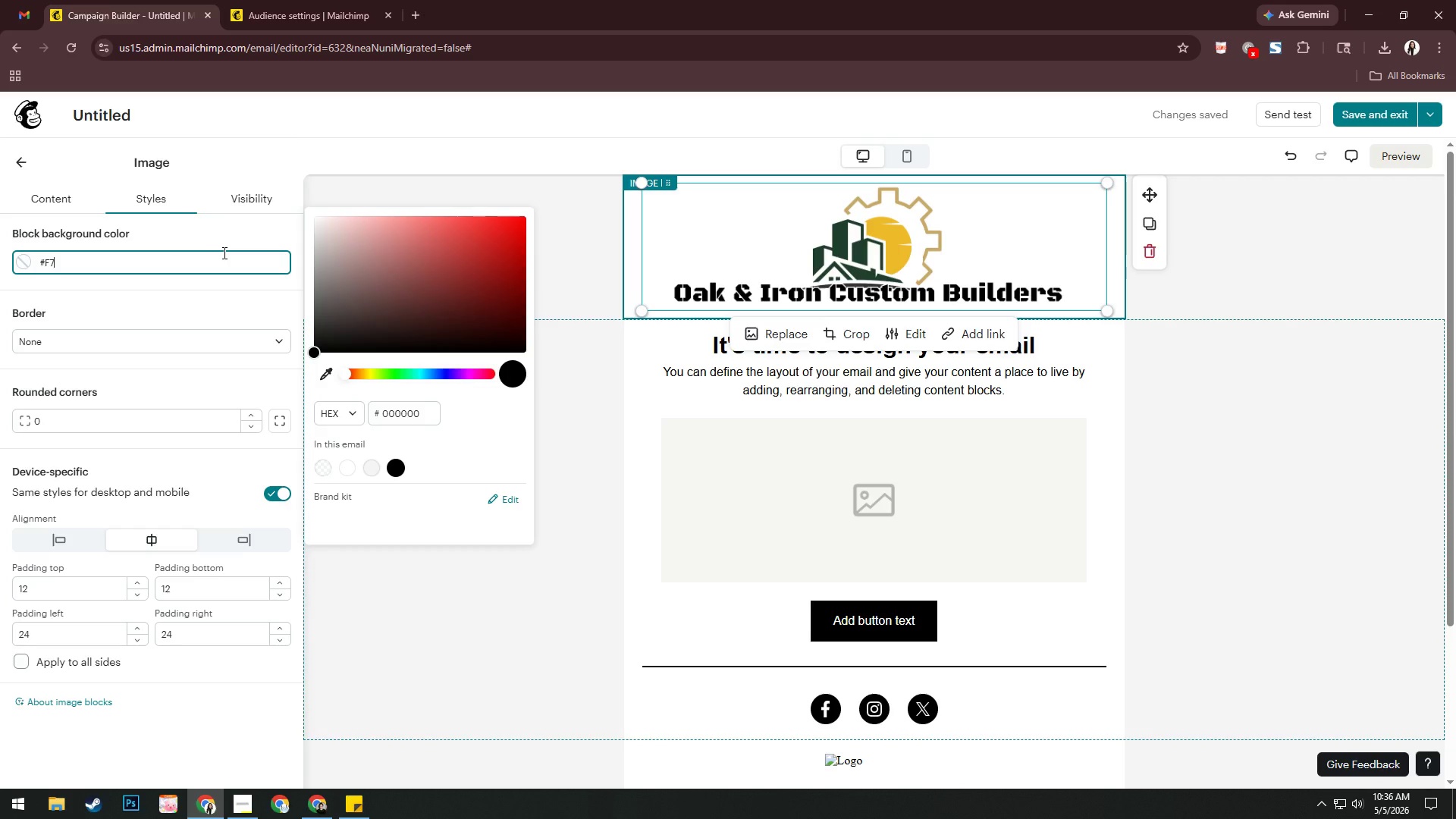 
key(Shift+ShiftLeft)
 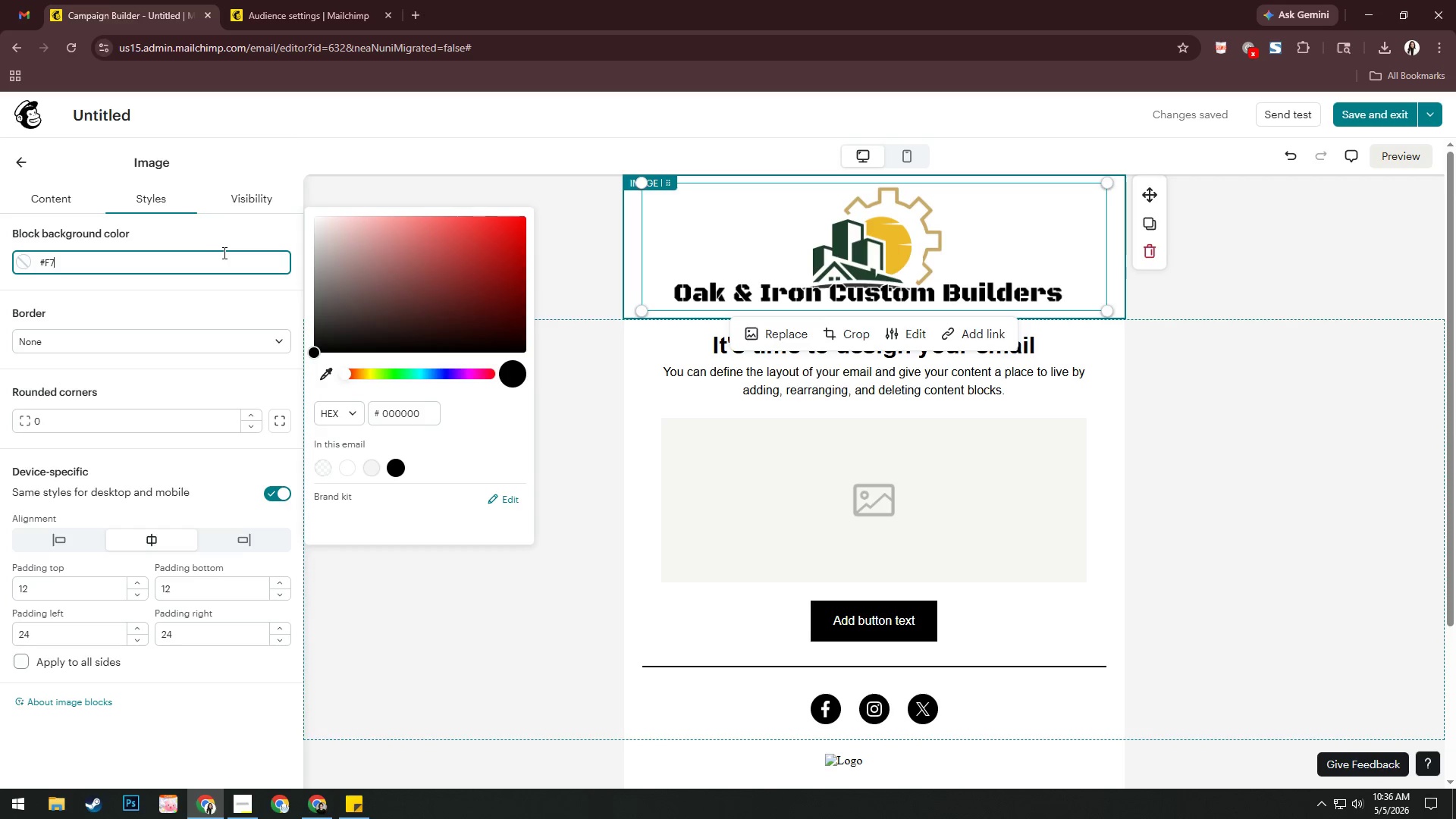 
key(Shift+F)
 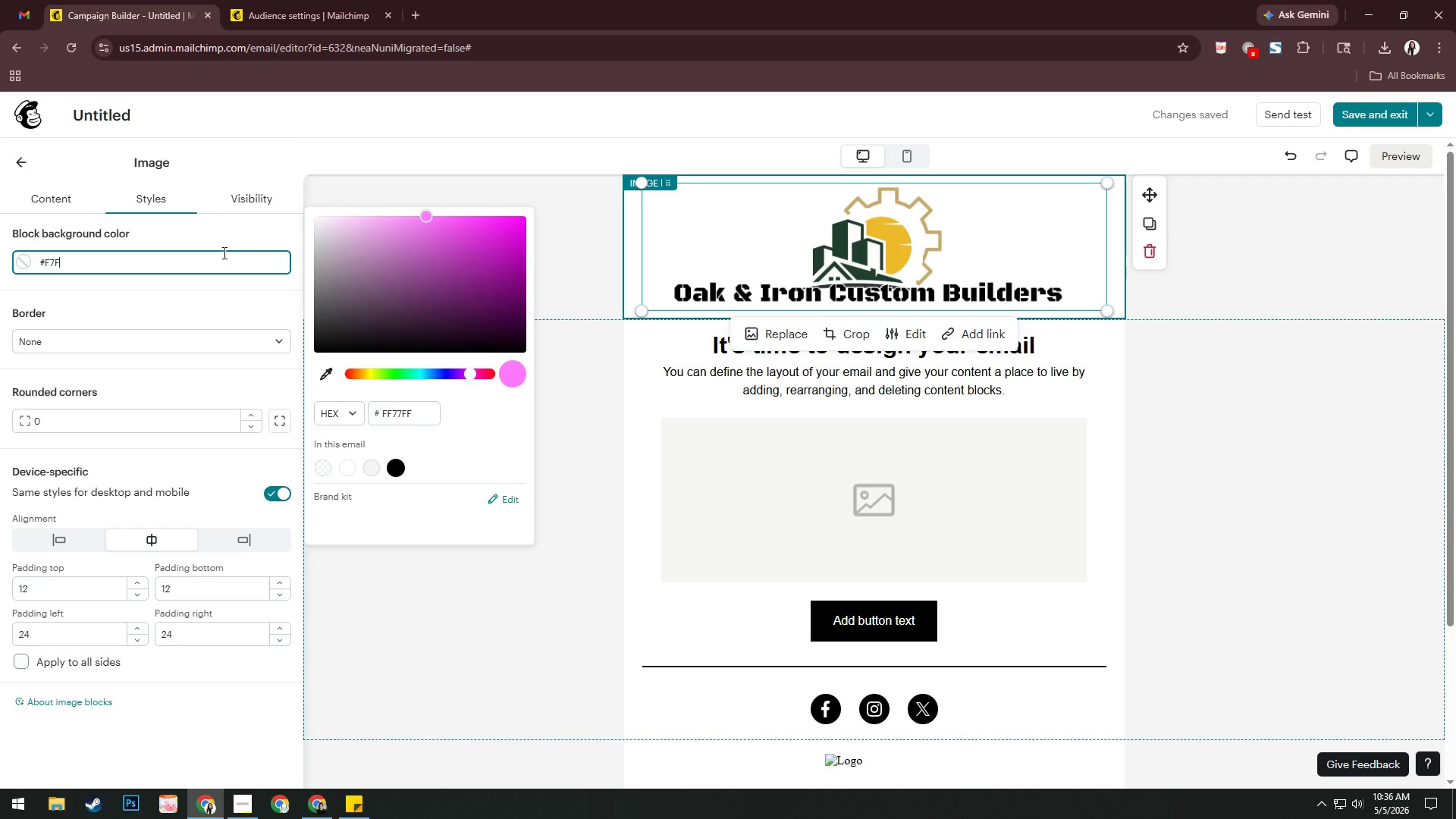 
key(Numpad5)
 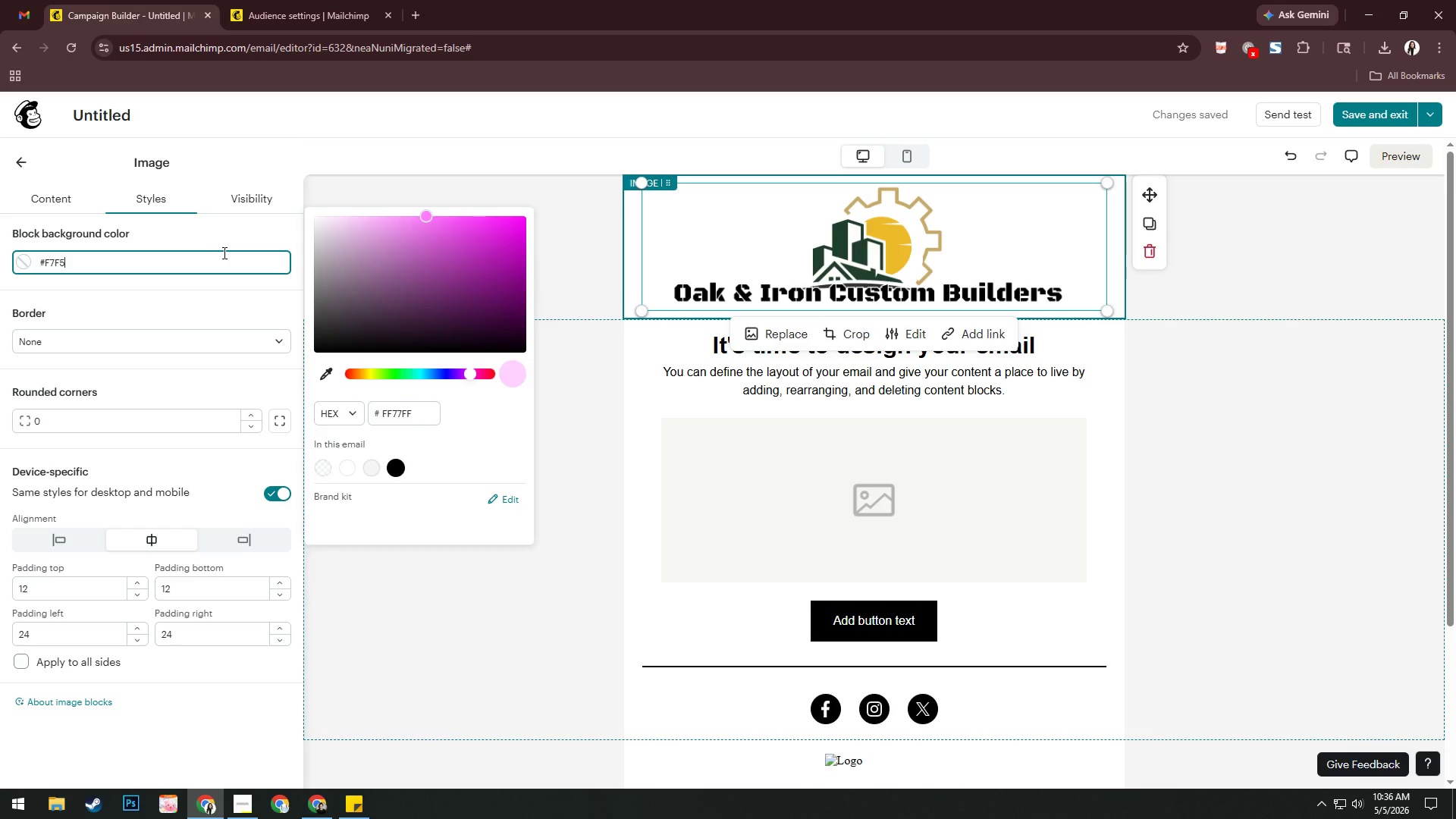 
key(Shift+F)
 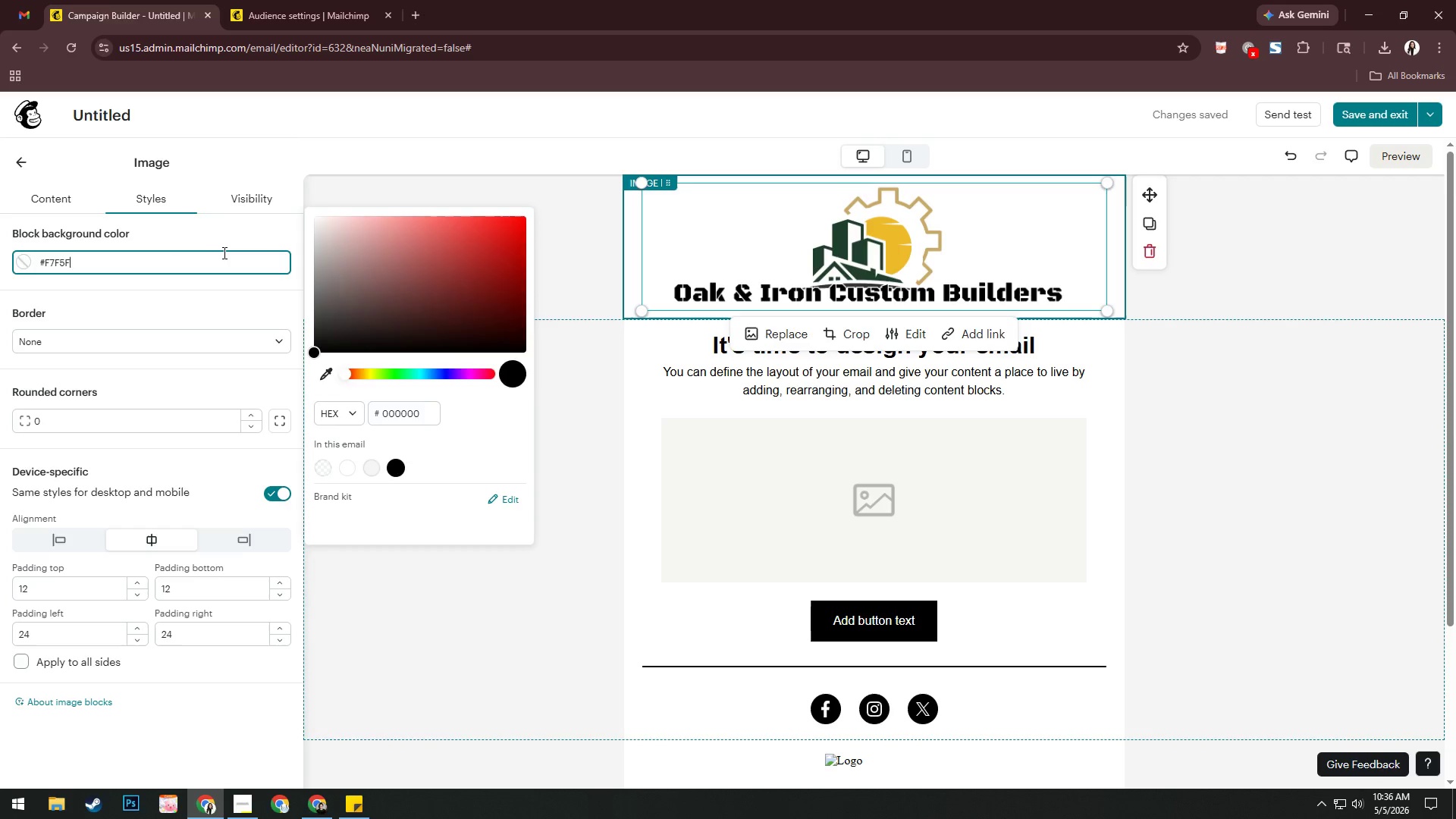 
key(Numpad2)
 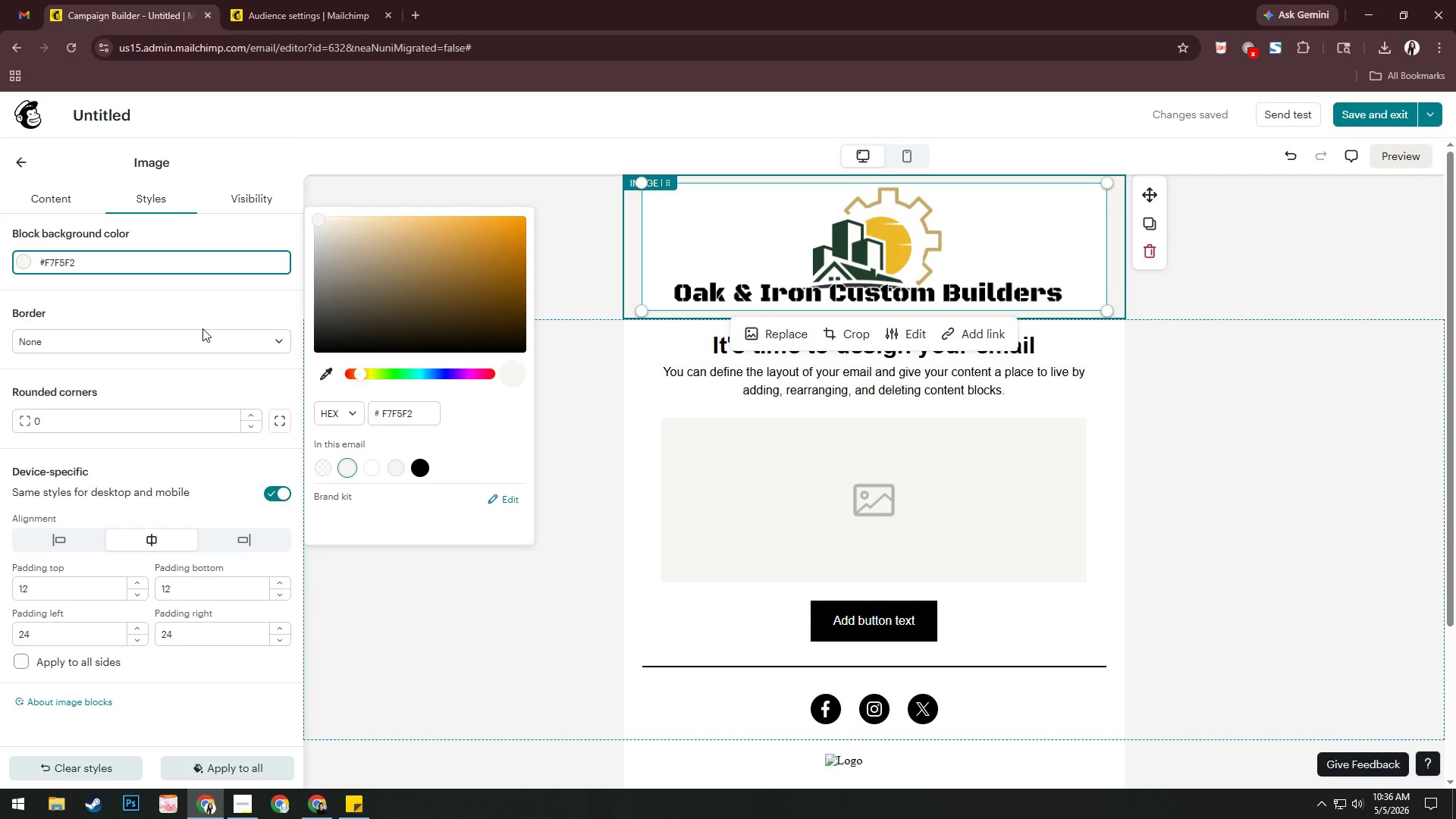 
wait(5.11)
 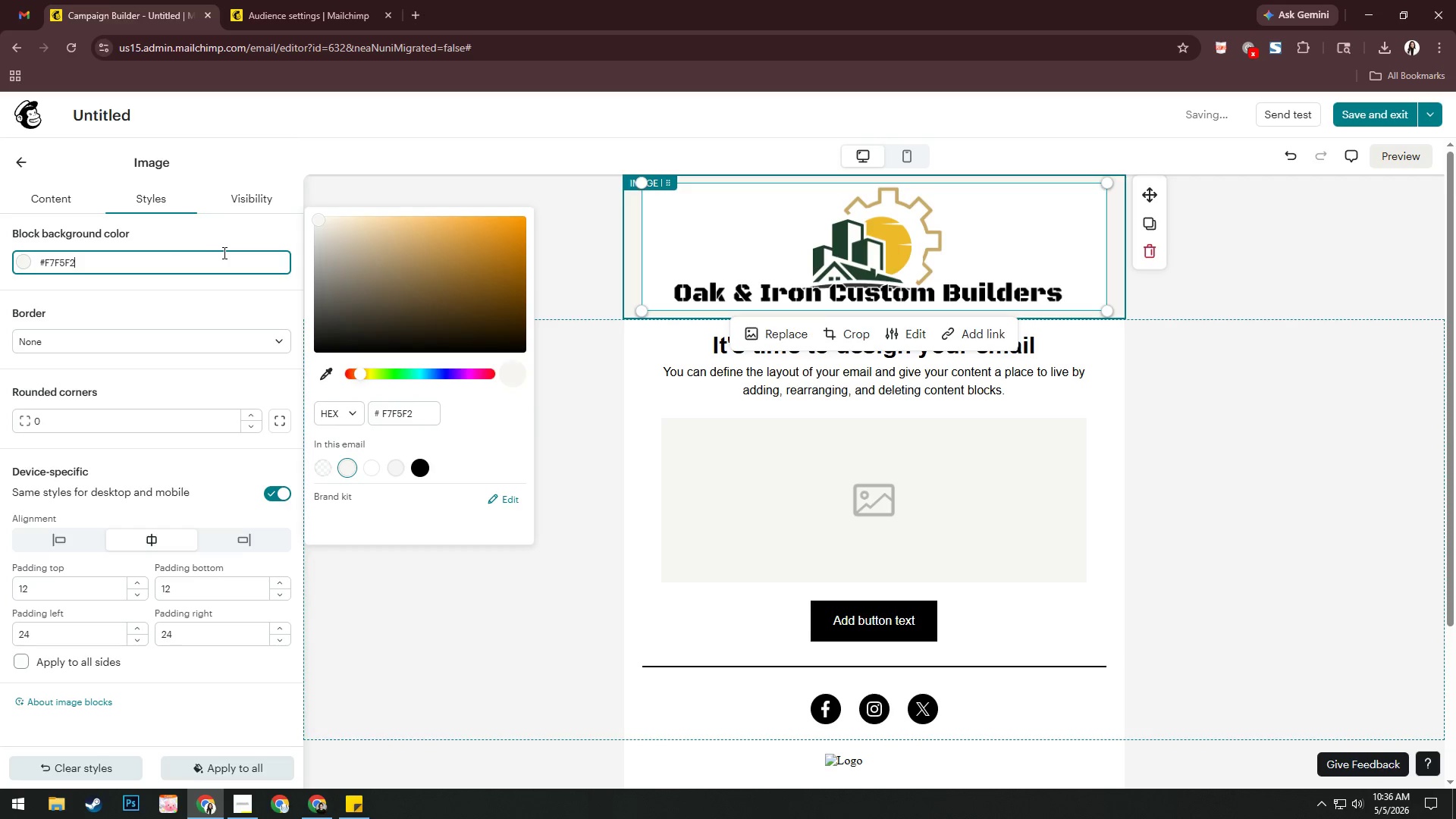 
left_click([206, 299])
 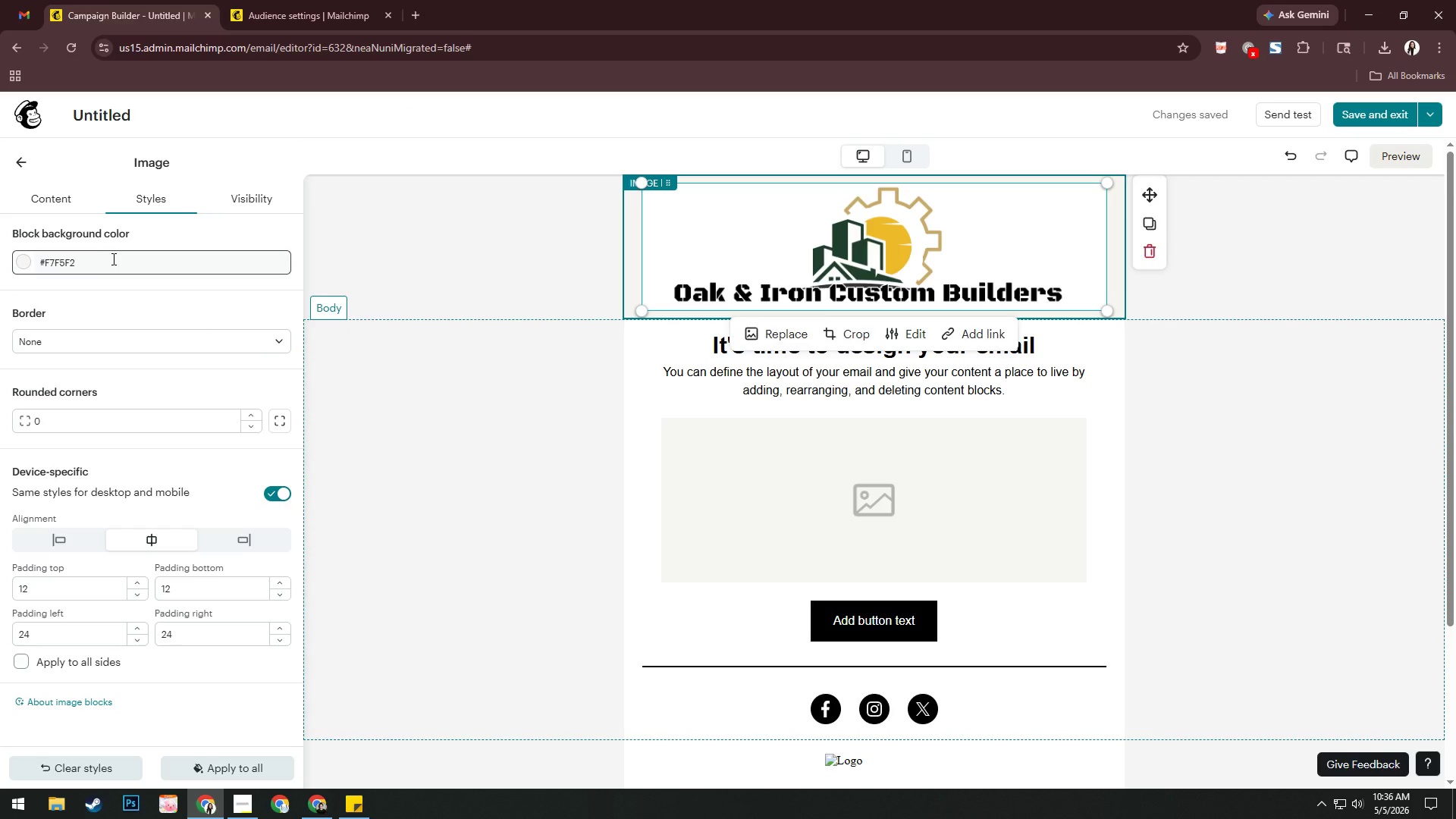 
wait(7.14)
 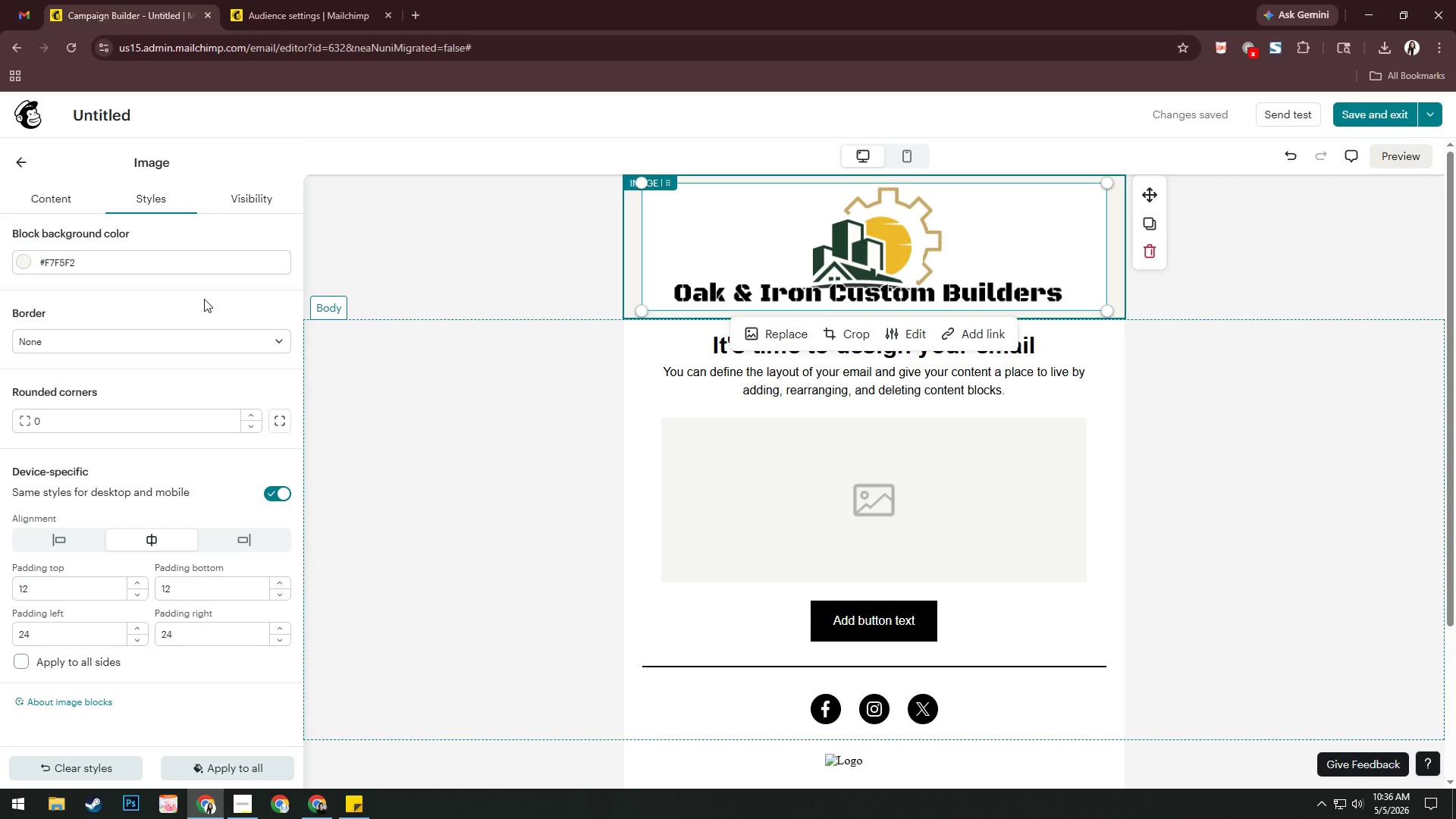 
left_click([214, 282])
 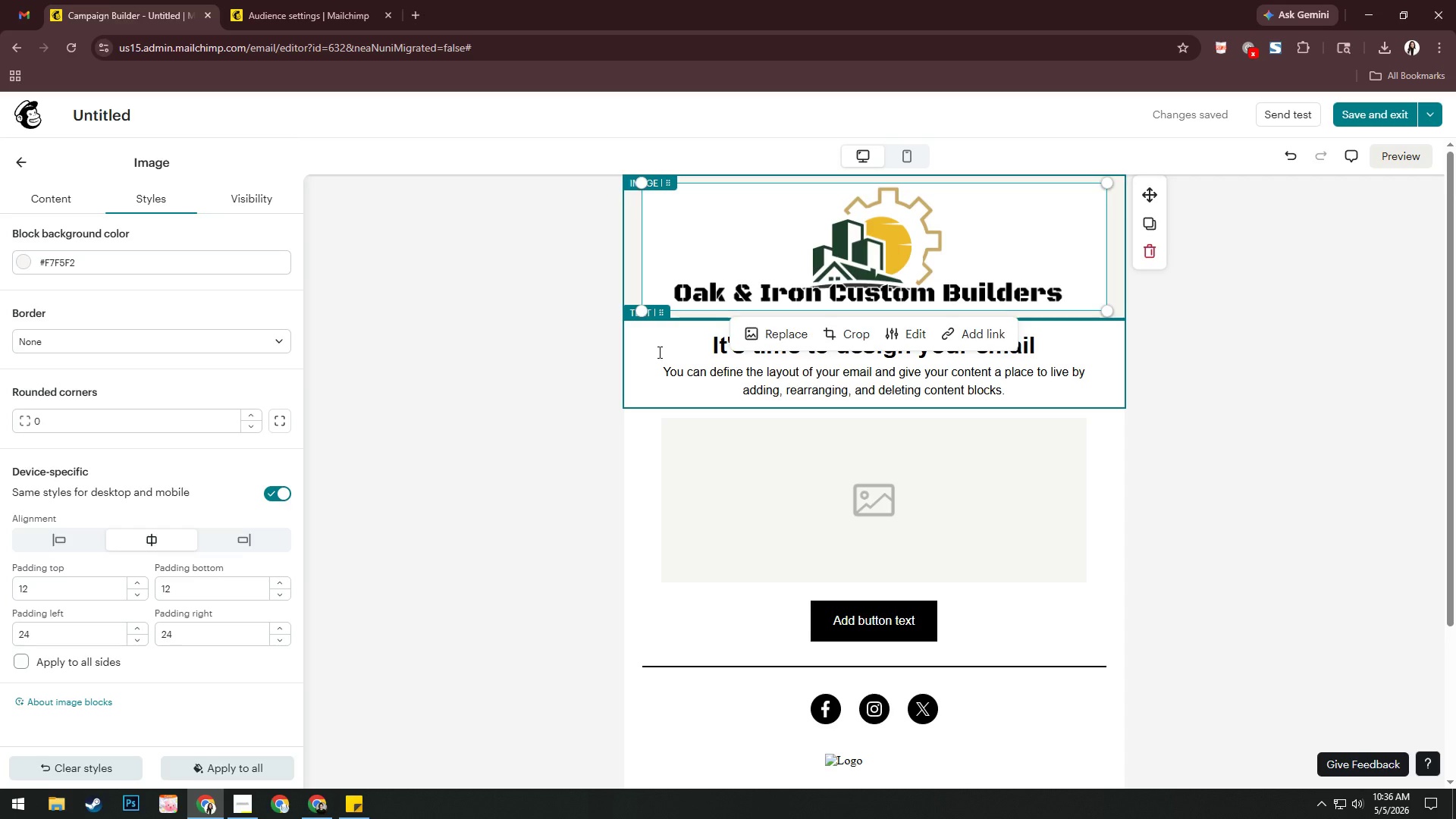 
left_click([595, 387])
 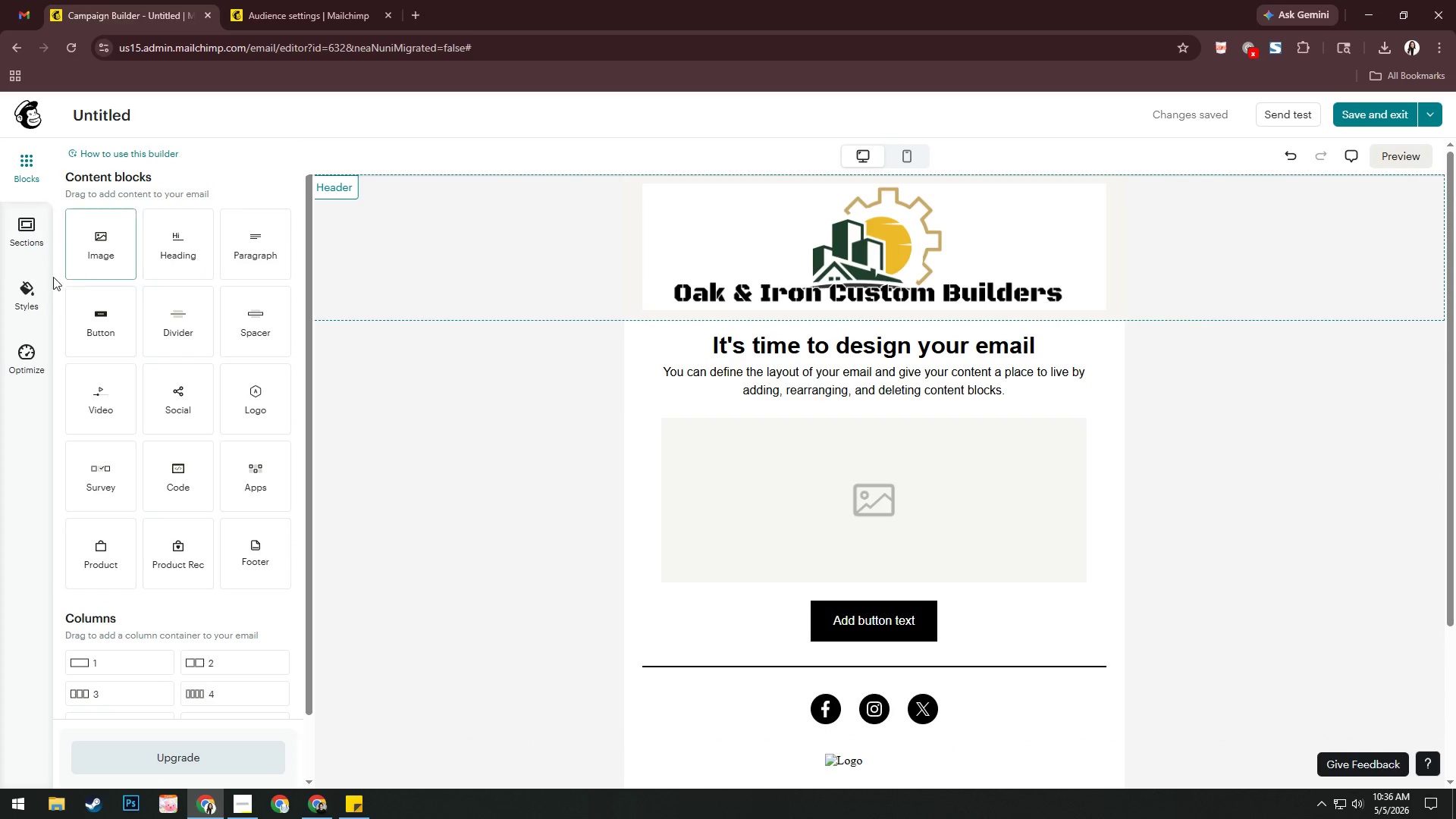 
left_click([34, 295])
 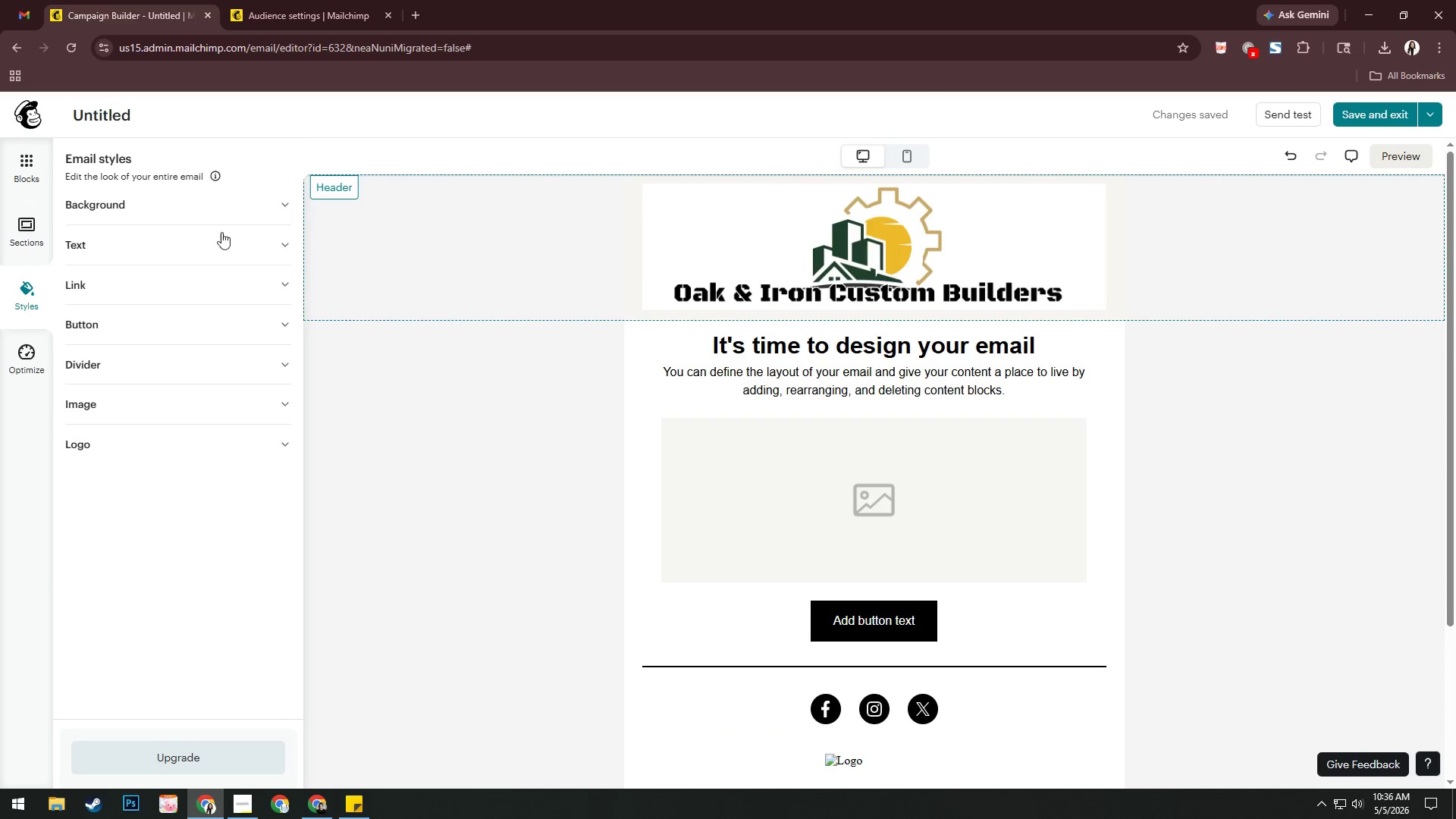 
left_click([208, 199])
 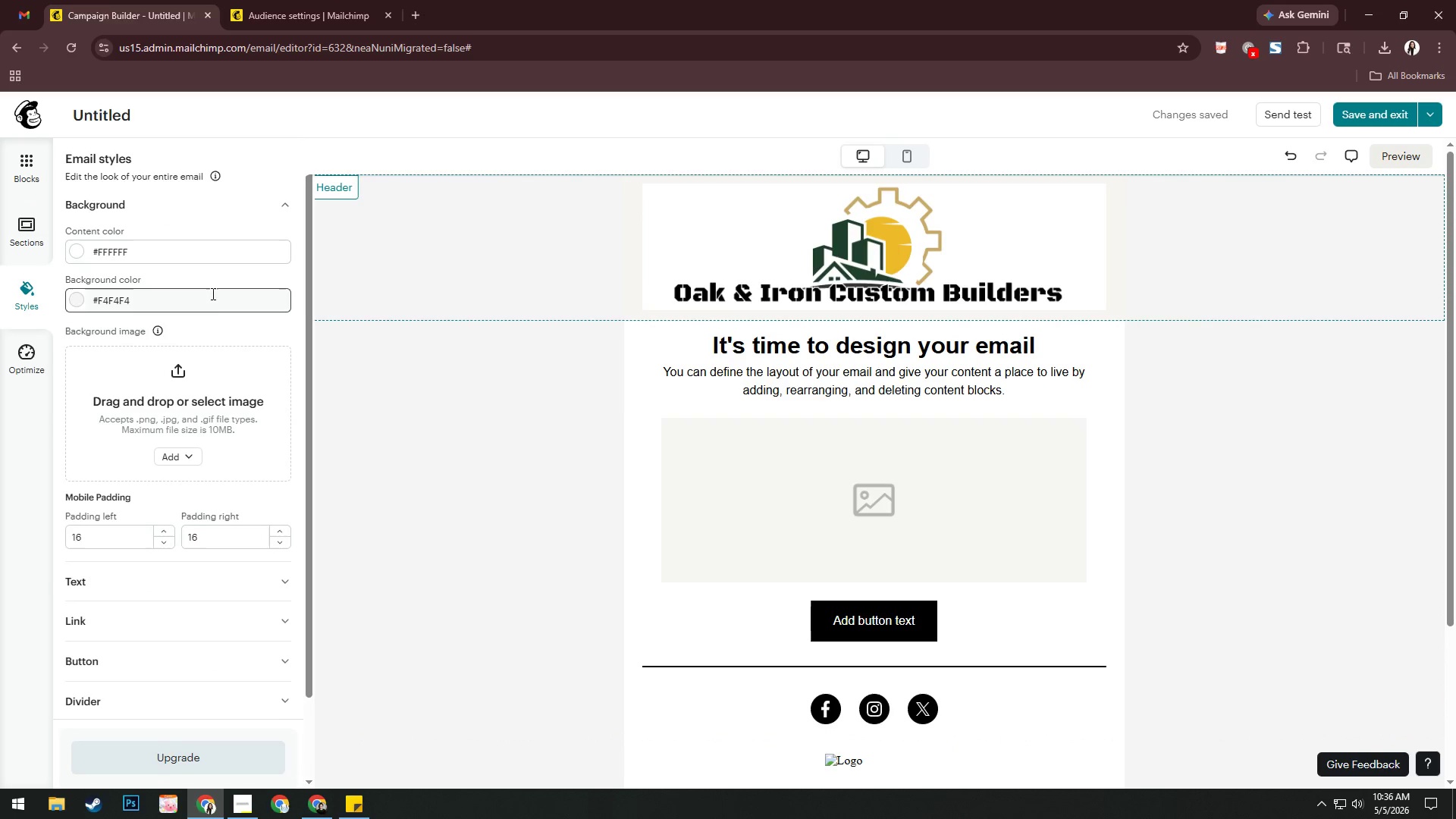 
left_click([184, 250])
 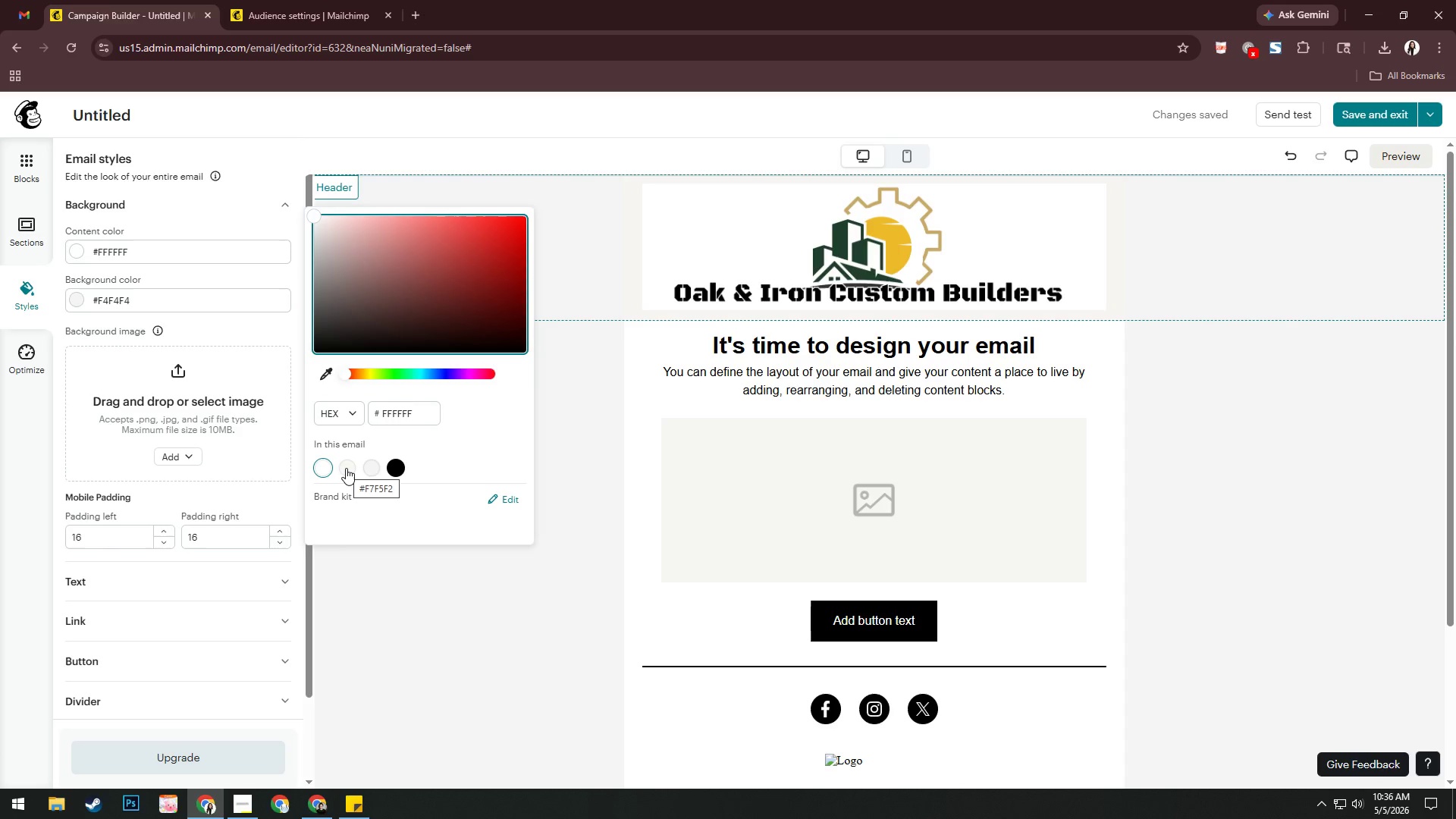 
left_click([346, 468])
 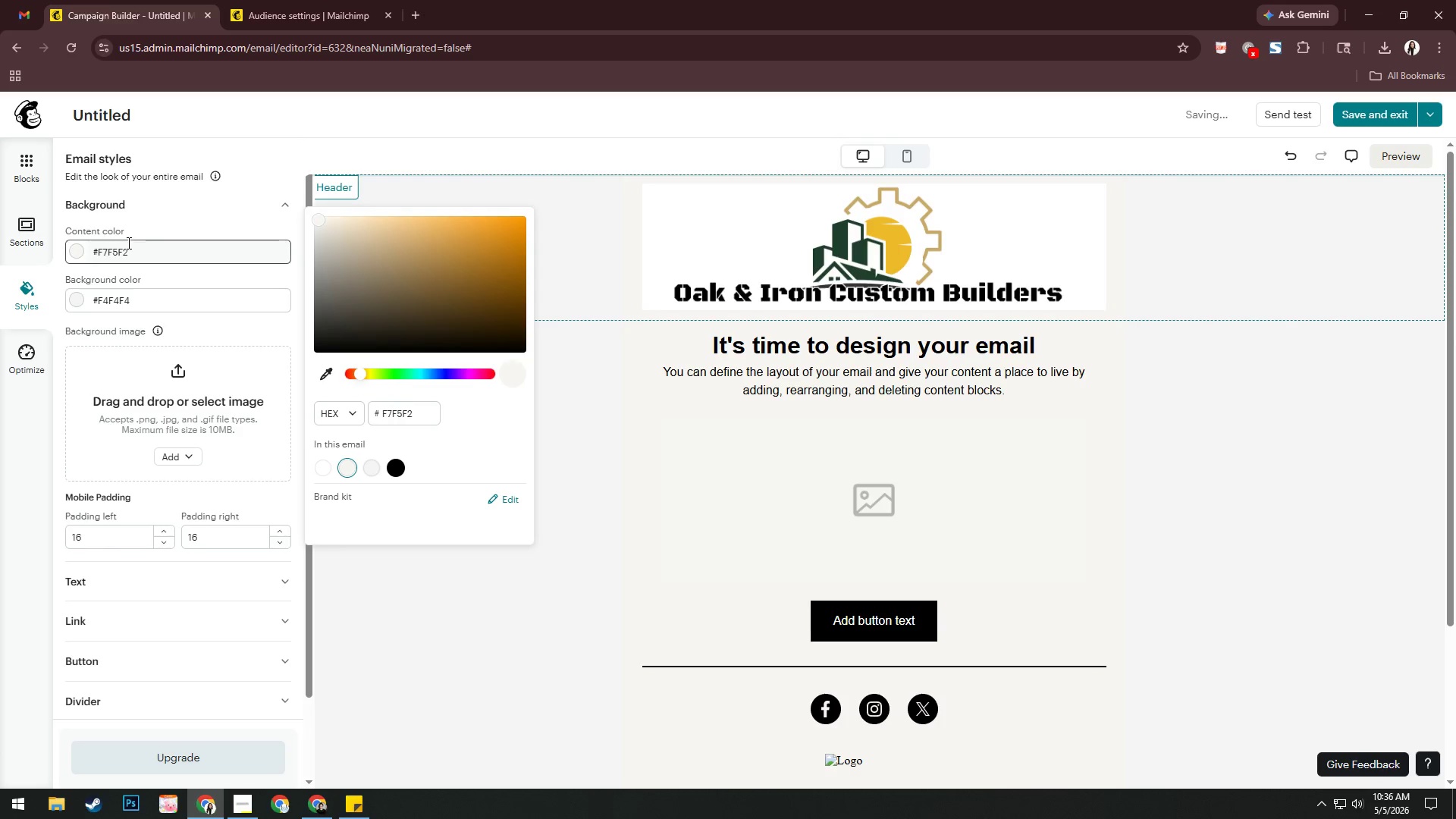 
left_click_drag(start_coordinate=[148, 253], to_coordinate=[46, 244])
 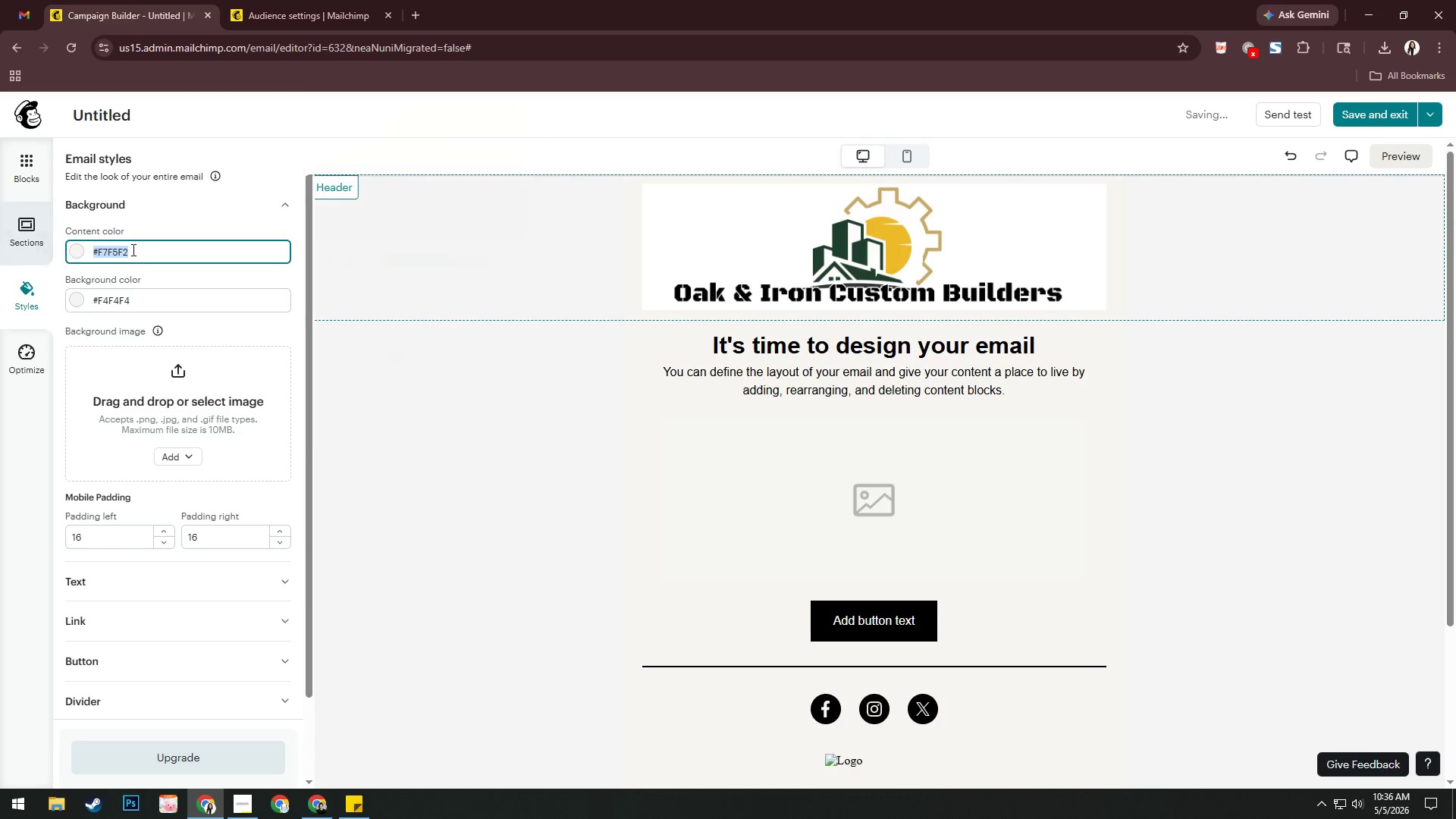 
key(Control+C)
 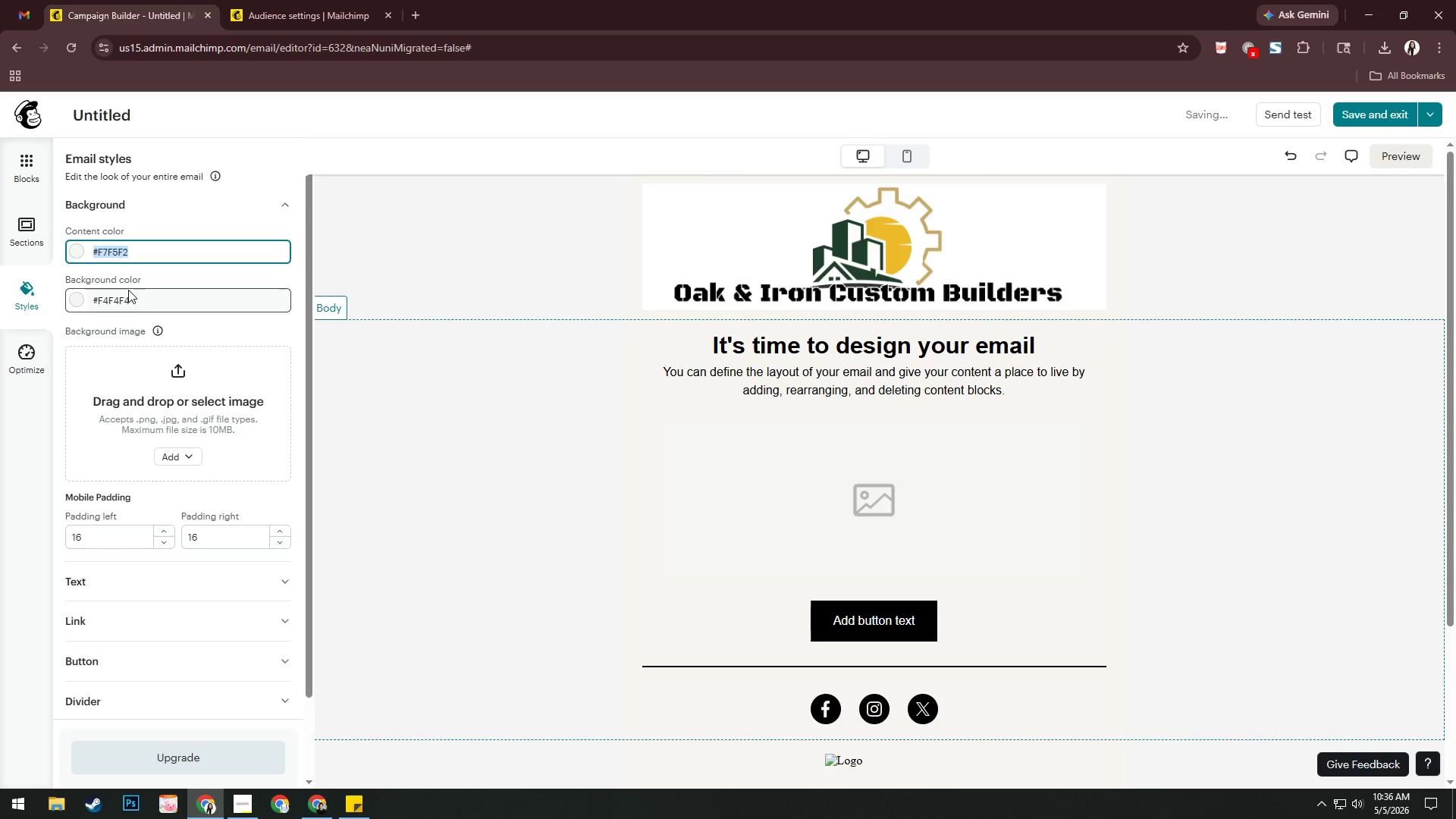 
left_click([165, 300])
 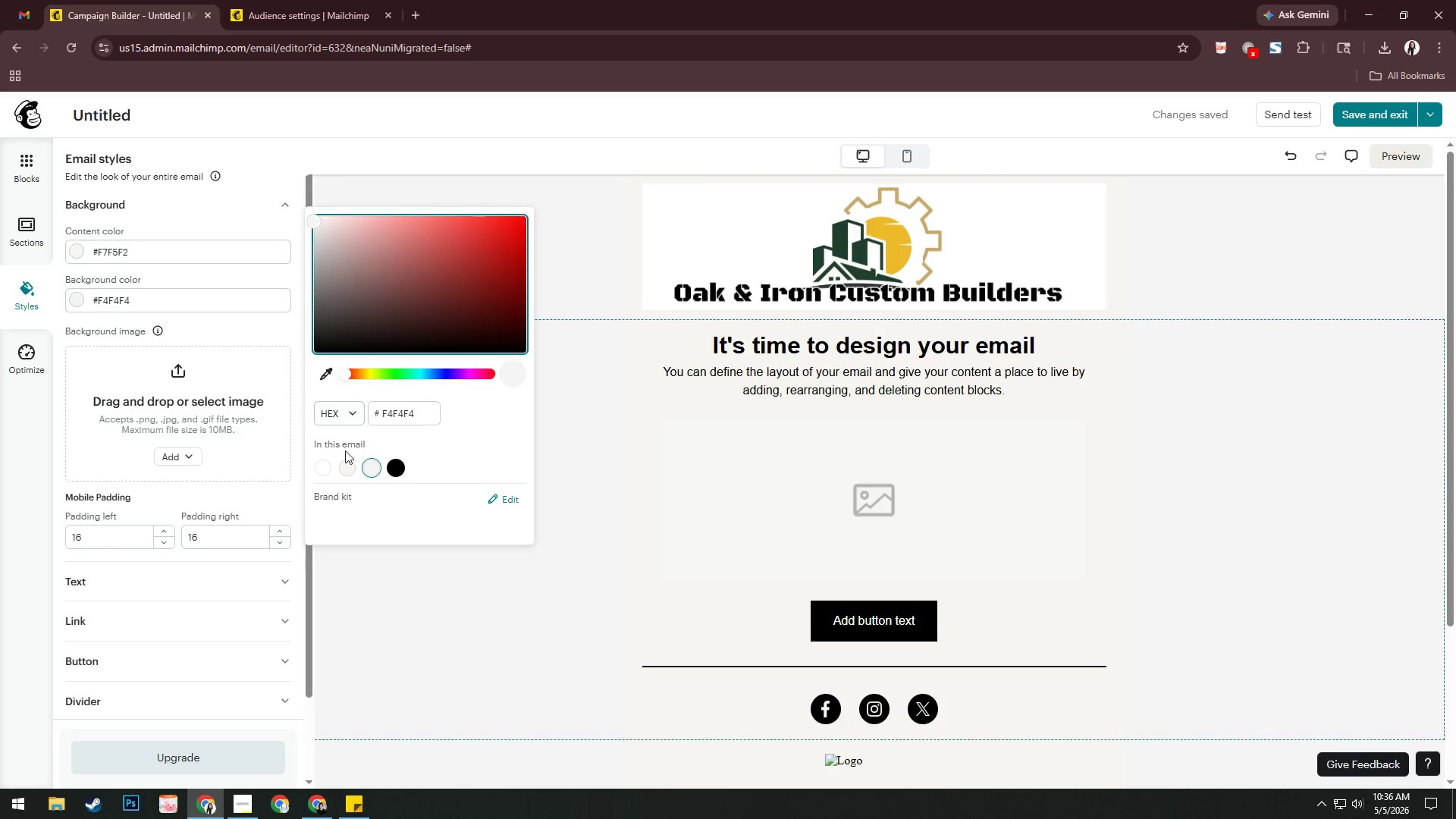 
left_click([324, 463])
 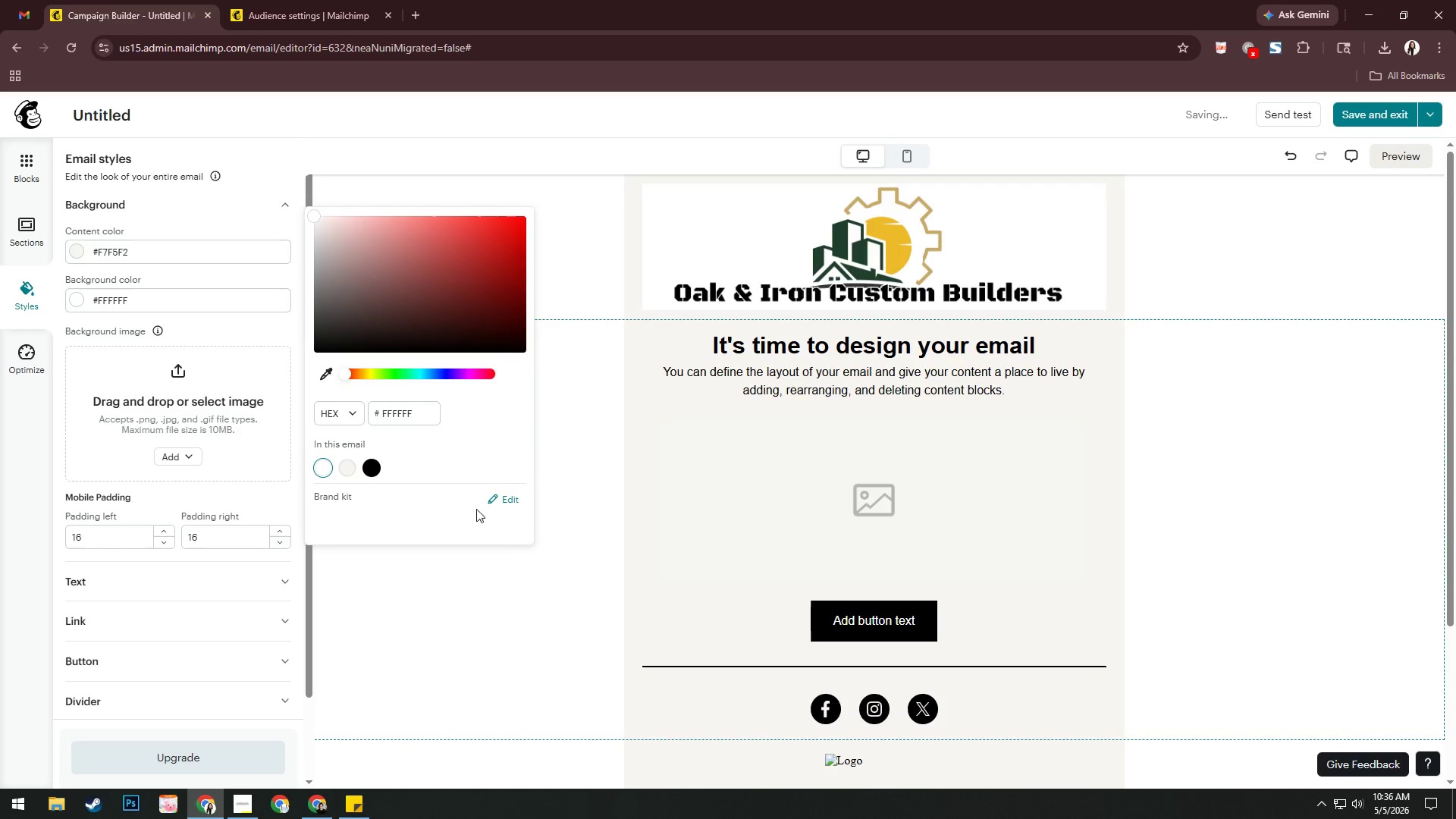 
left_click([469, 598])
 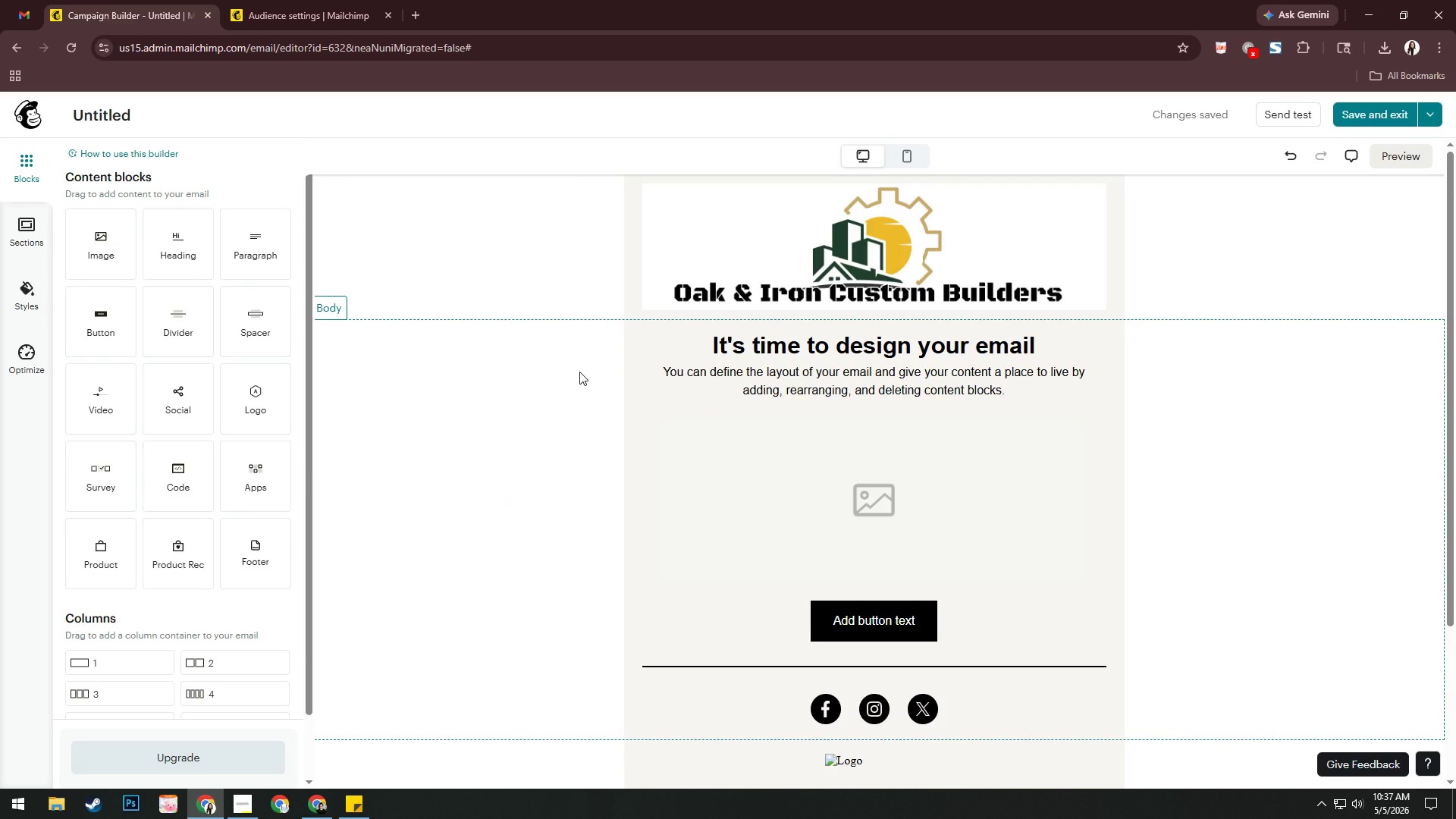 
wait(28.34)
 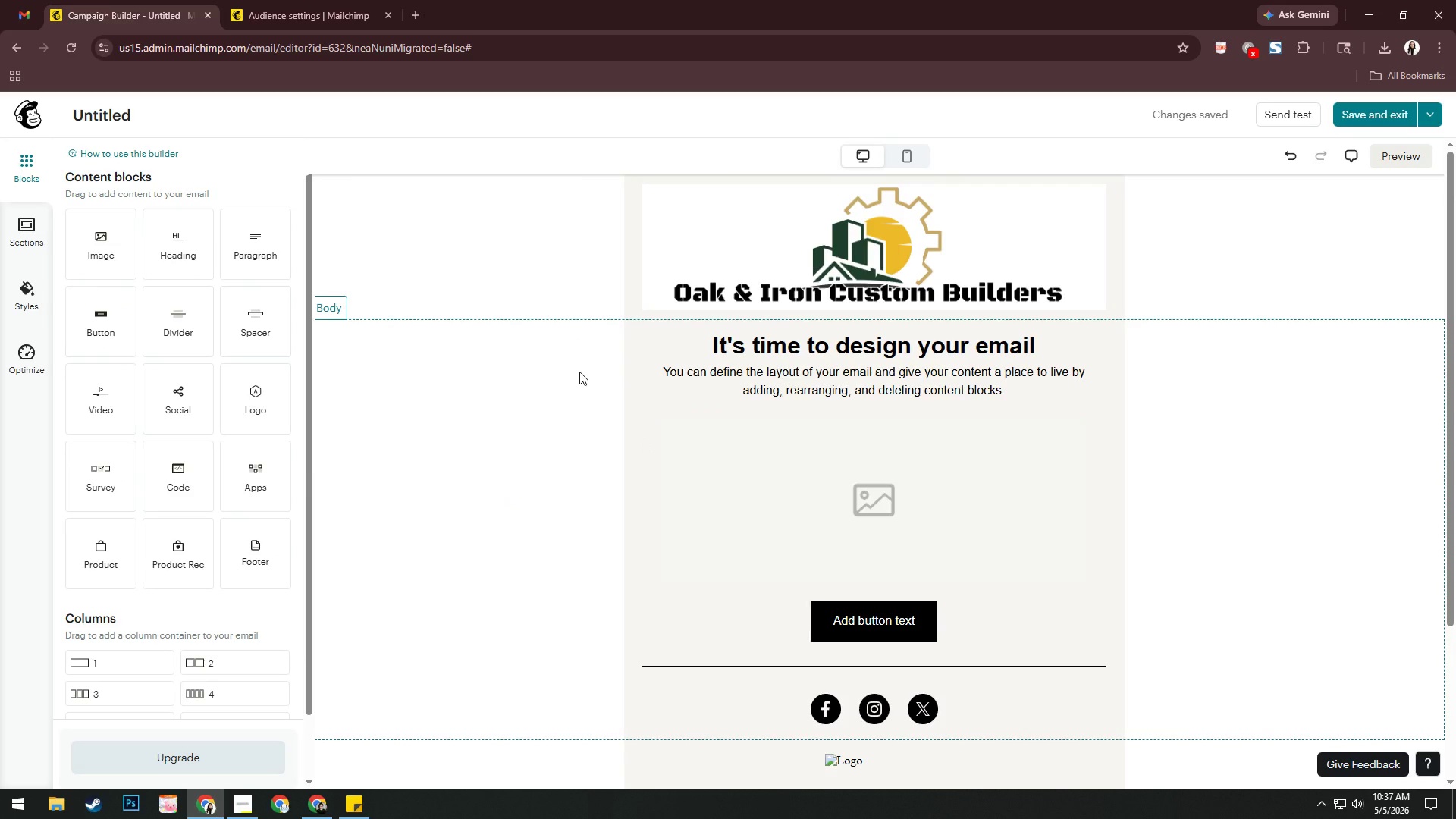 
left_click([418, 14])
 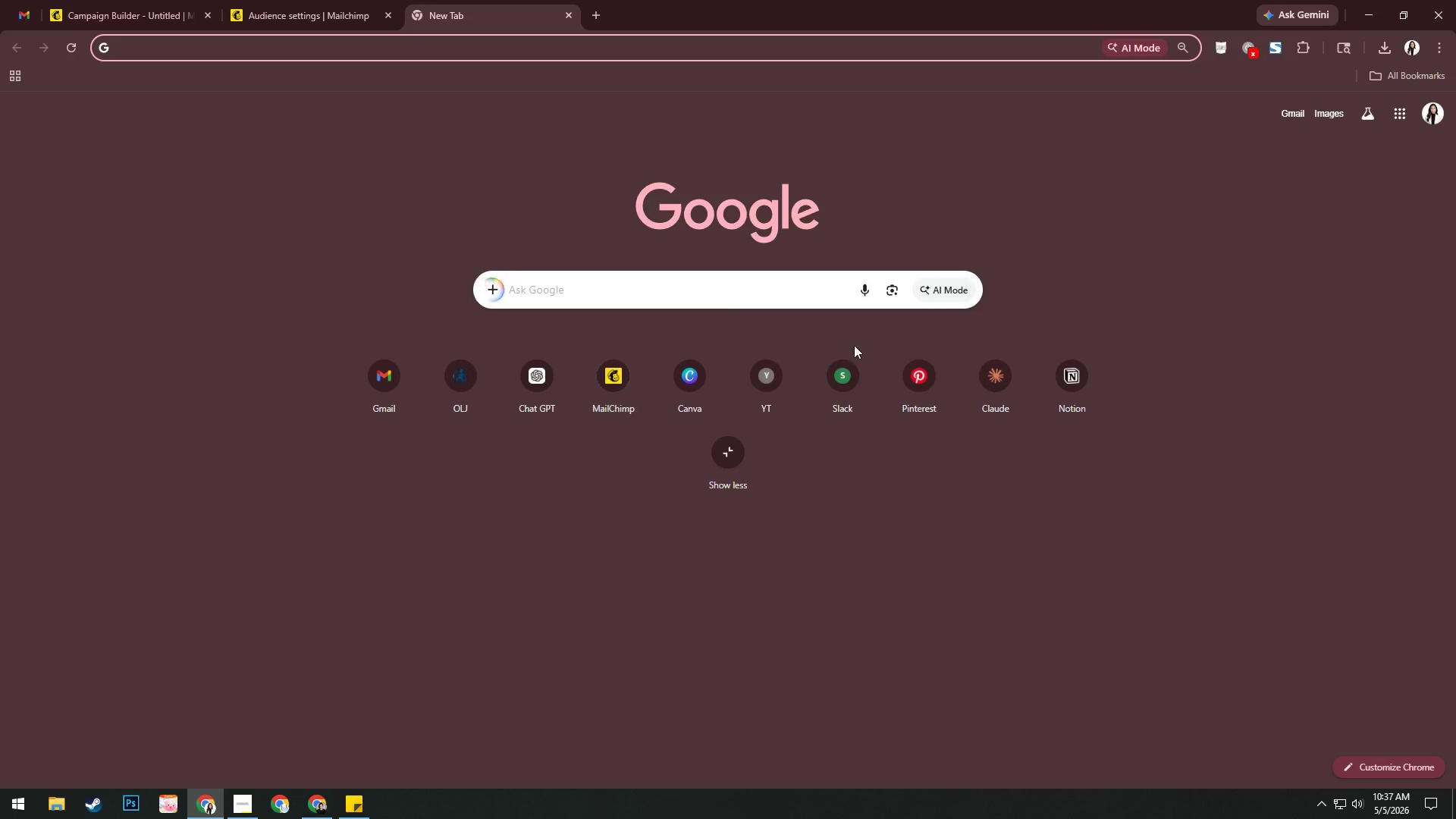 
left_click([902, 378])
 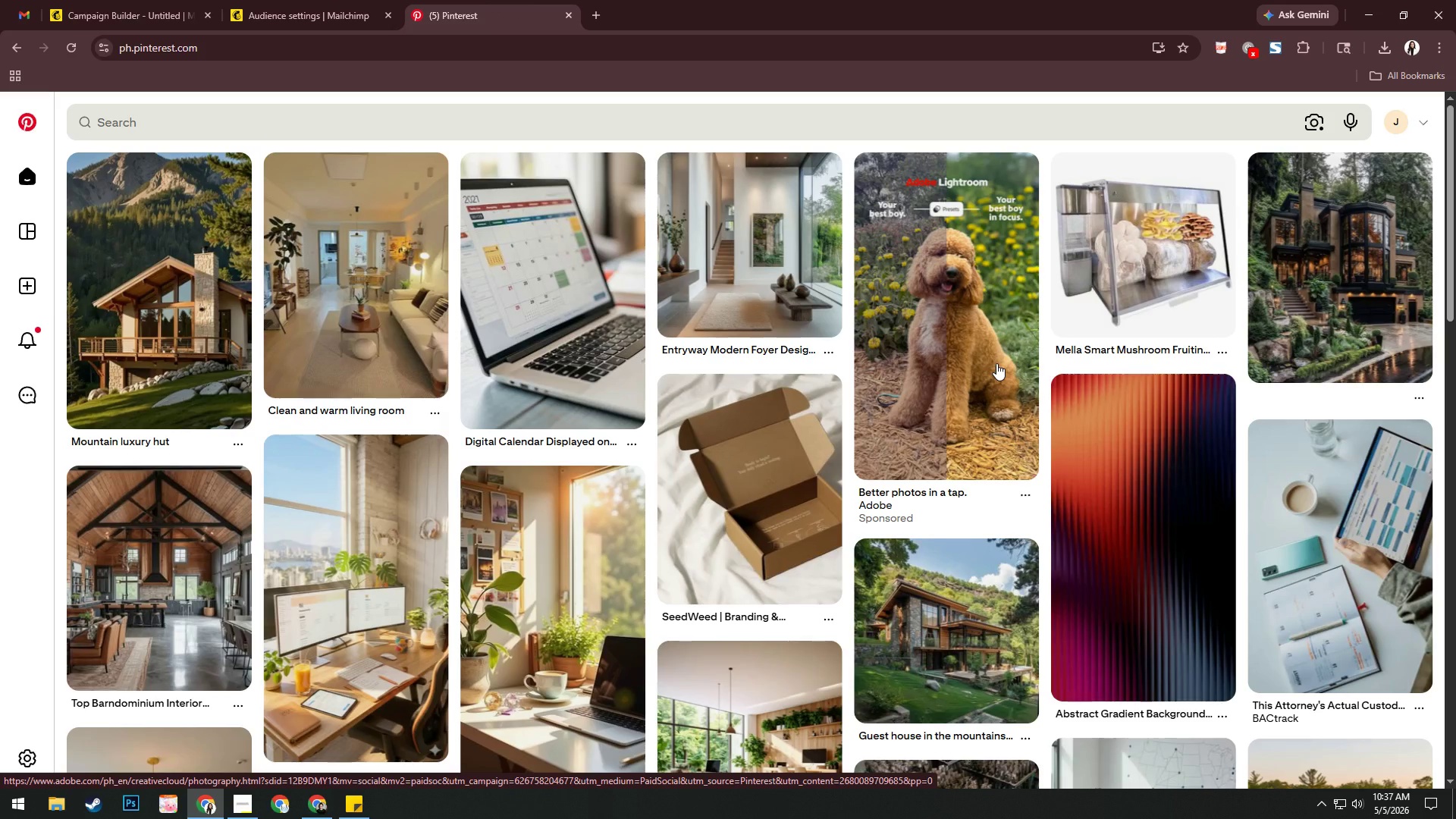 
wait(14.94)
 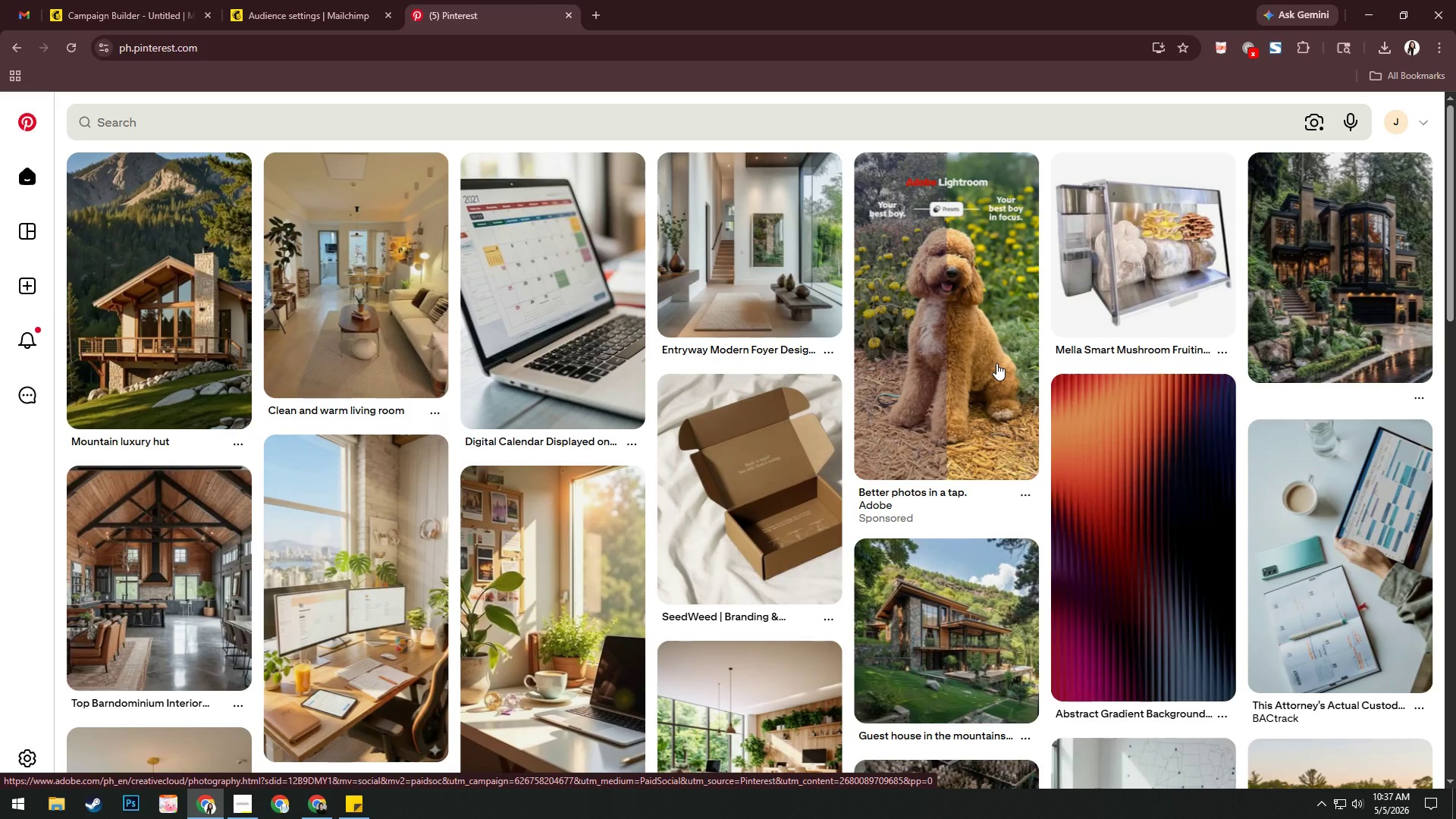 
left_click([421, 124])
 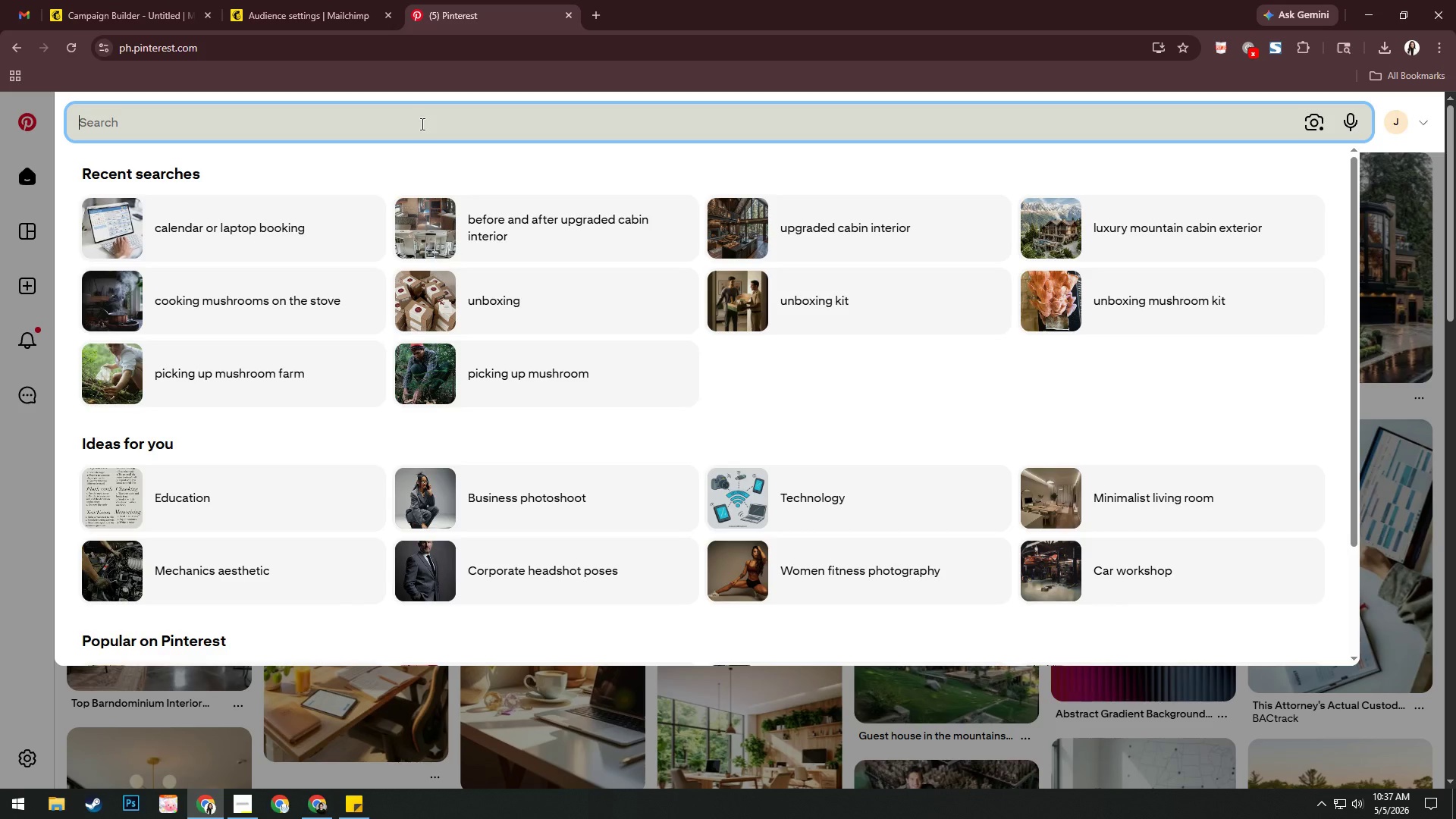 
type(luxury home )
 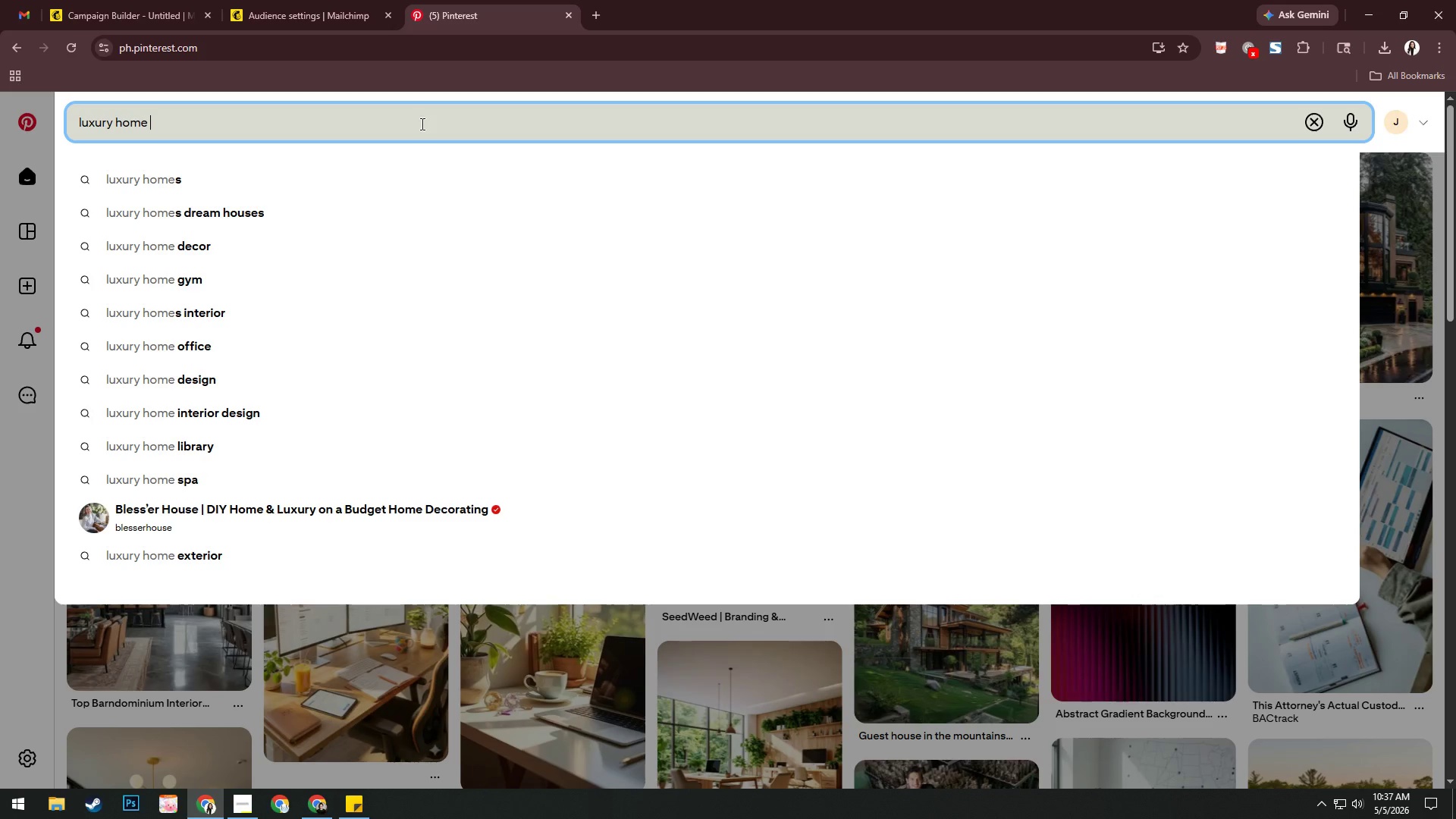 
wait(12.81)
 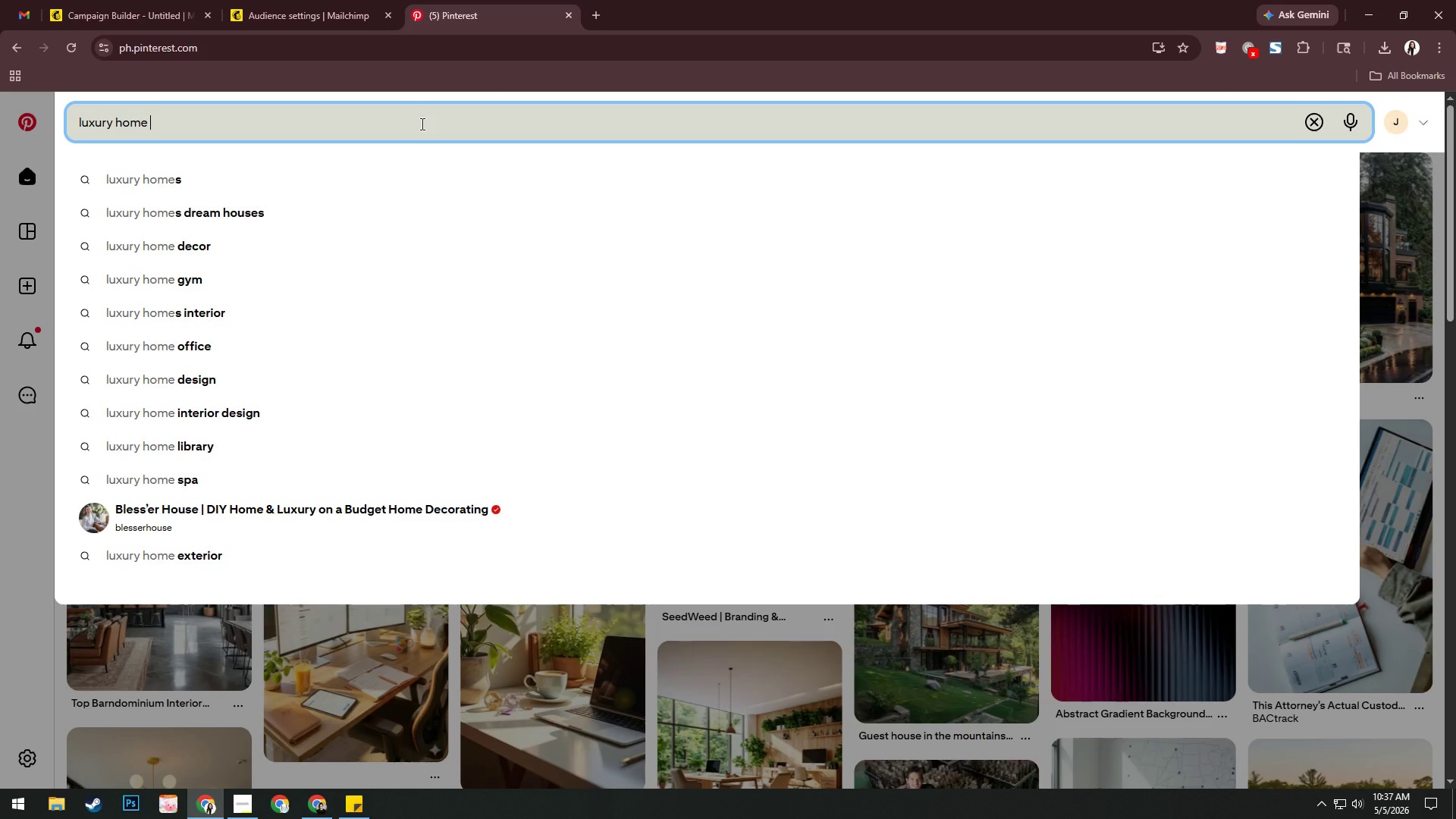 
type(/ adu modern build)
 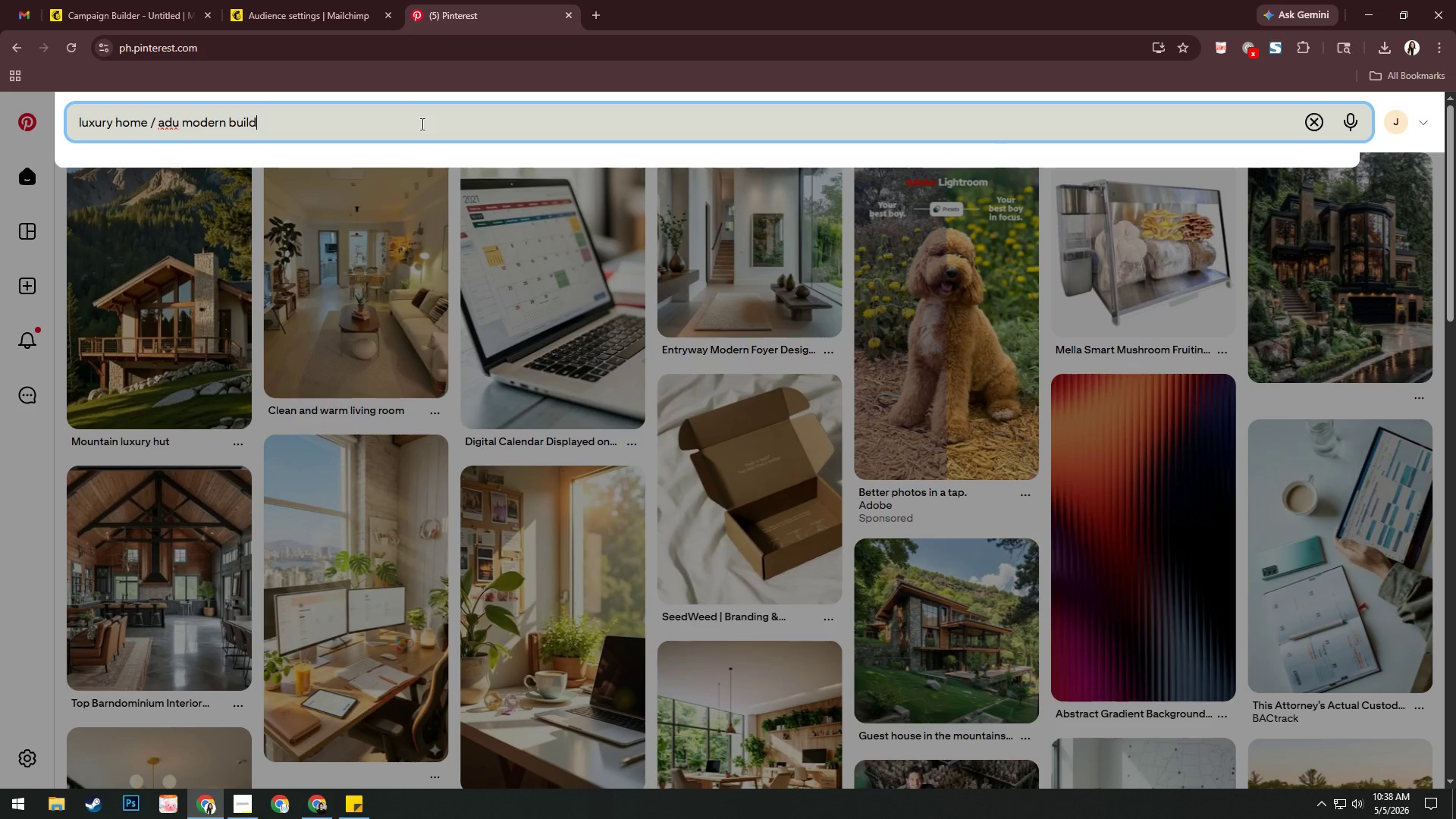 
key(Enter)
 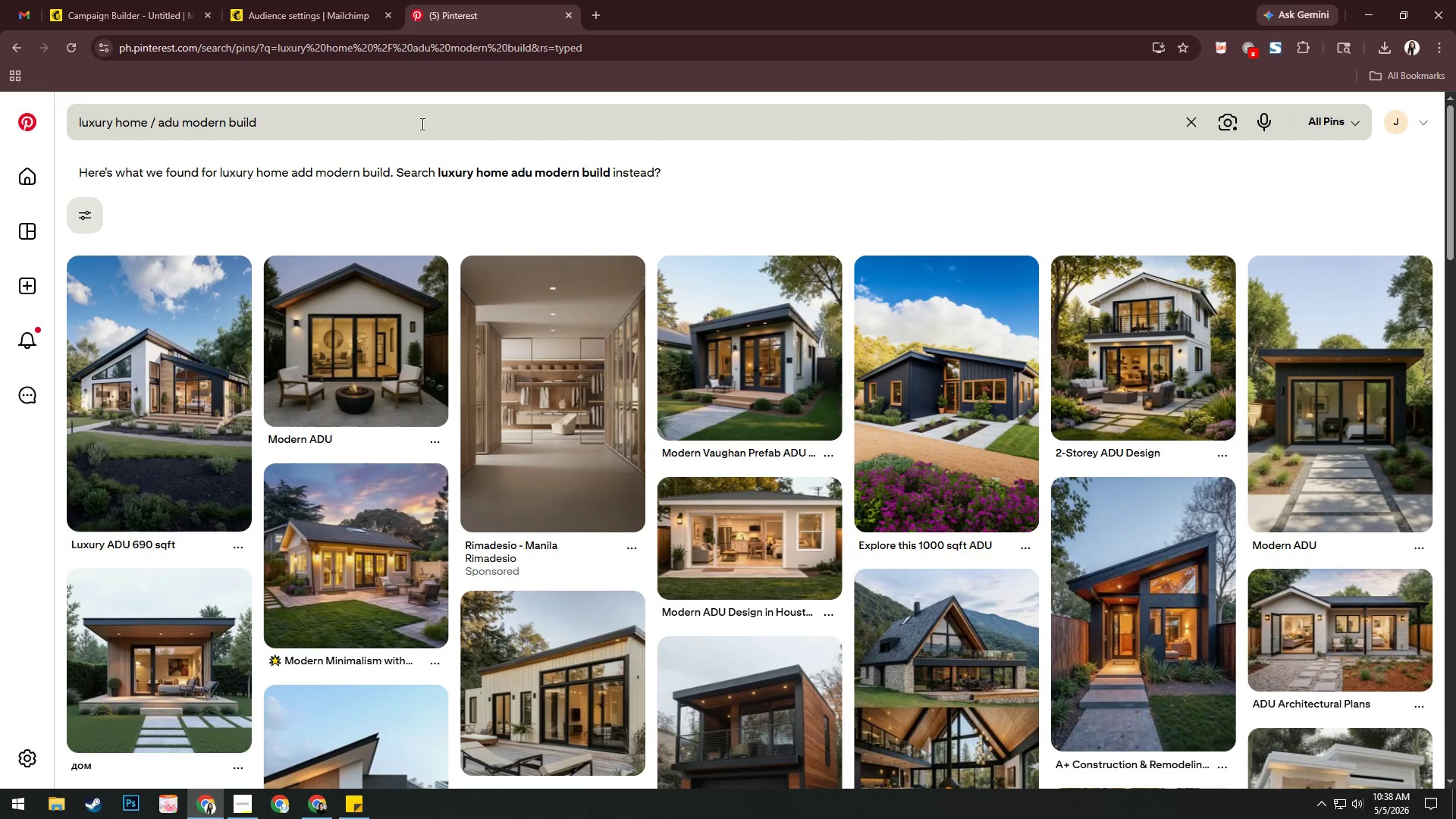 
wait(19.58)
 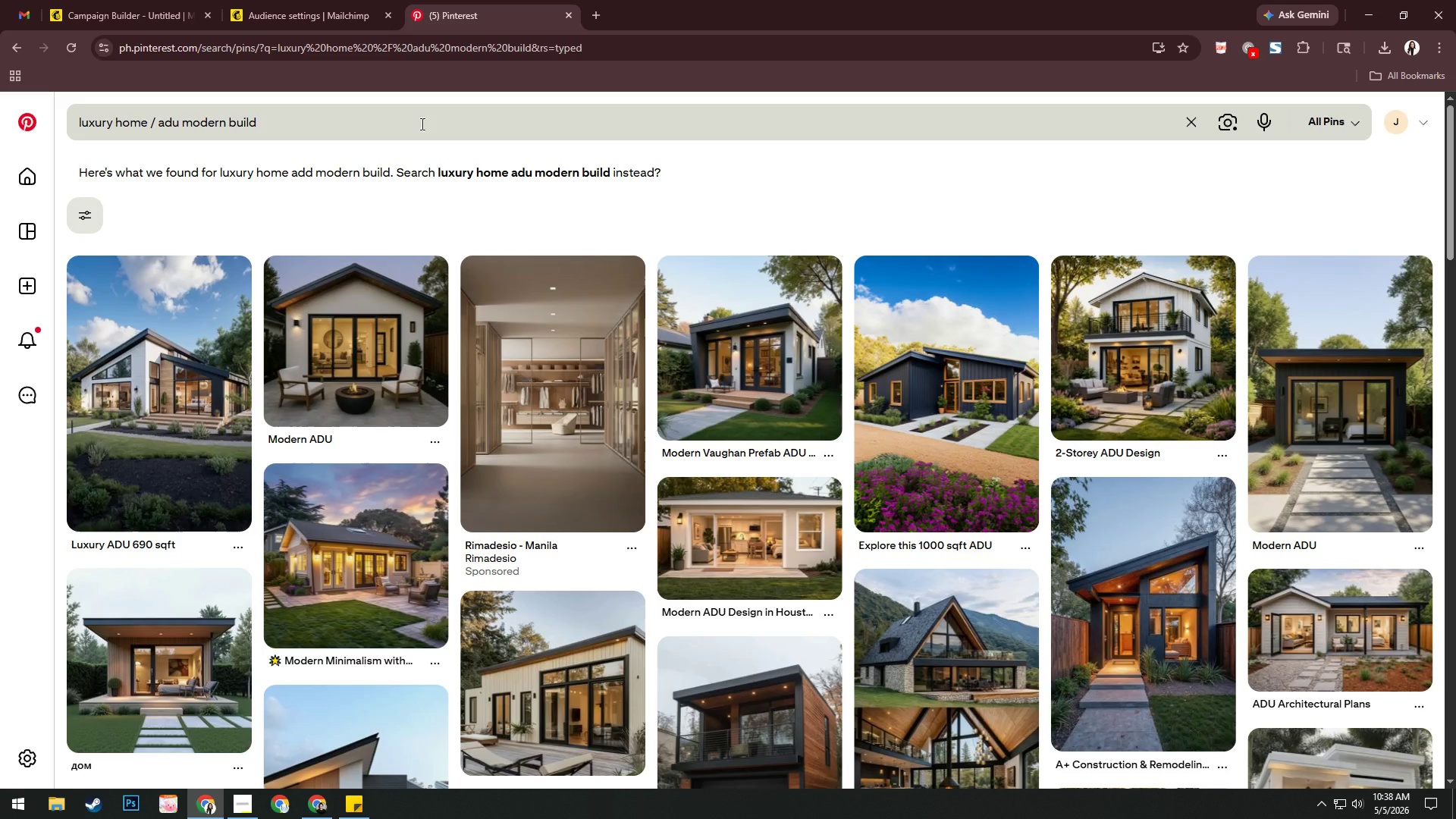 
left_click([142, 386])
 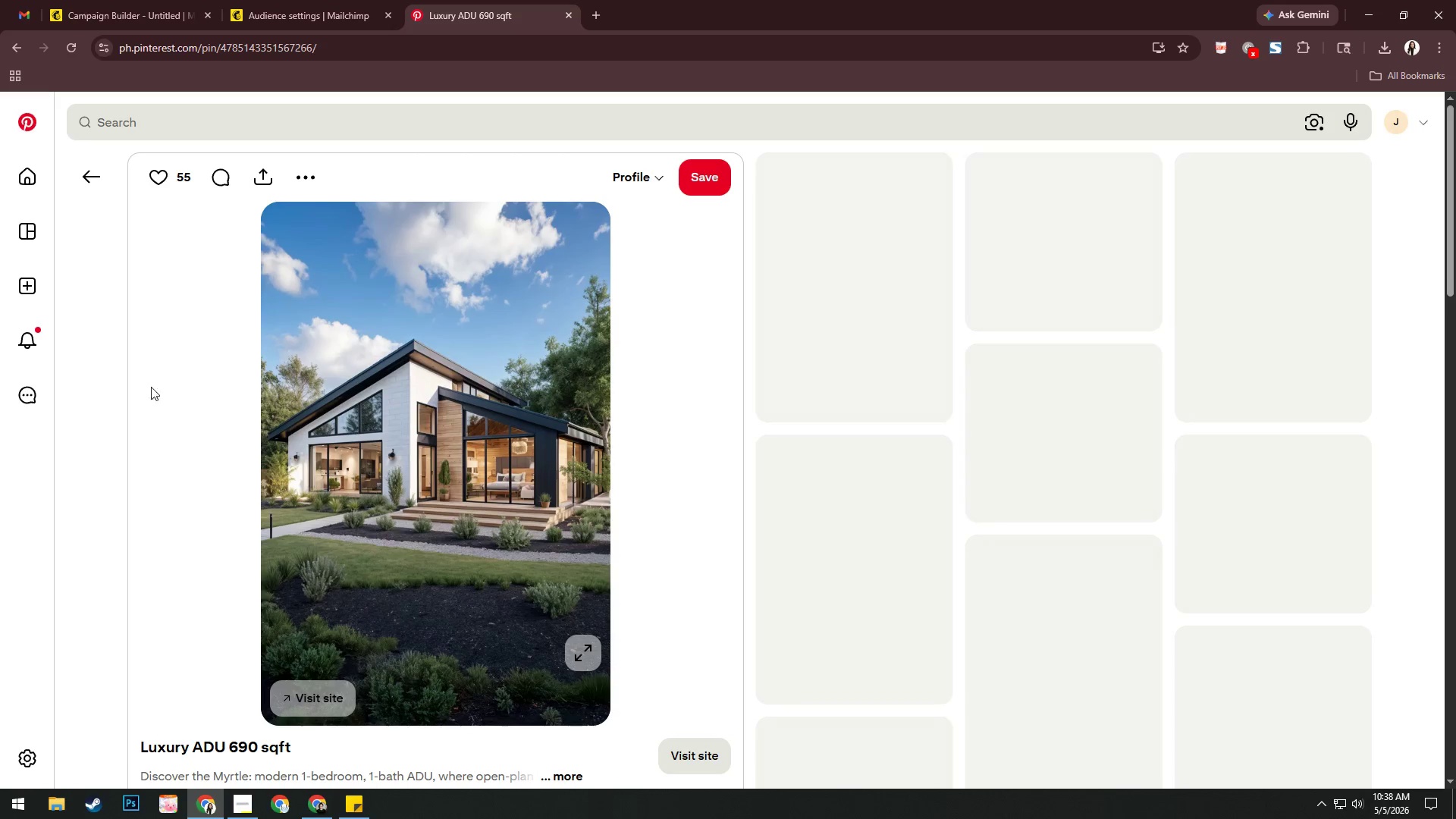 
right_click([440, 332])
 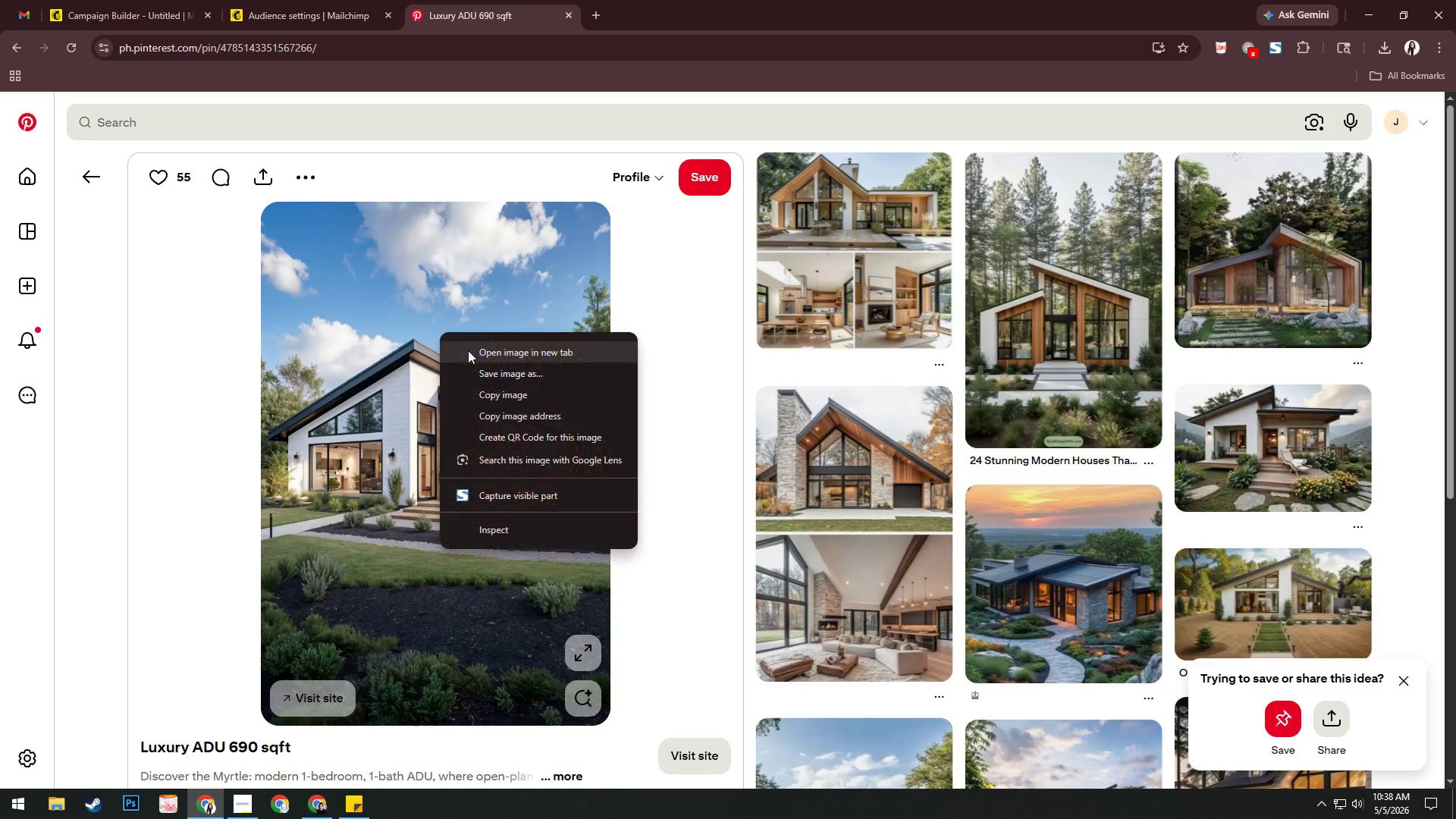 
left_click([469, 352])
 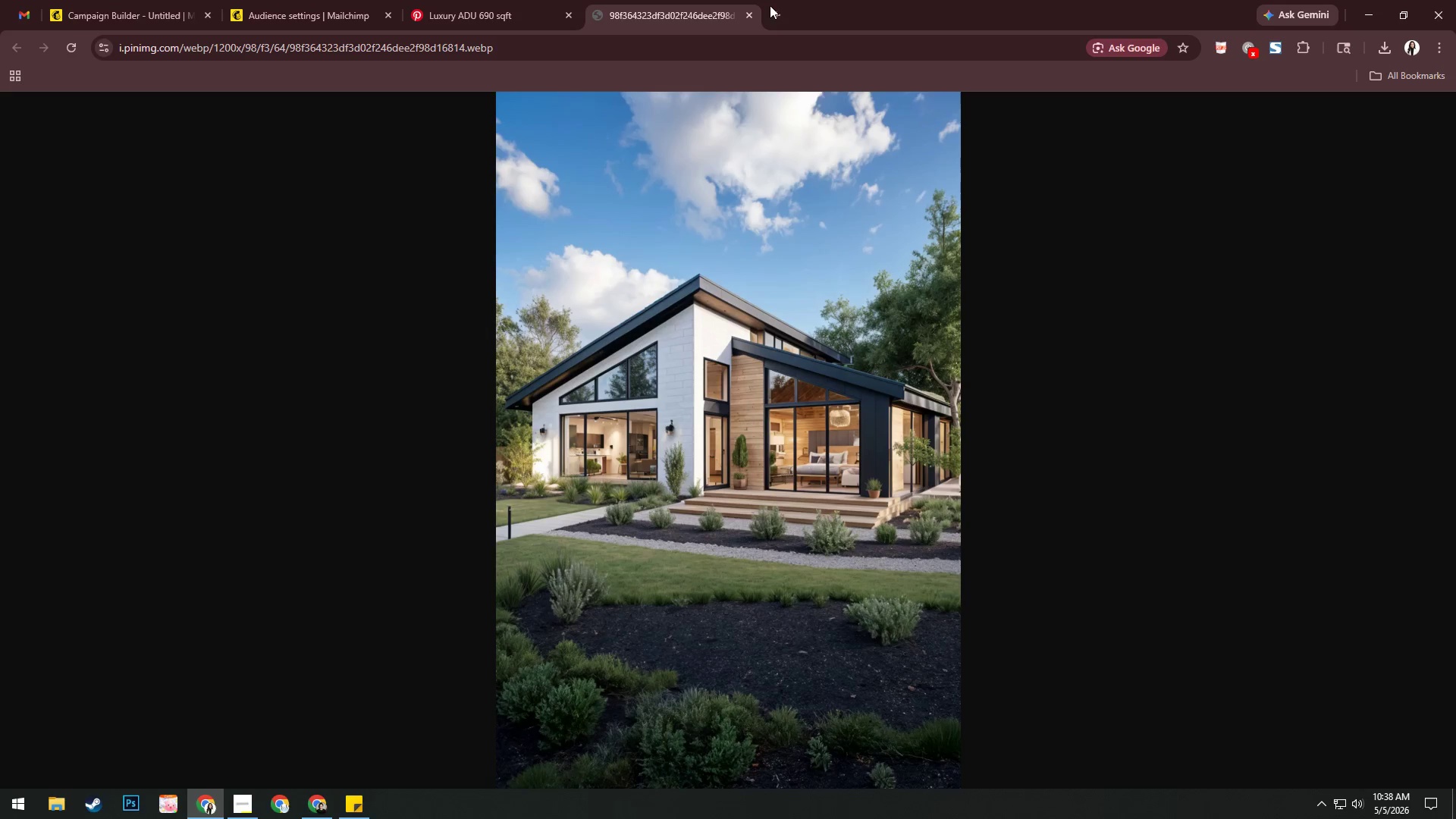 
left_click([747, 12])
 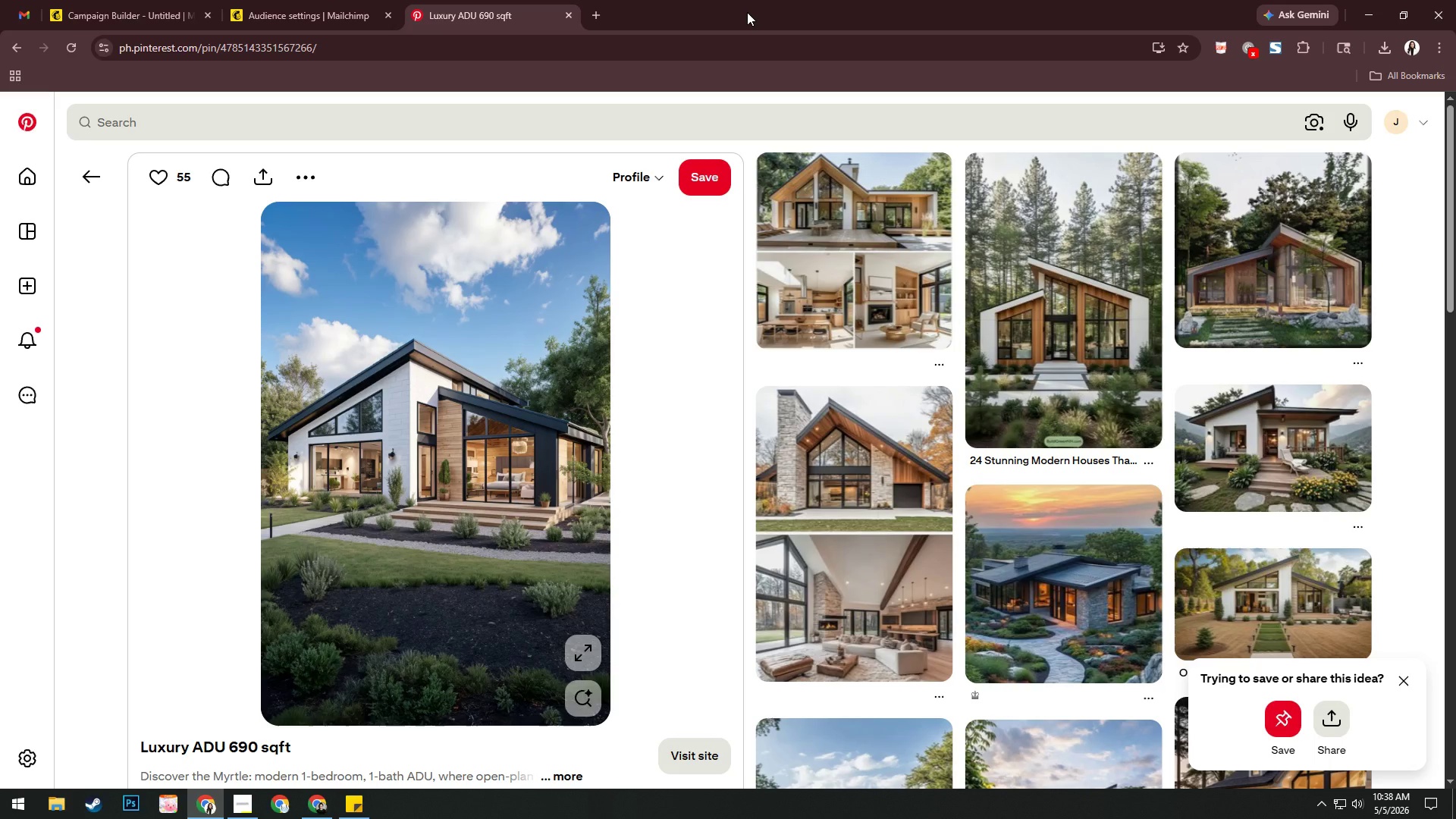 
wait(27.31)
 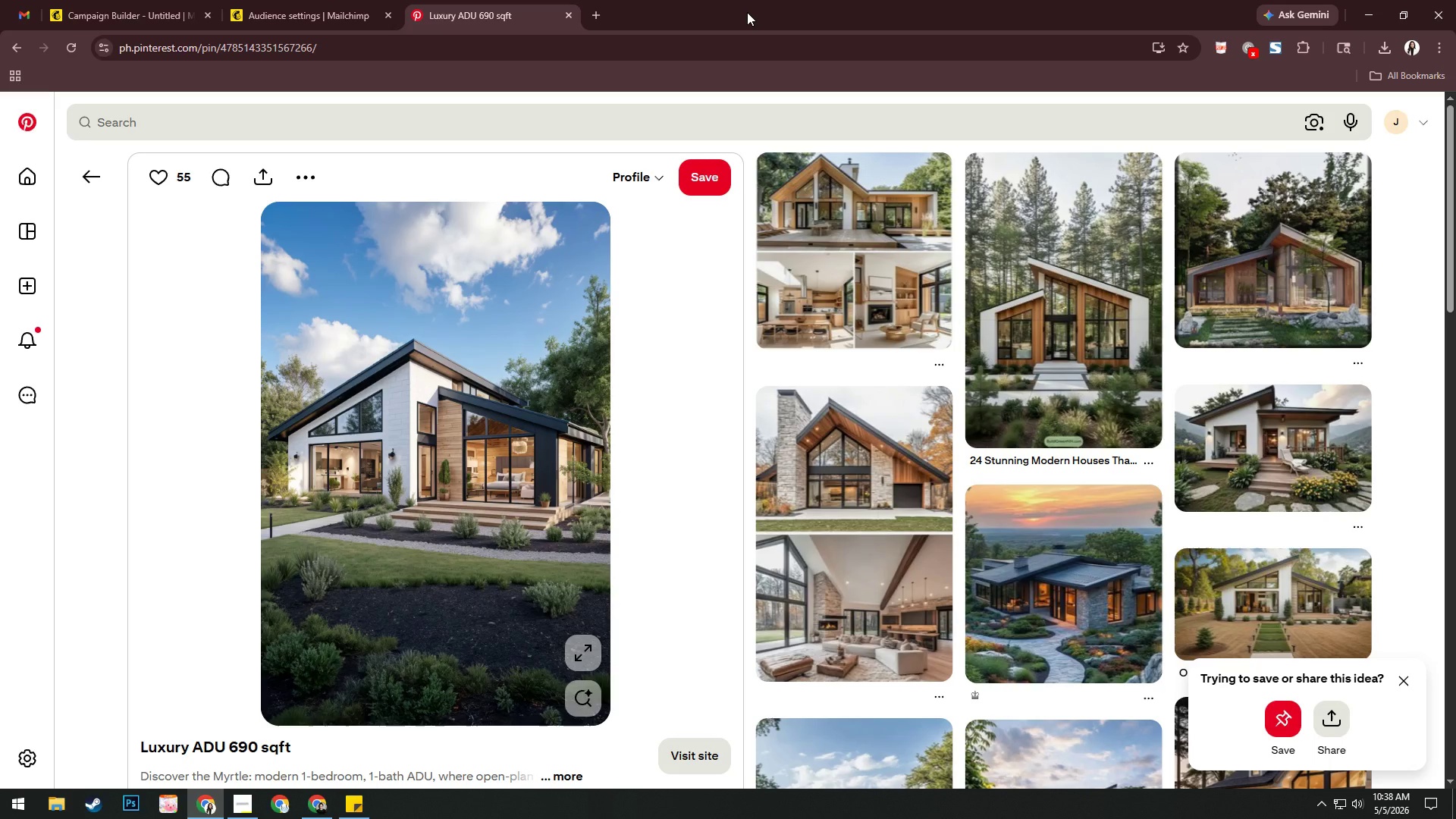 
left_click([77, 191])
 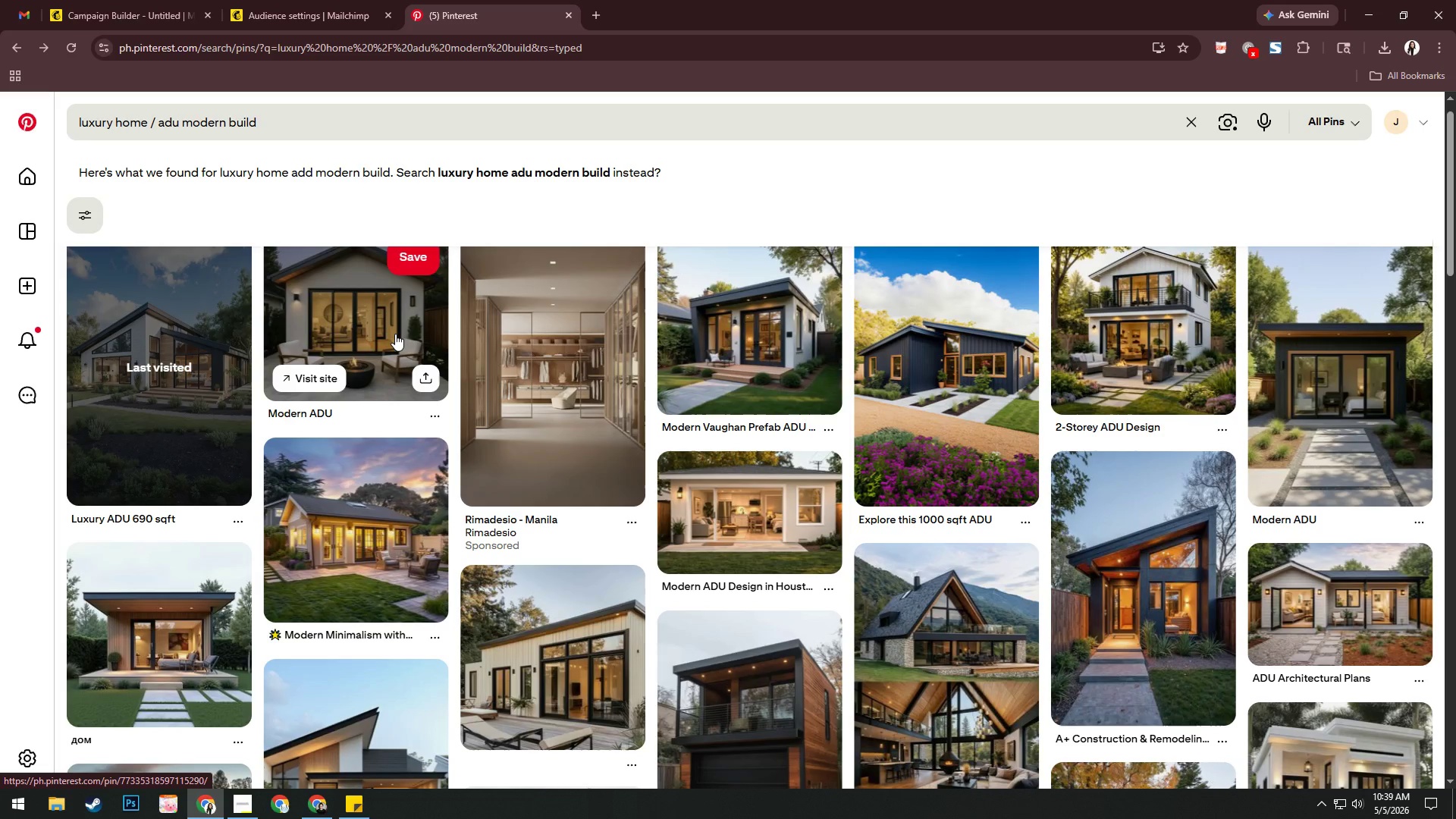 
wait(7.55)
 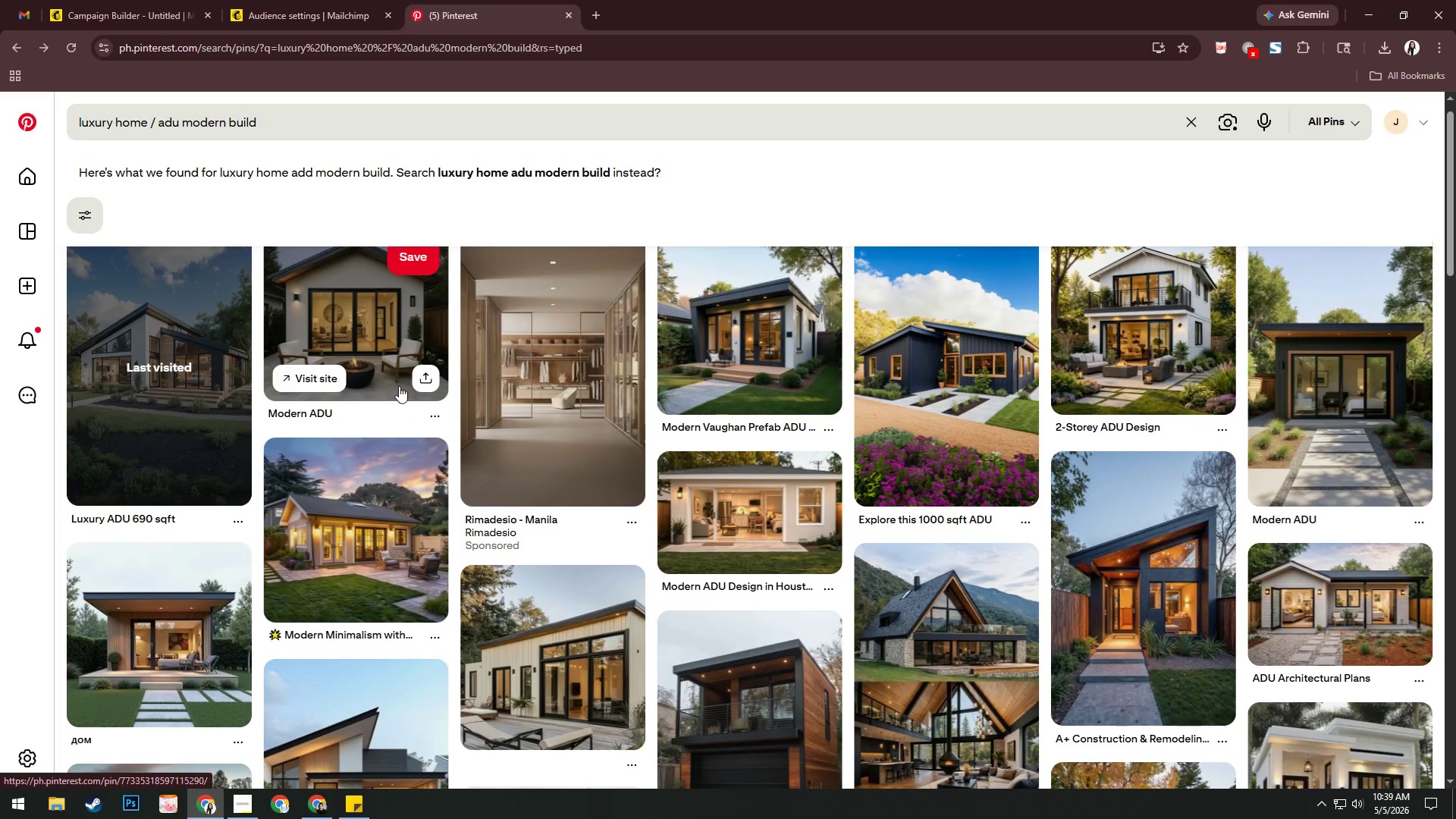 
left_click([1143, 340])
 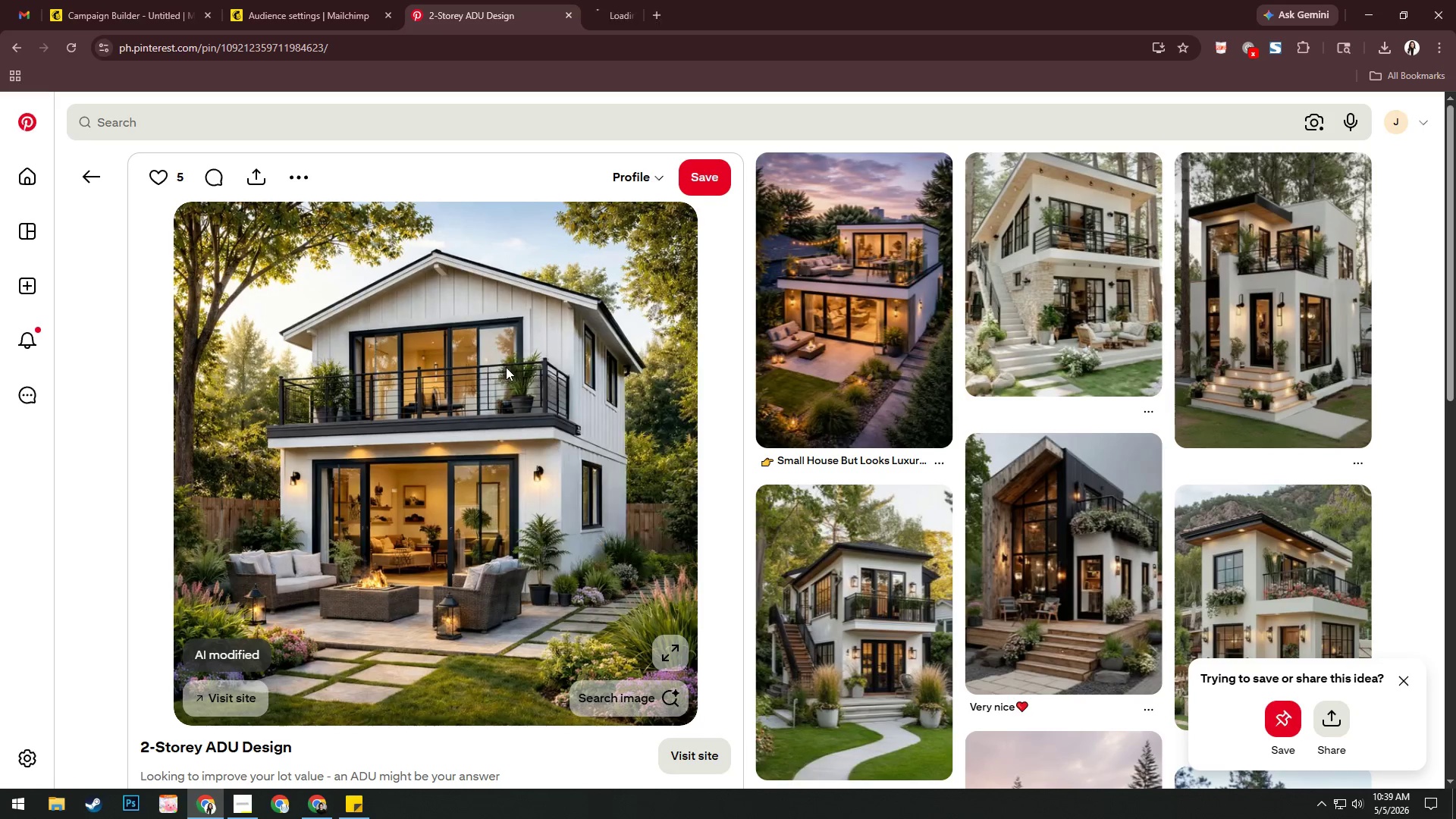 
left_click([656, 12])
 